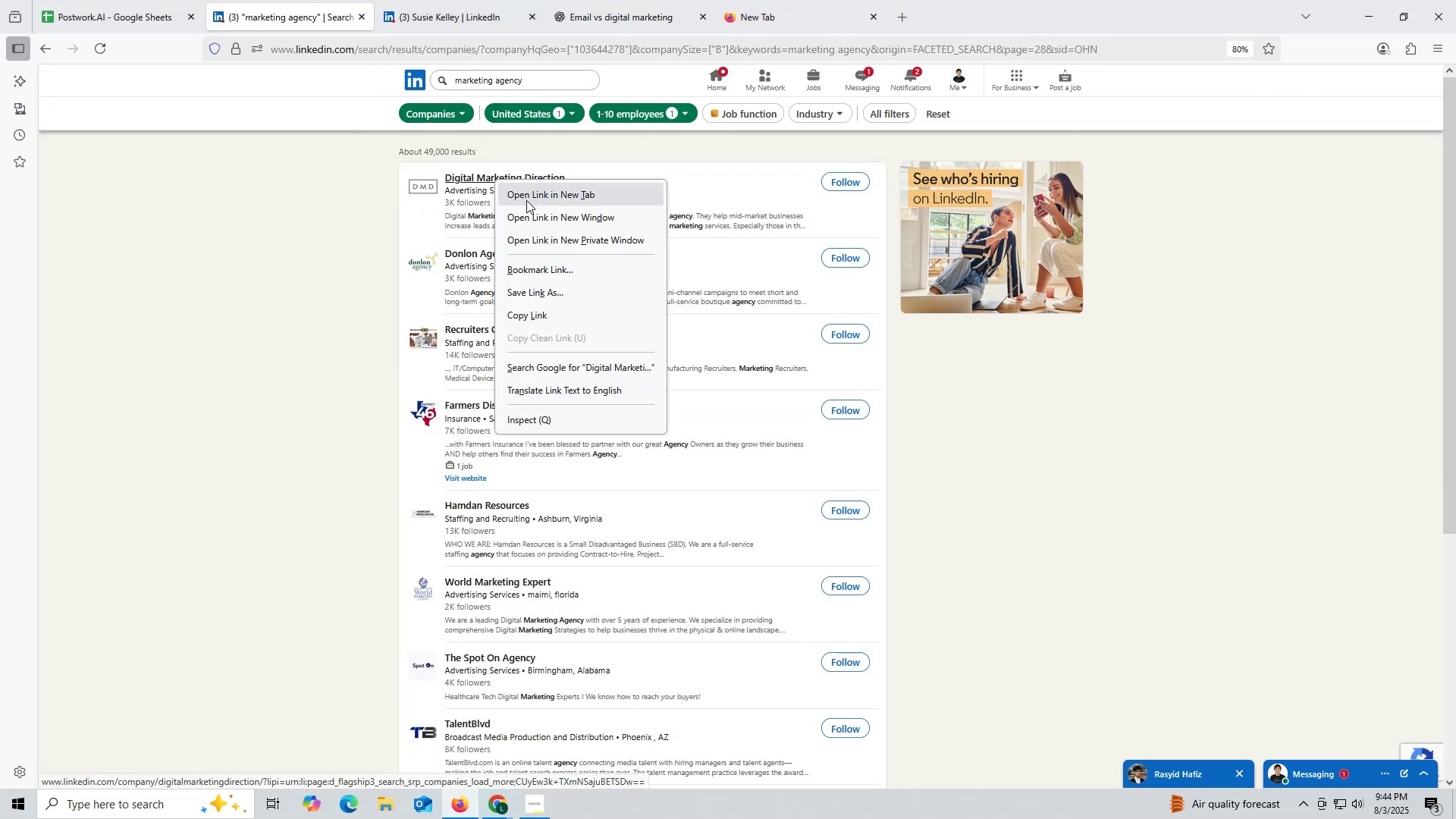 
left_click([526, 200])
 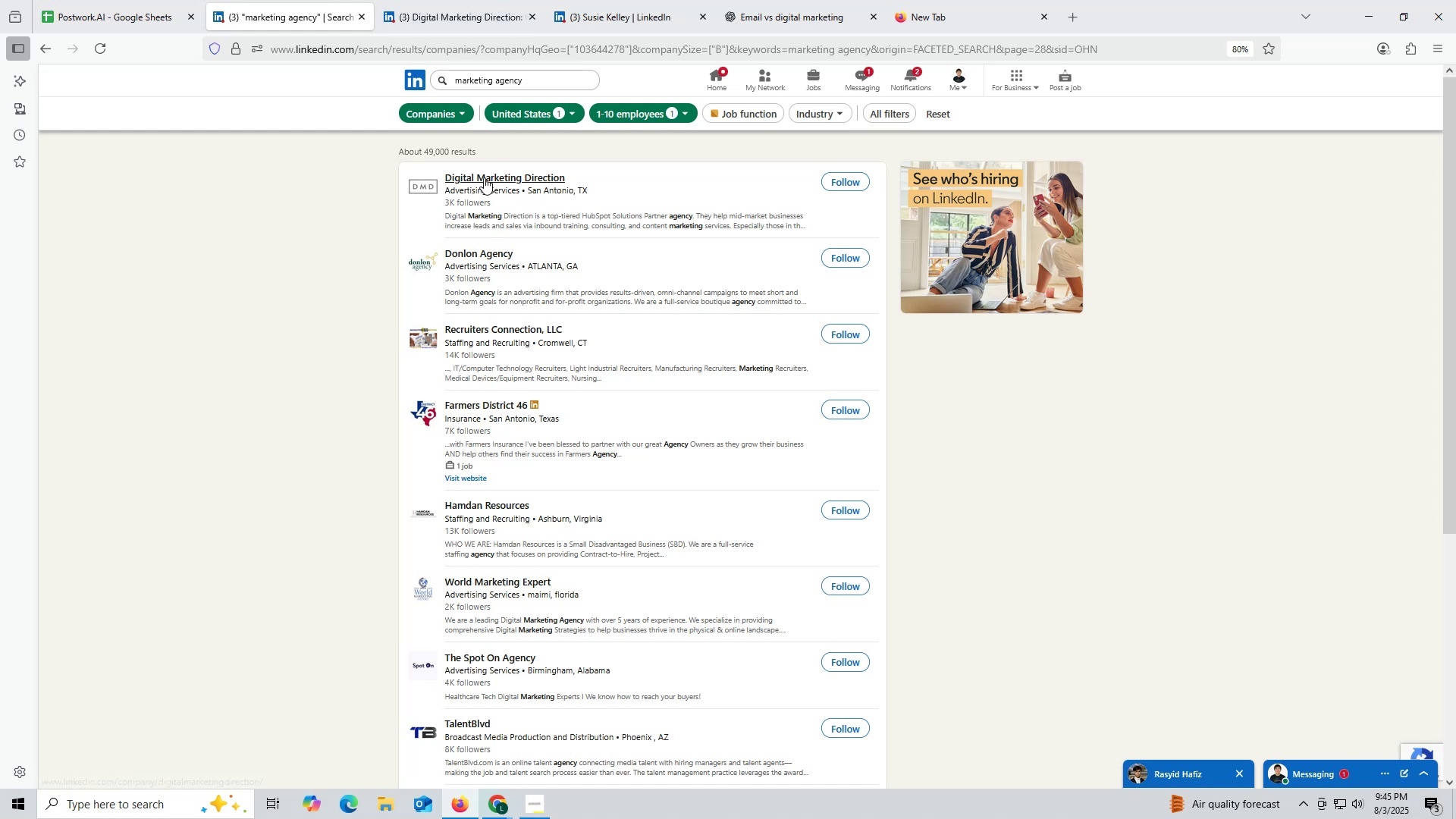 
wait(5.53)
 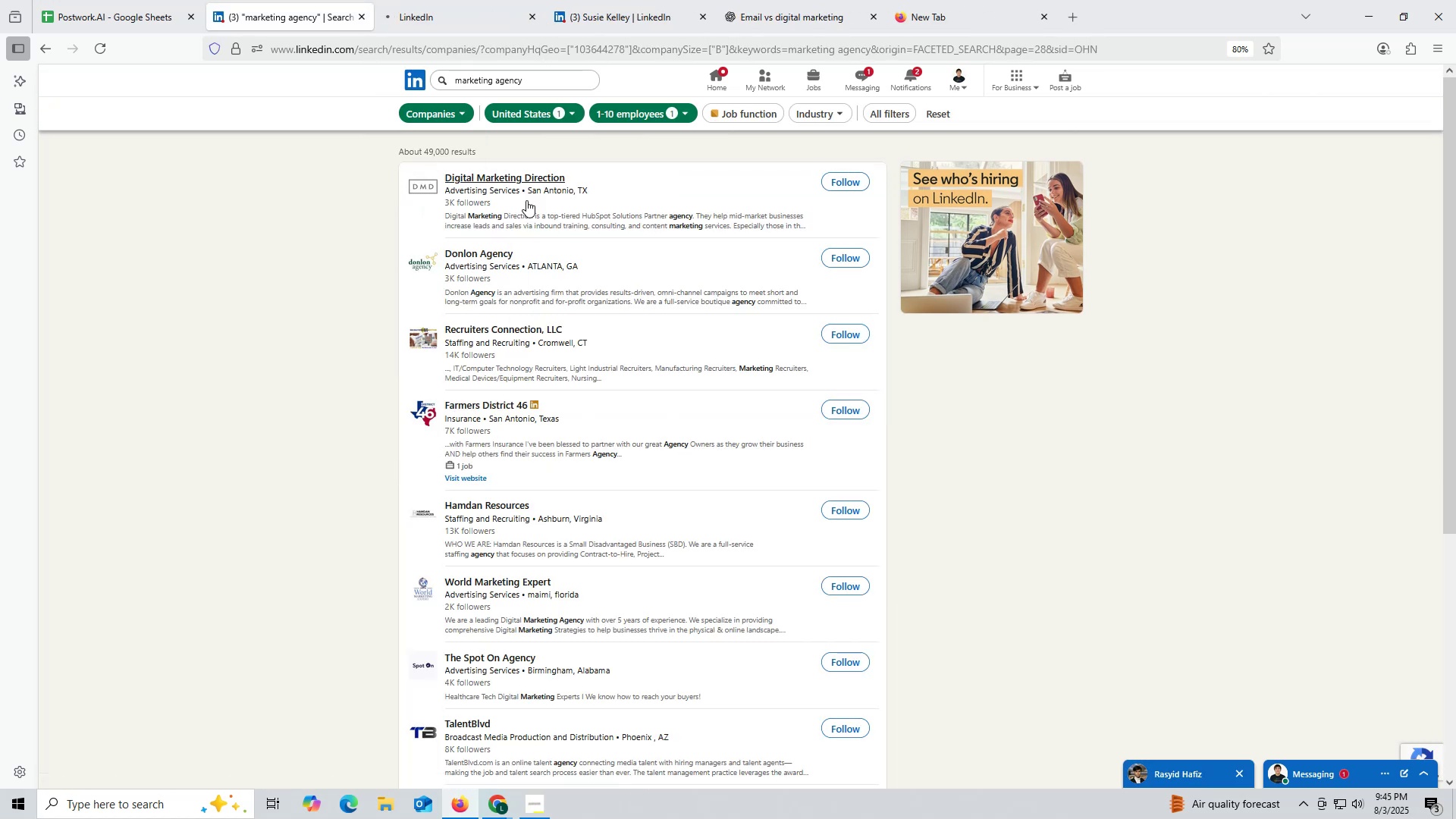 
left_click([456, 20])
 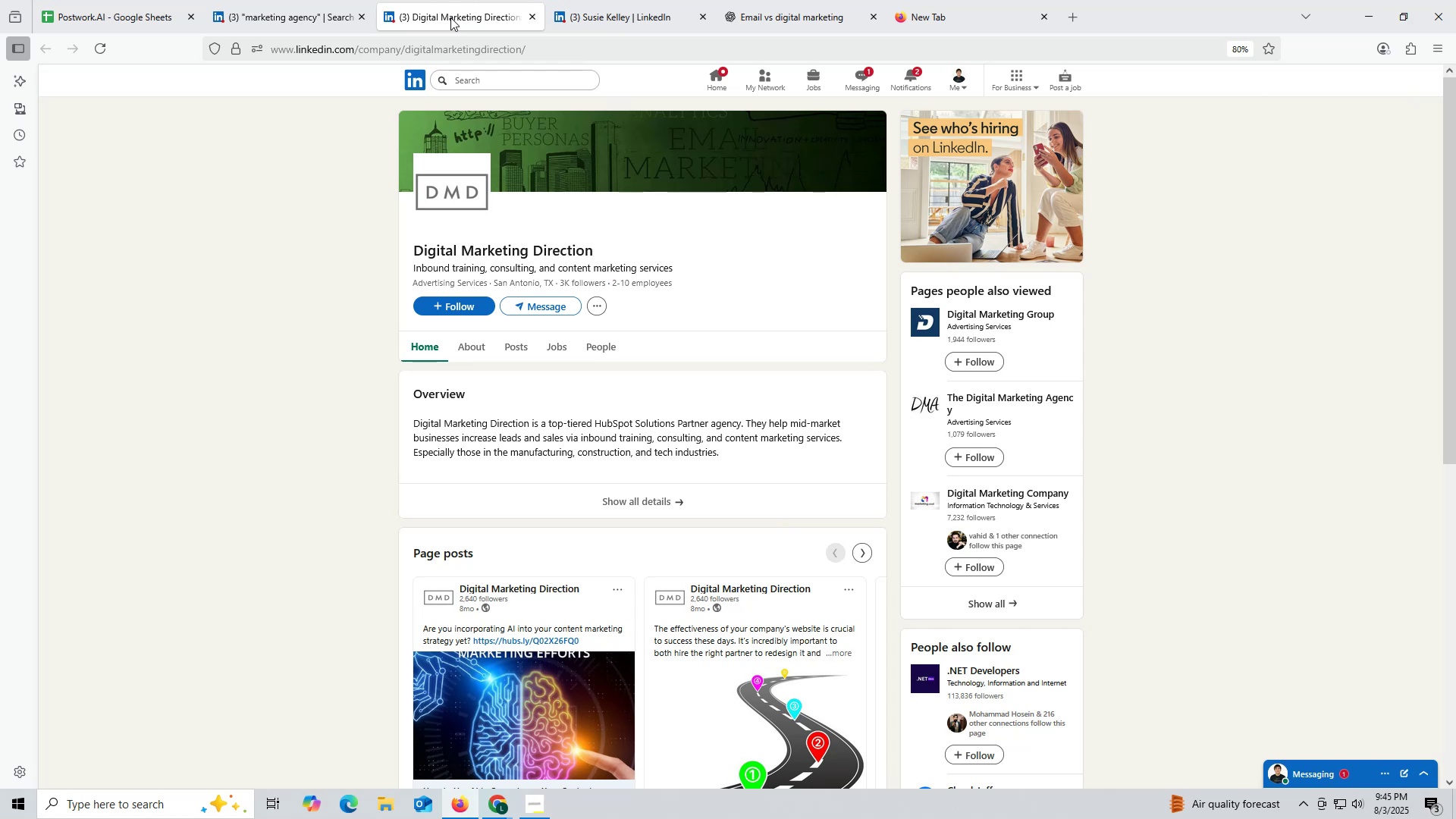 
wait(12.3)
 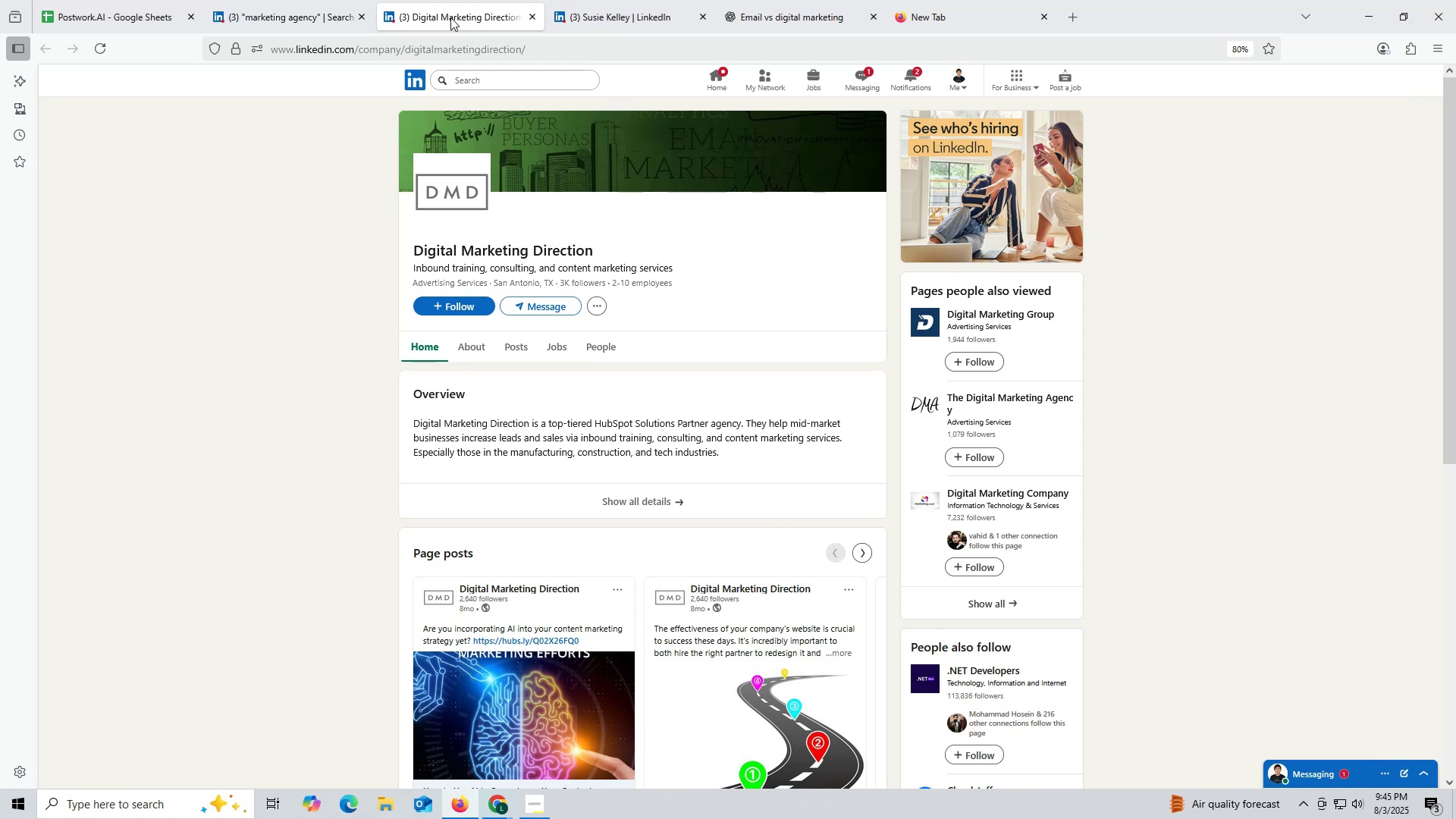 
left_click([515, 347])
 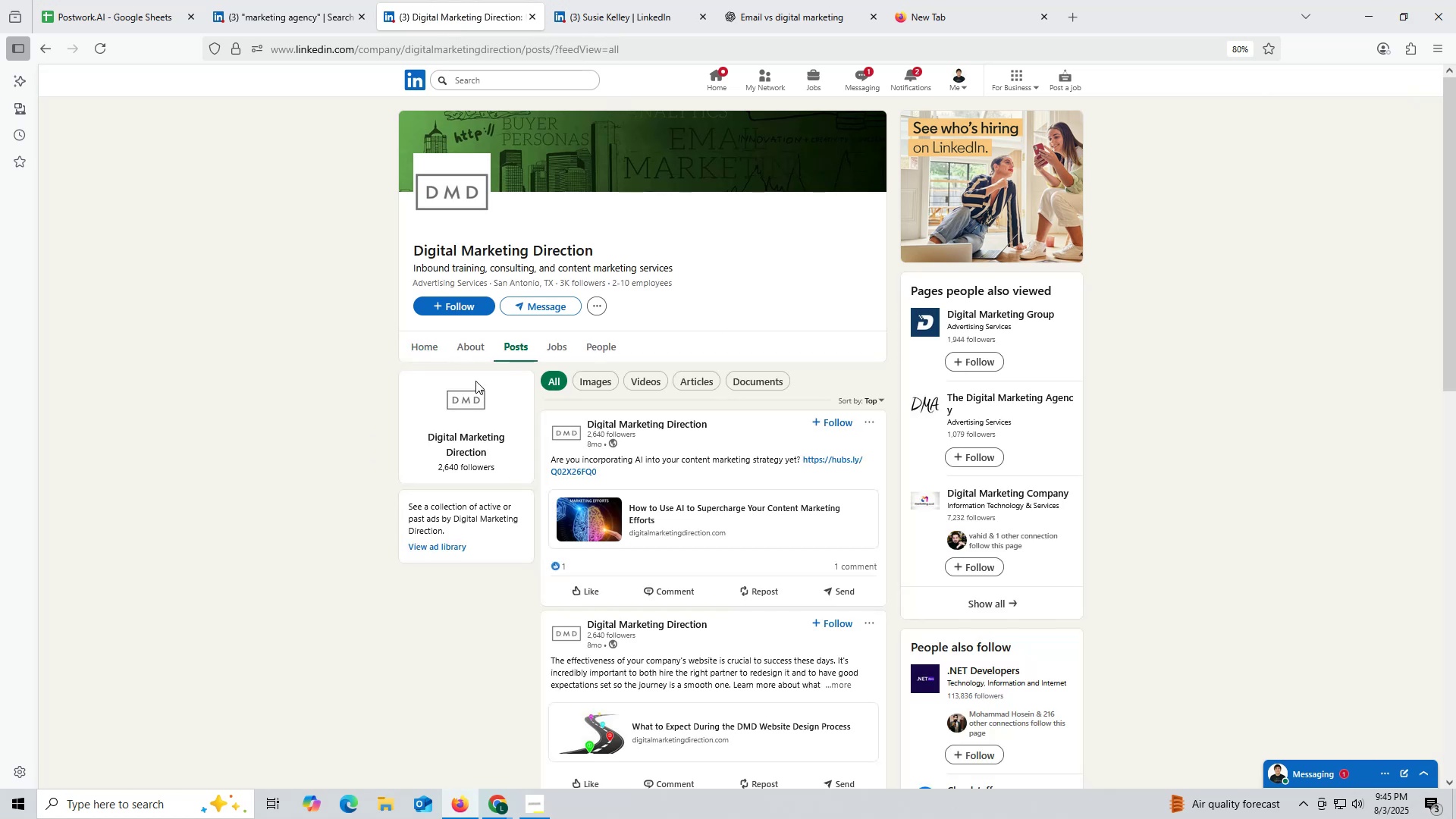 
left_click_drag(start_coordinate=[490, 13], to_coordinate=[497, 13])
 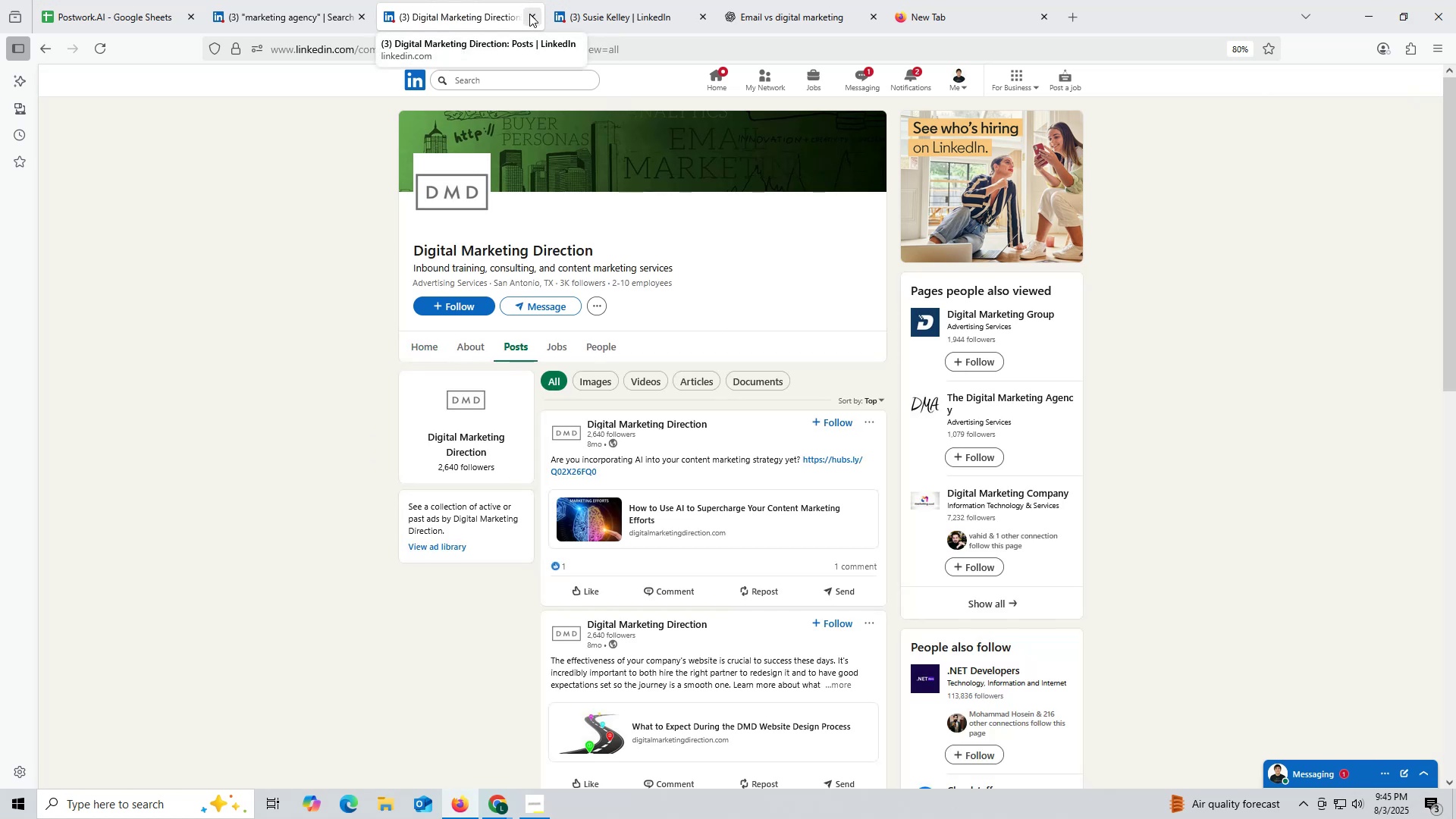 
double_click([529, 14])
 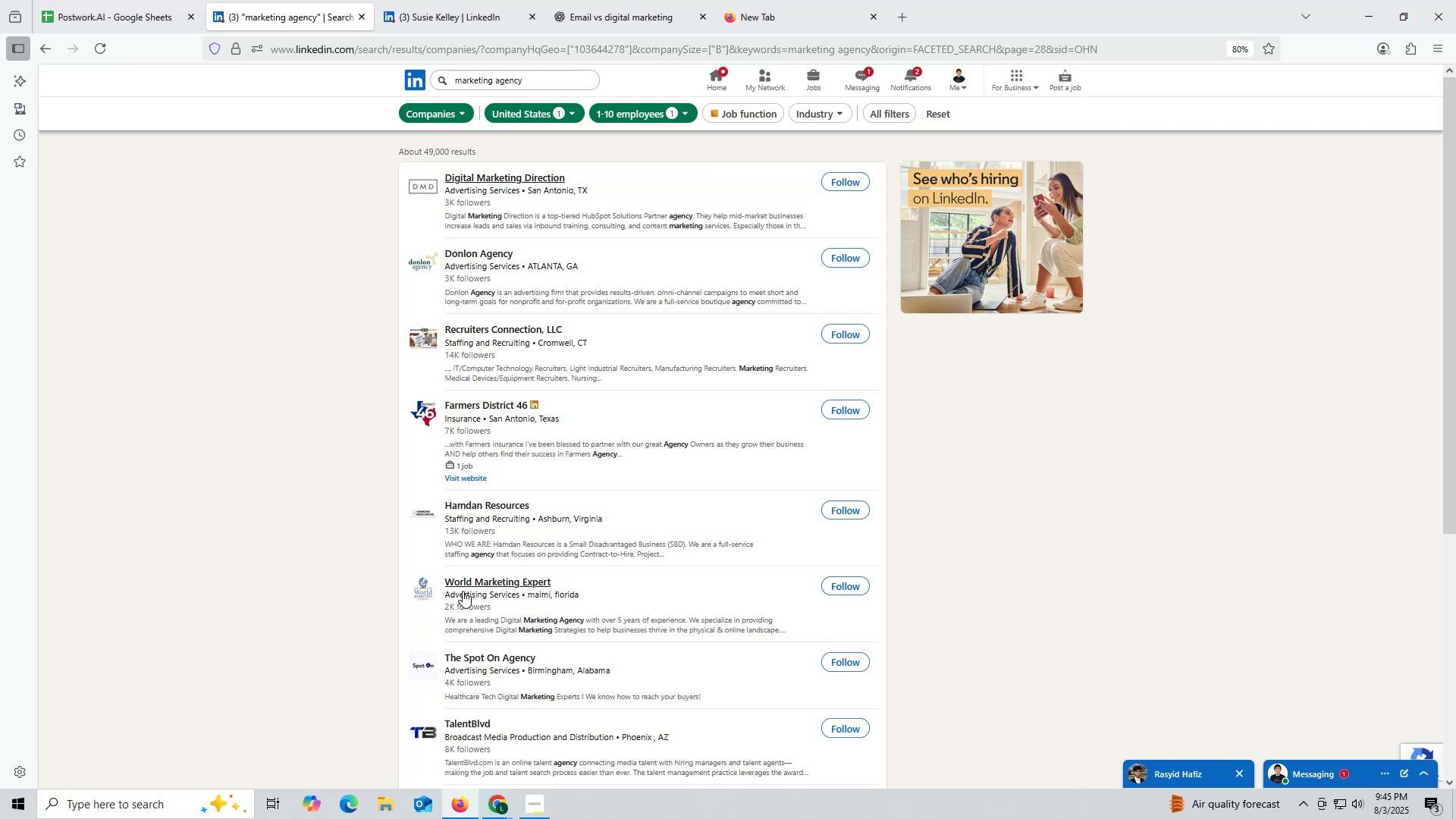 
scroll: coordinate [474, 594], scroll_direction: down, amount: 8.0
 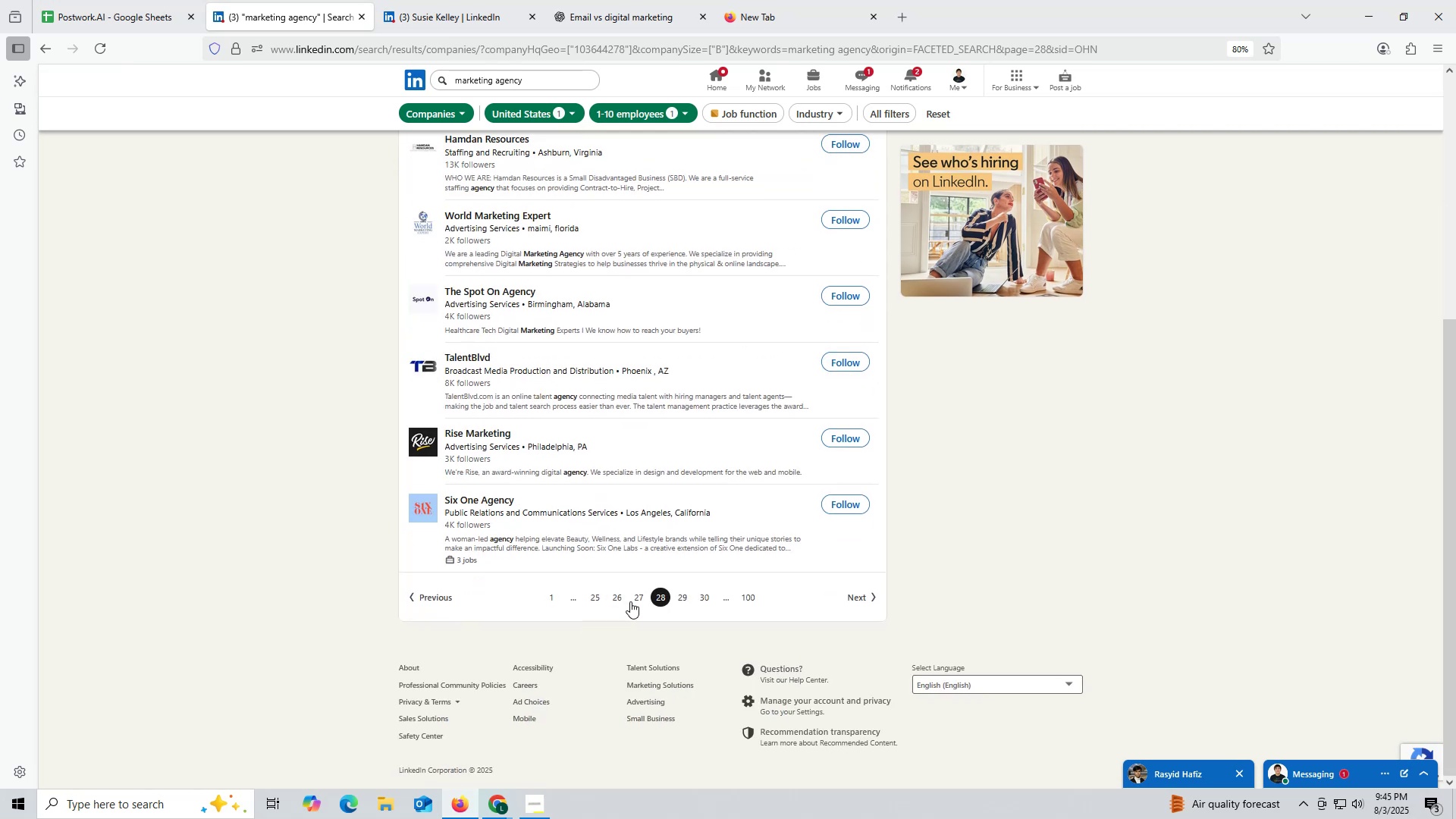 
left_click([642, 598])
 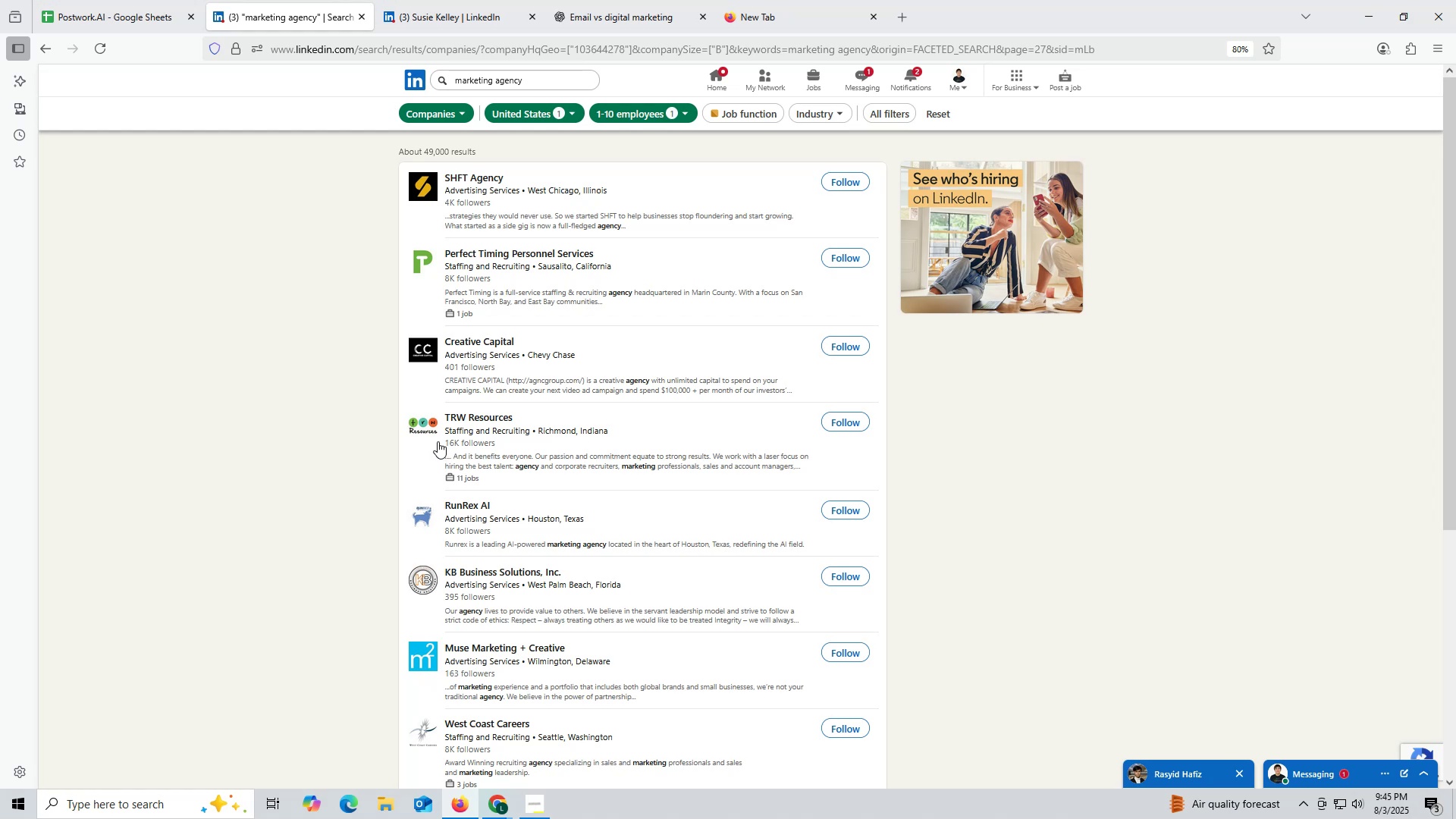 
wait(13.82)
 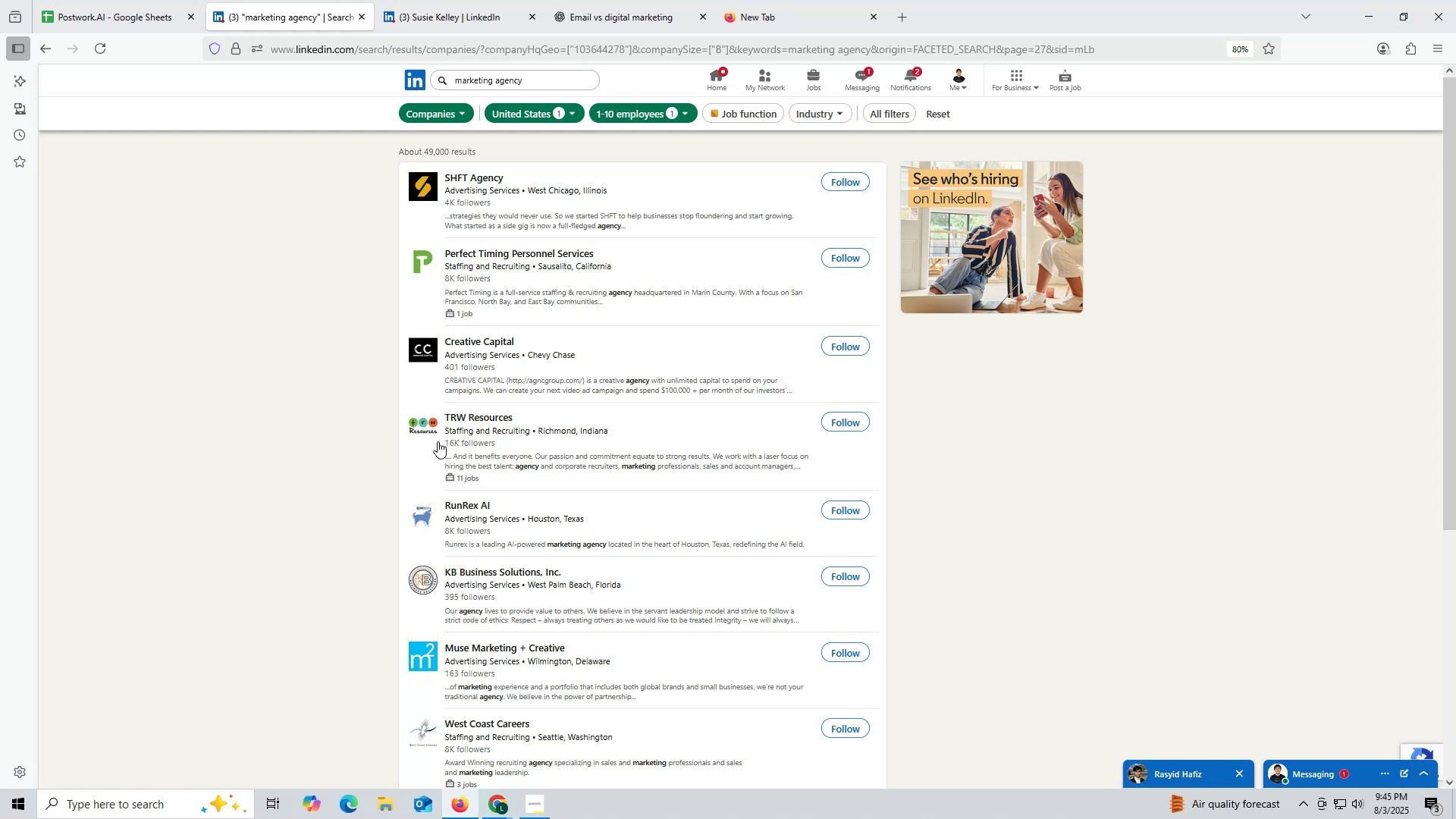 
left_click([1243, 772])
 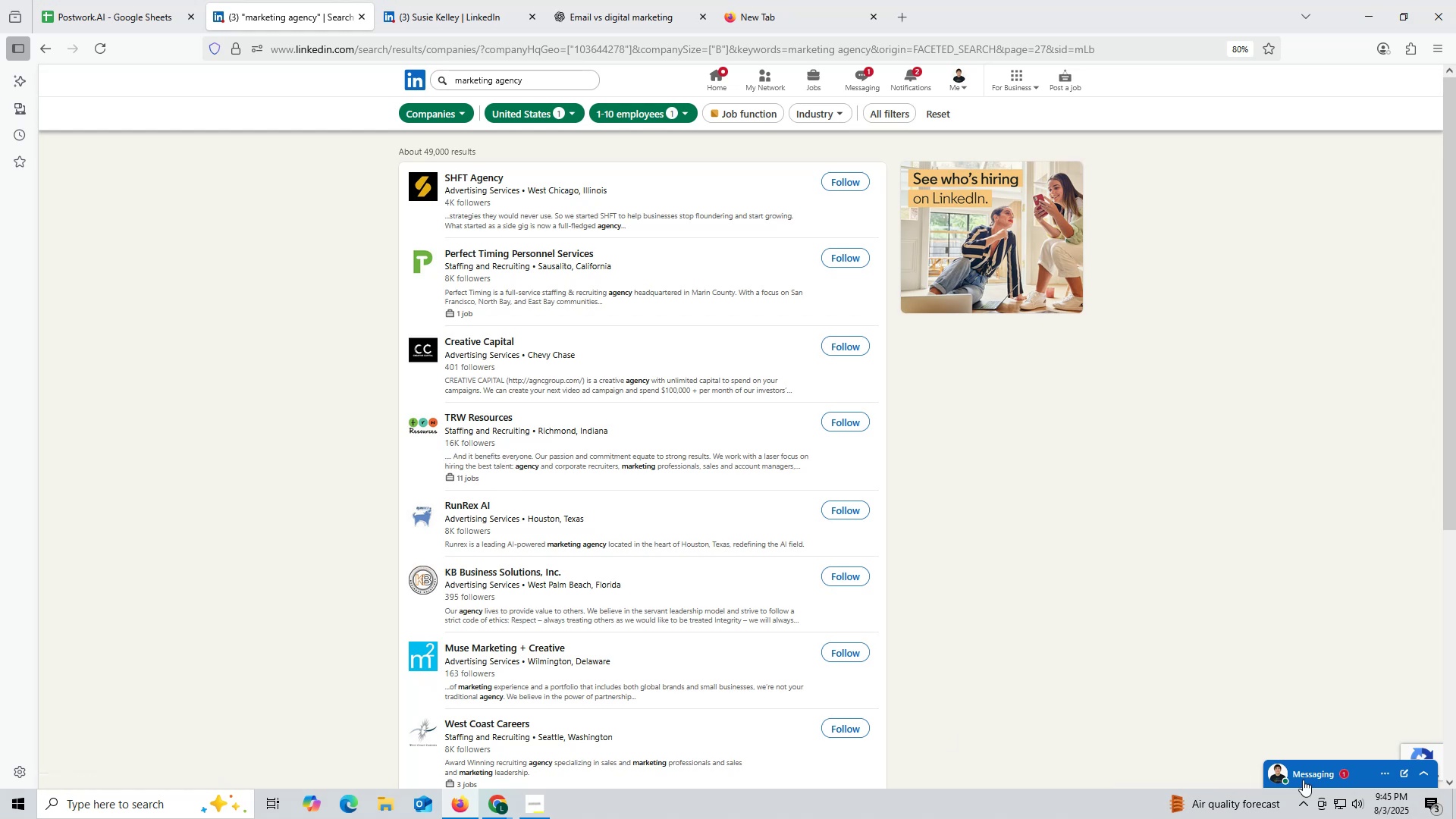 
left_click([1304, 780])
 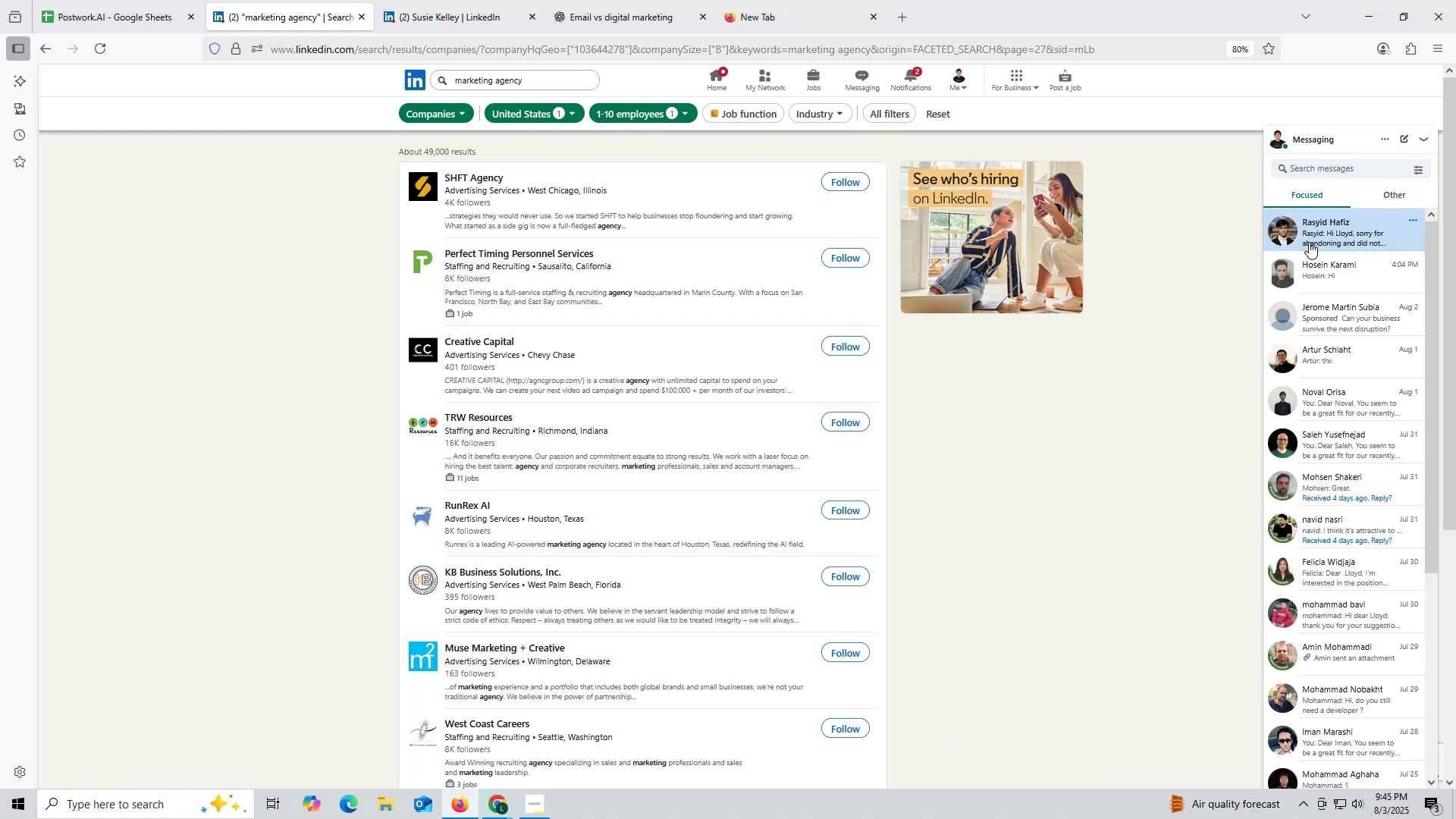 
left_click([1309, 239])
 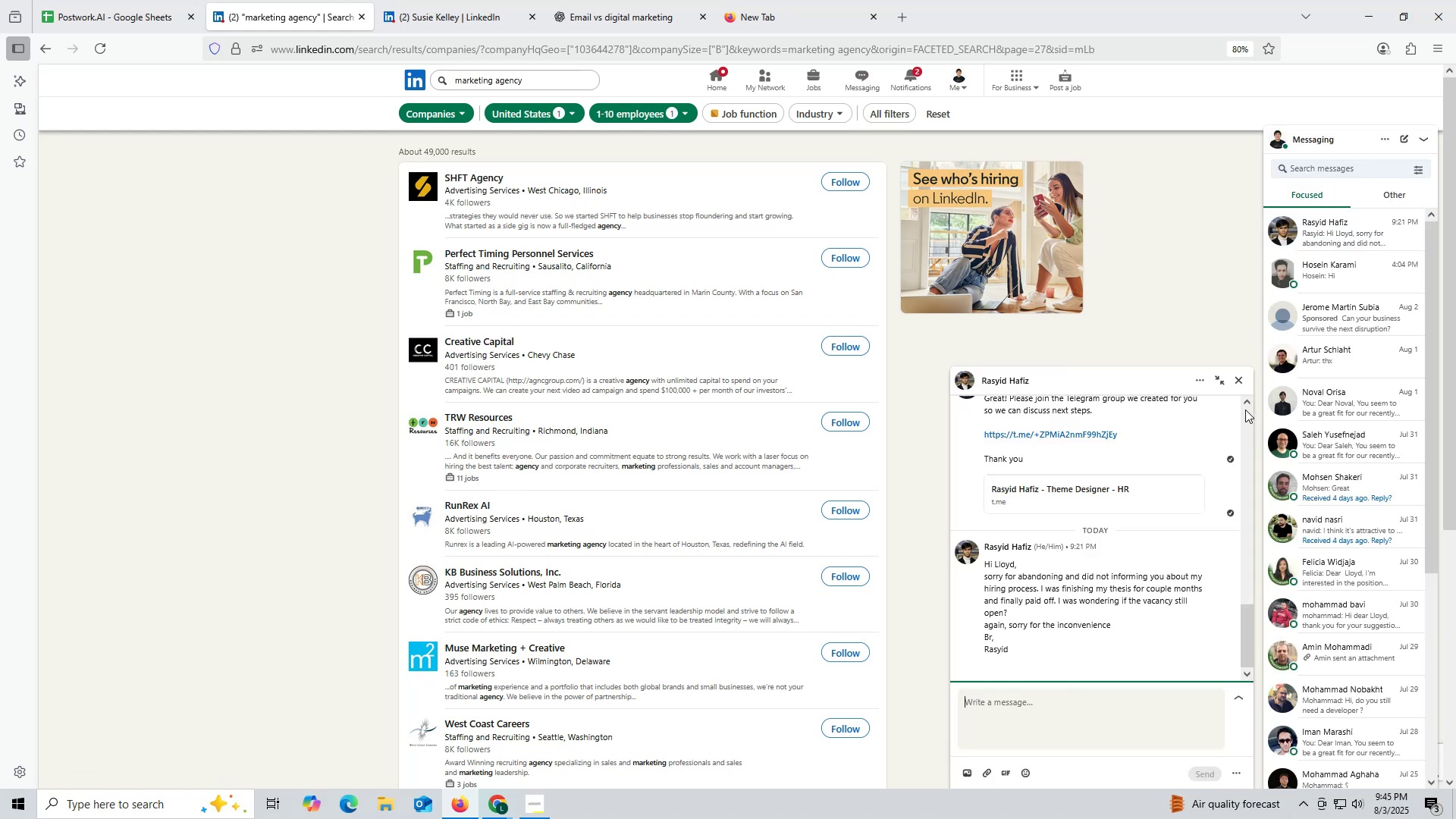 
left_click([1237, 381])
 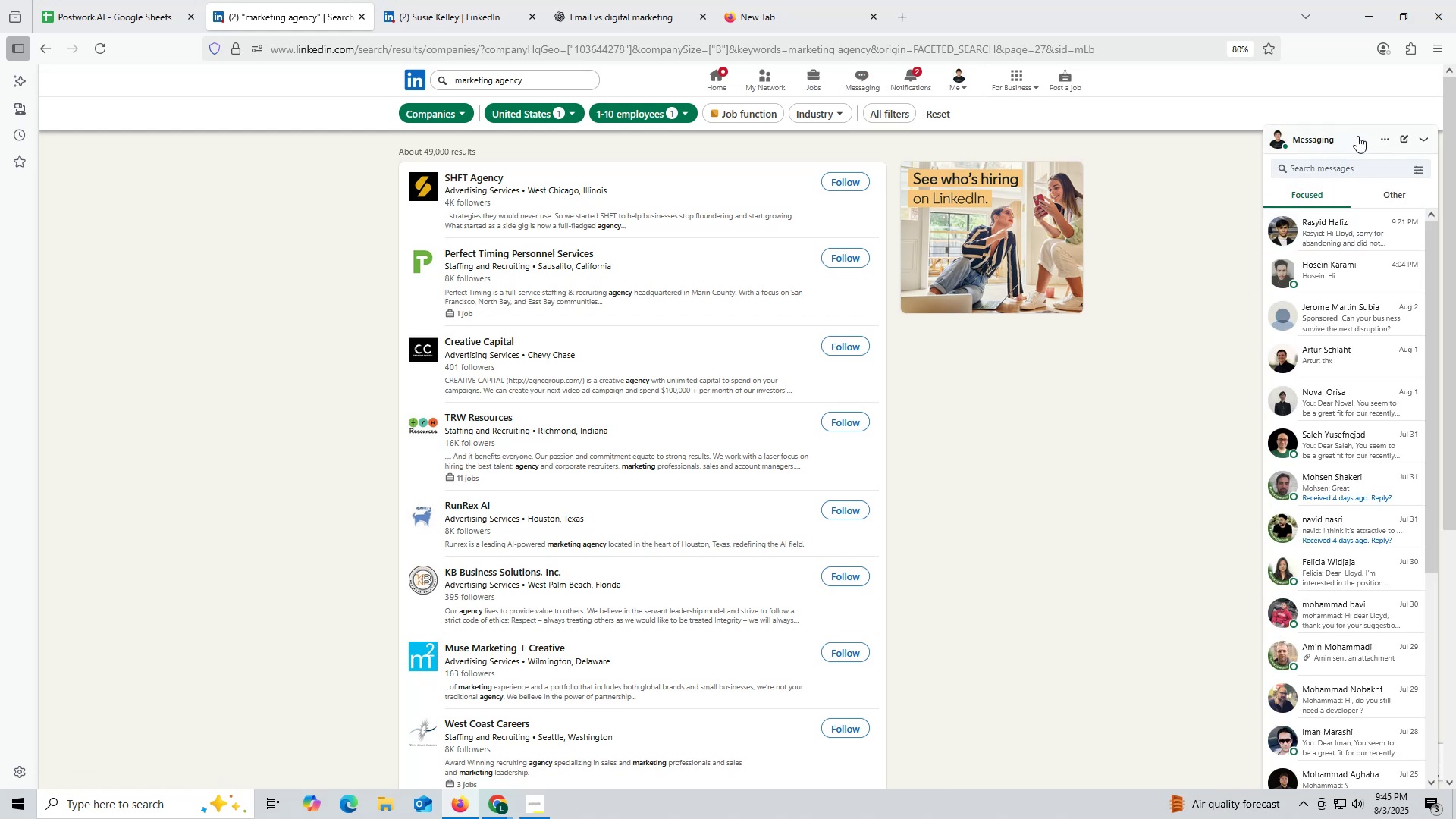 
left_click([1349, 136])
 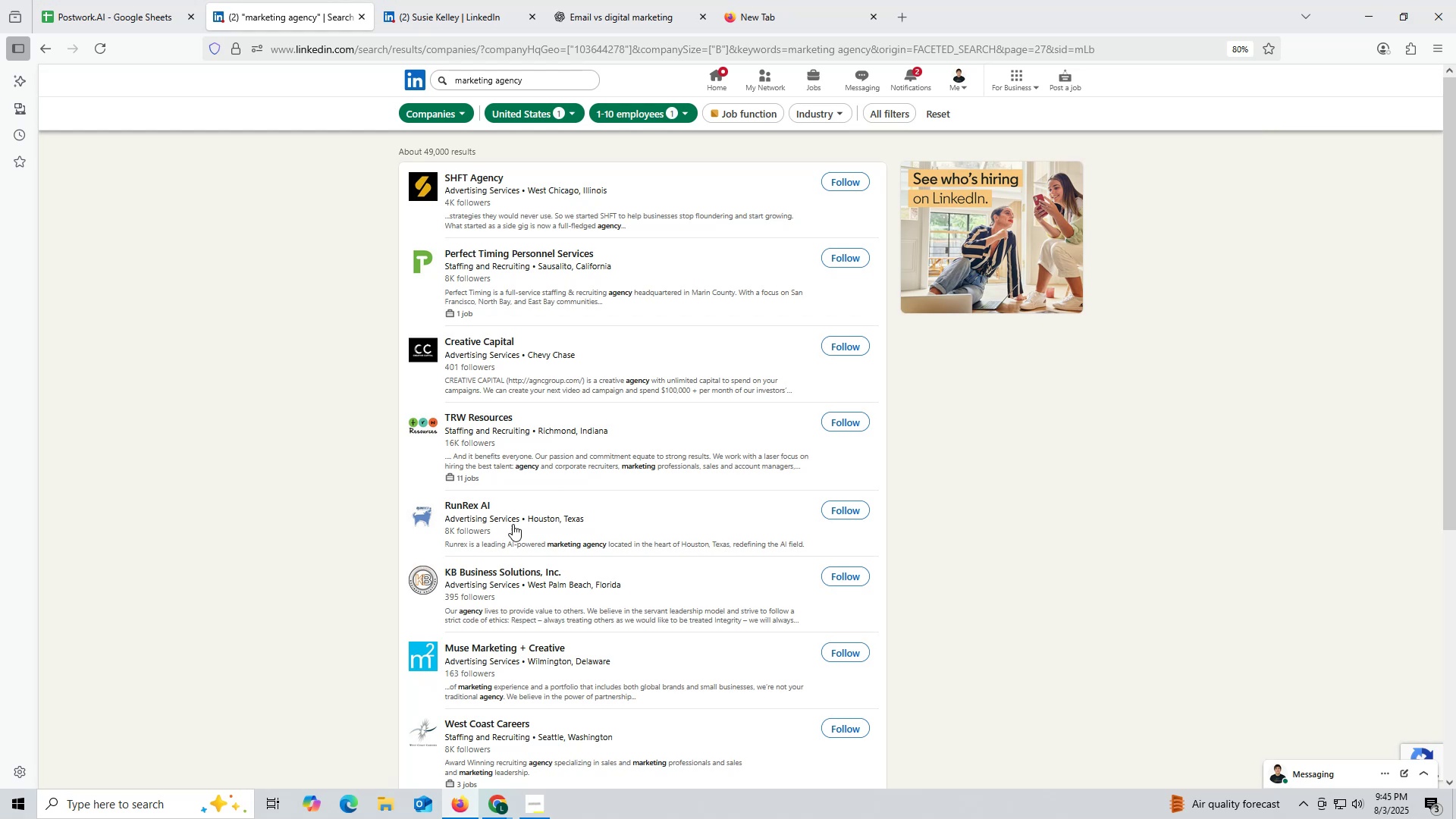 
scroll: coordinate [546, 520], scroll_direction: down, amount: 6.0
 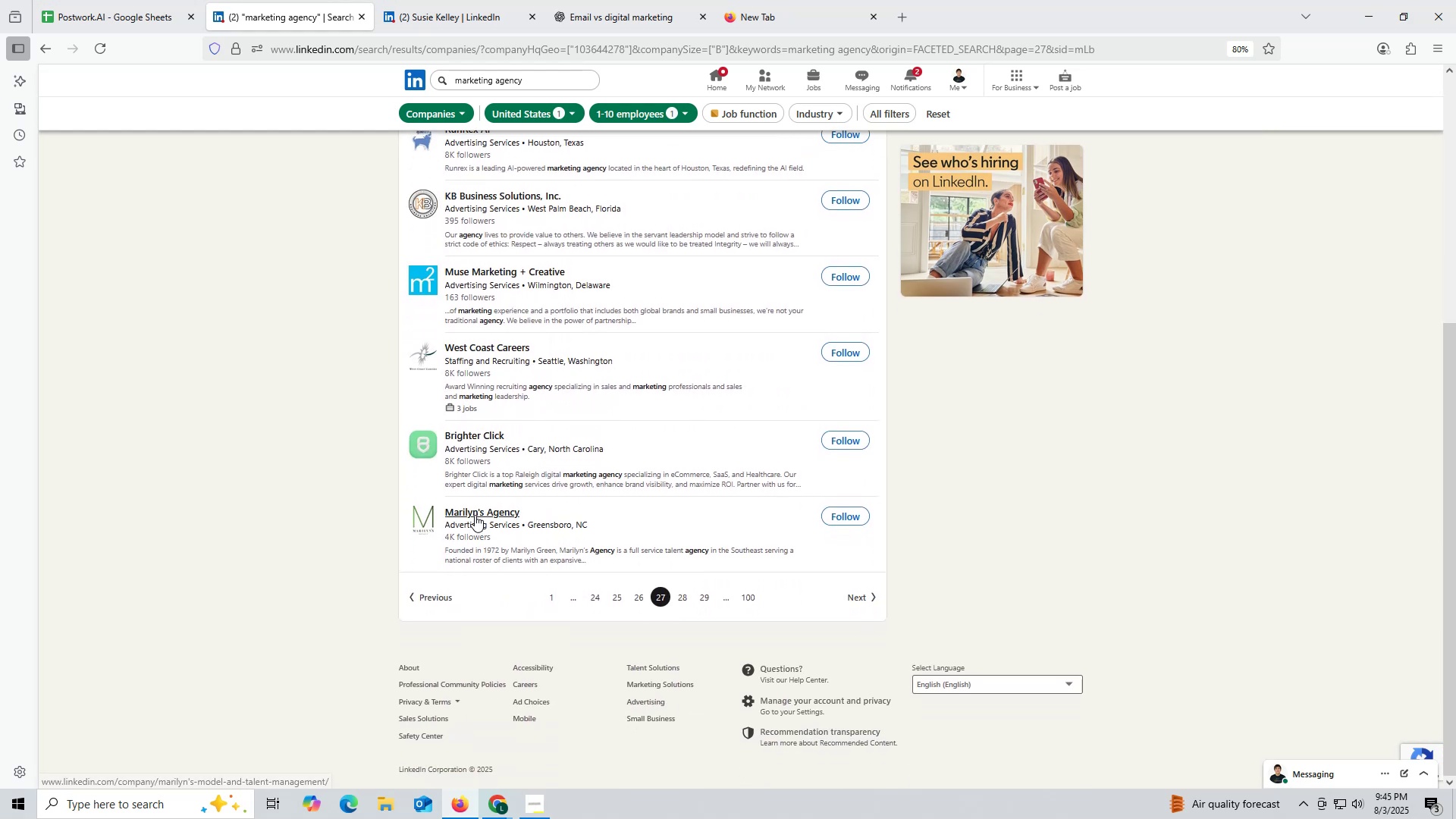 
right_click([475, 515])
 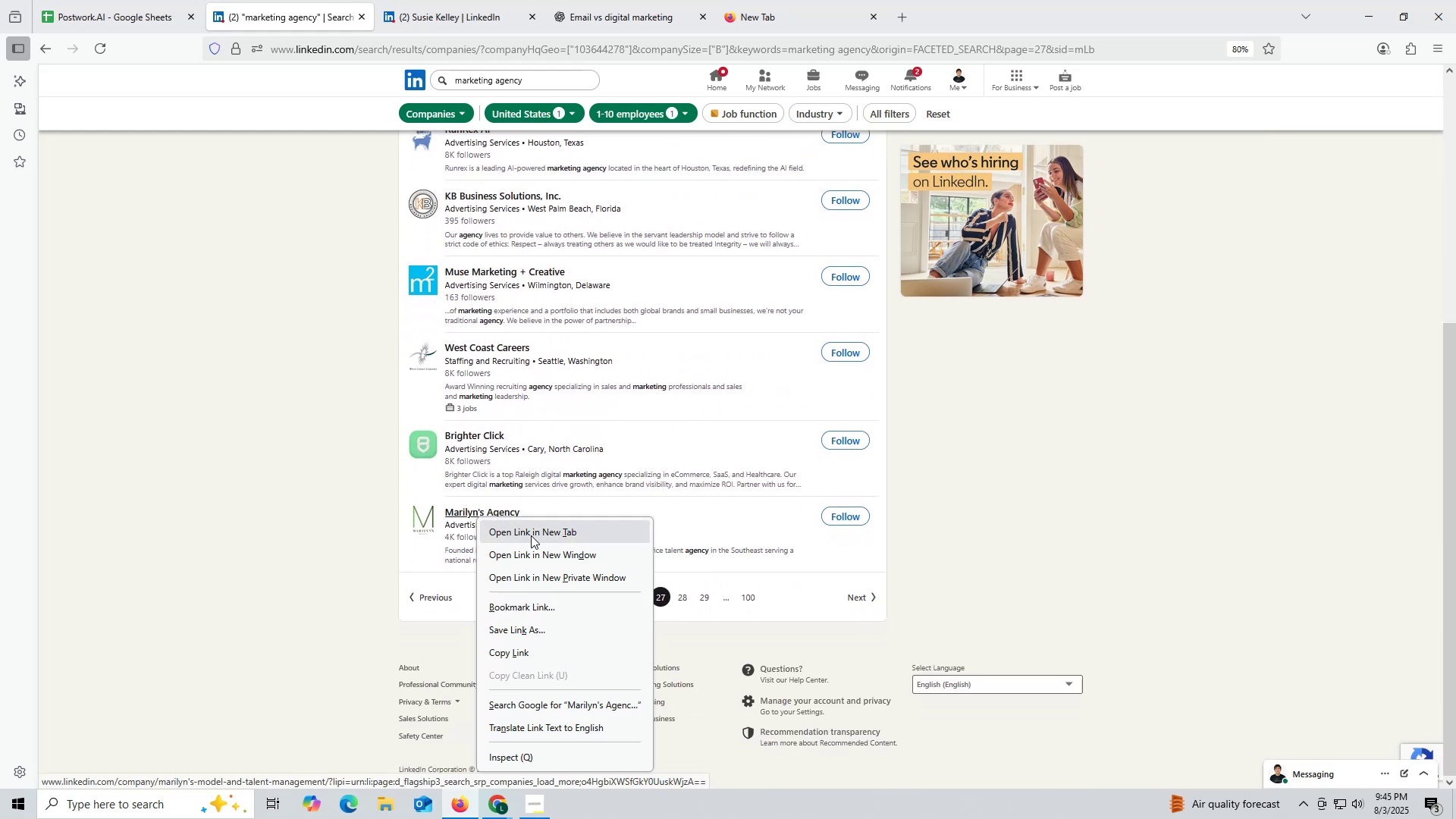 
left_click([531, 535])
 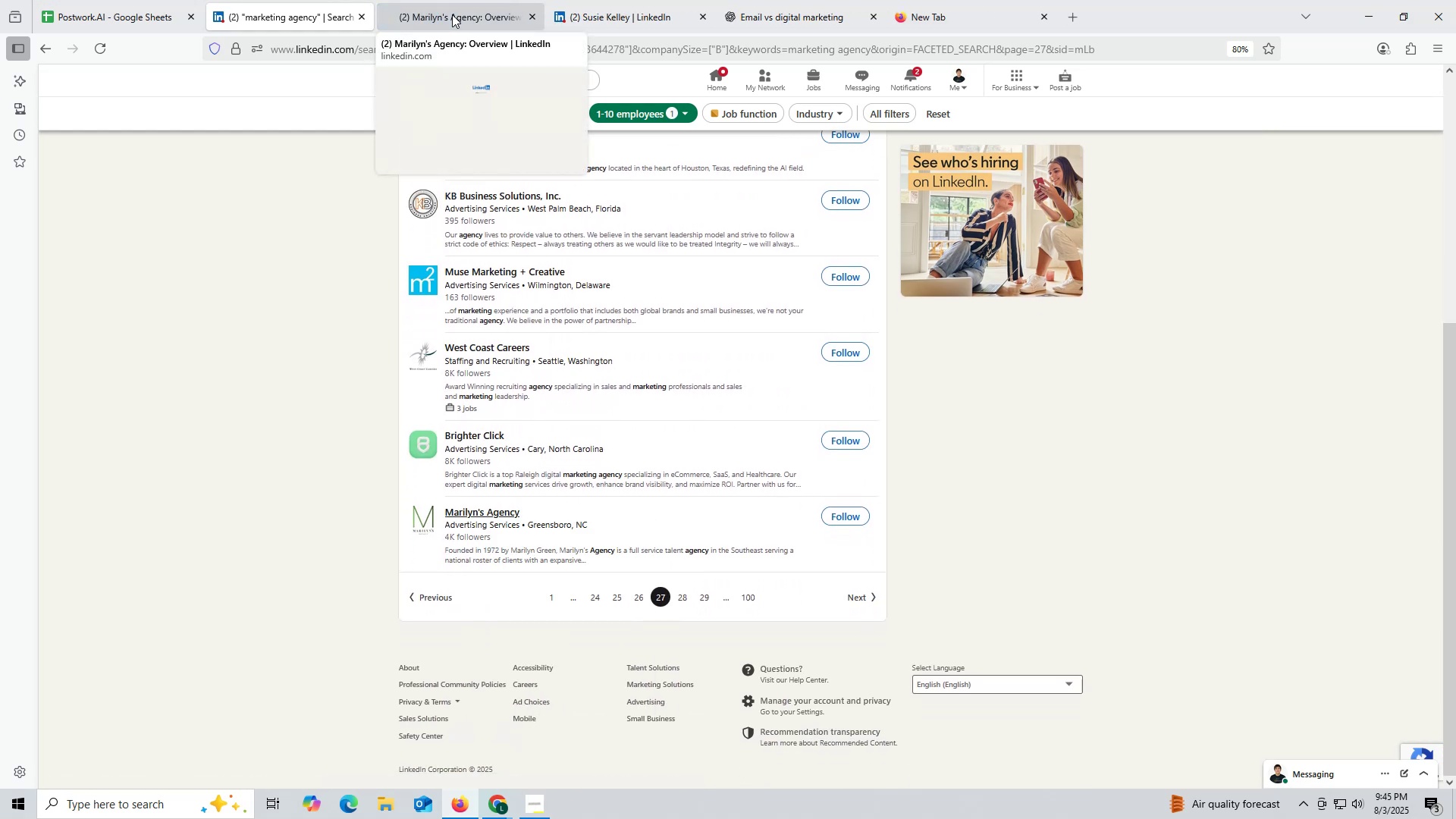 
wait(8.17)
 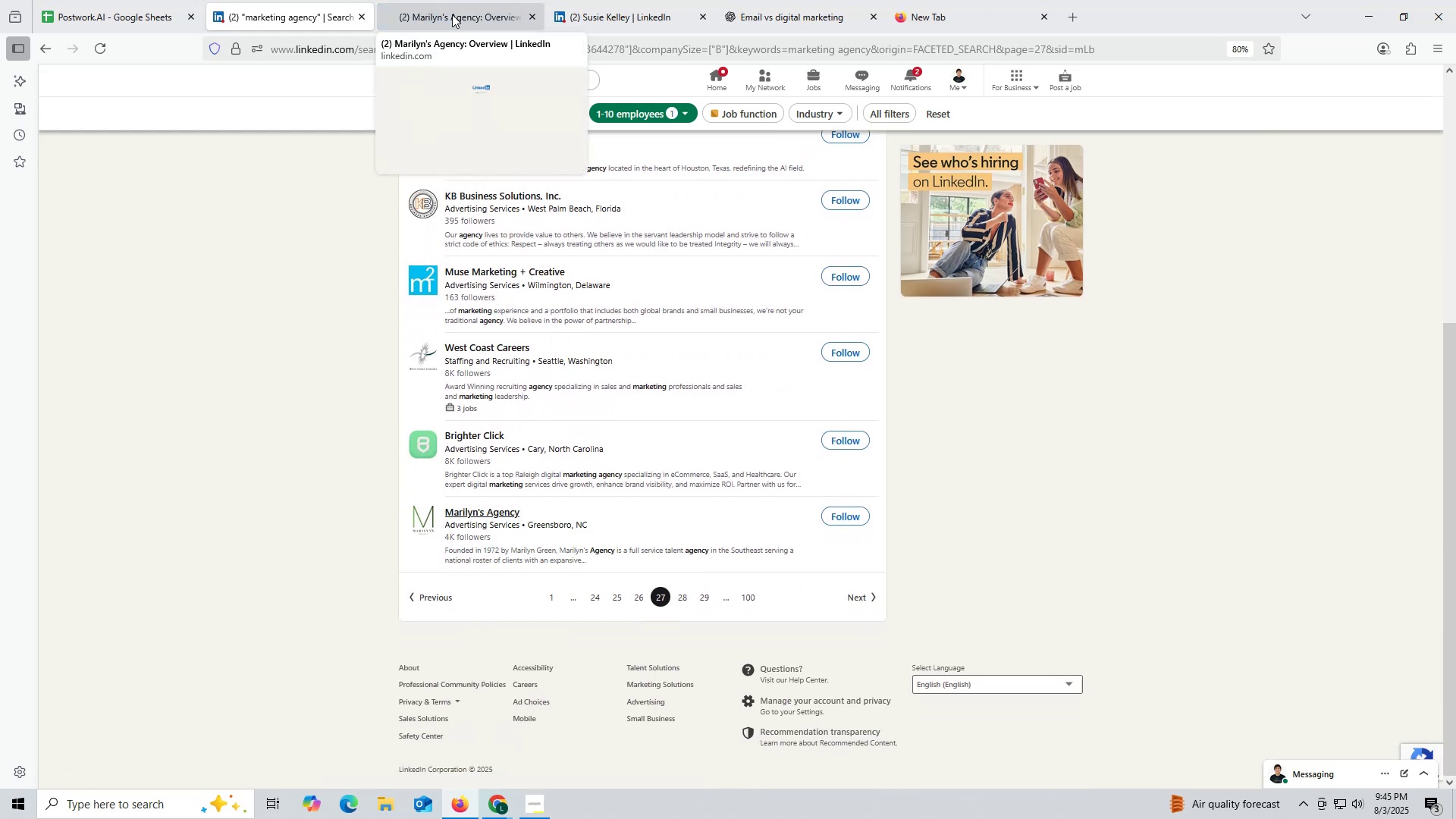 
left_click([452, 14])
 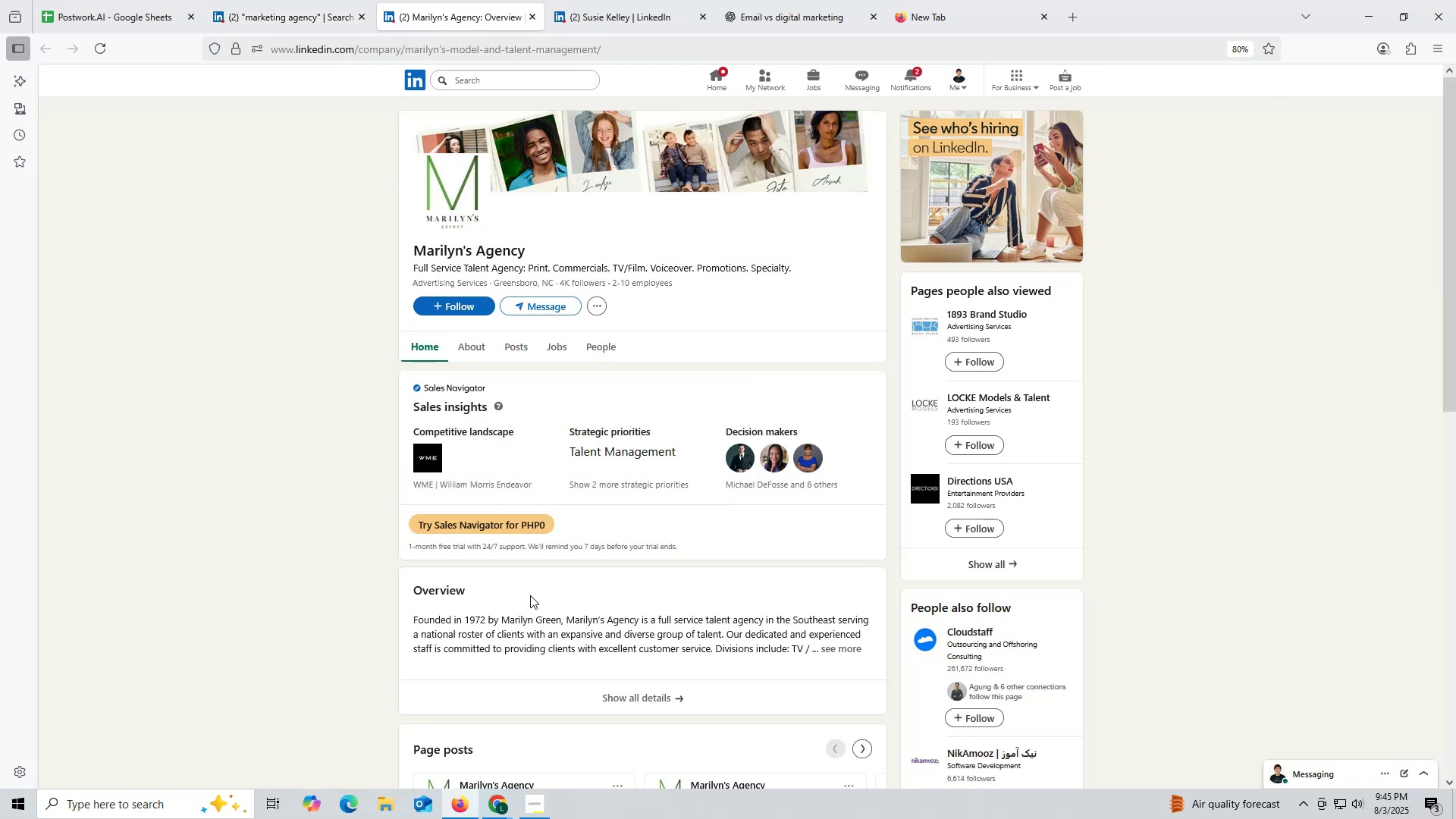 
scroll: coordinate [507, 534], scroll_direction: down, amount: 3.0
 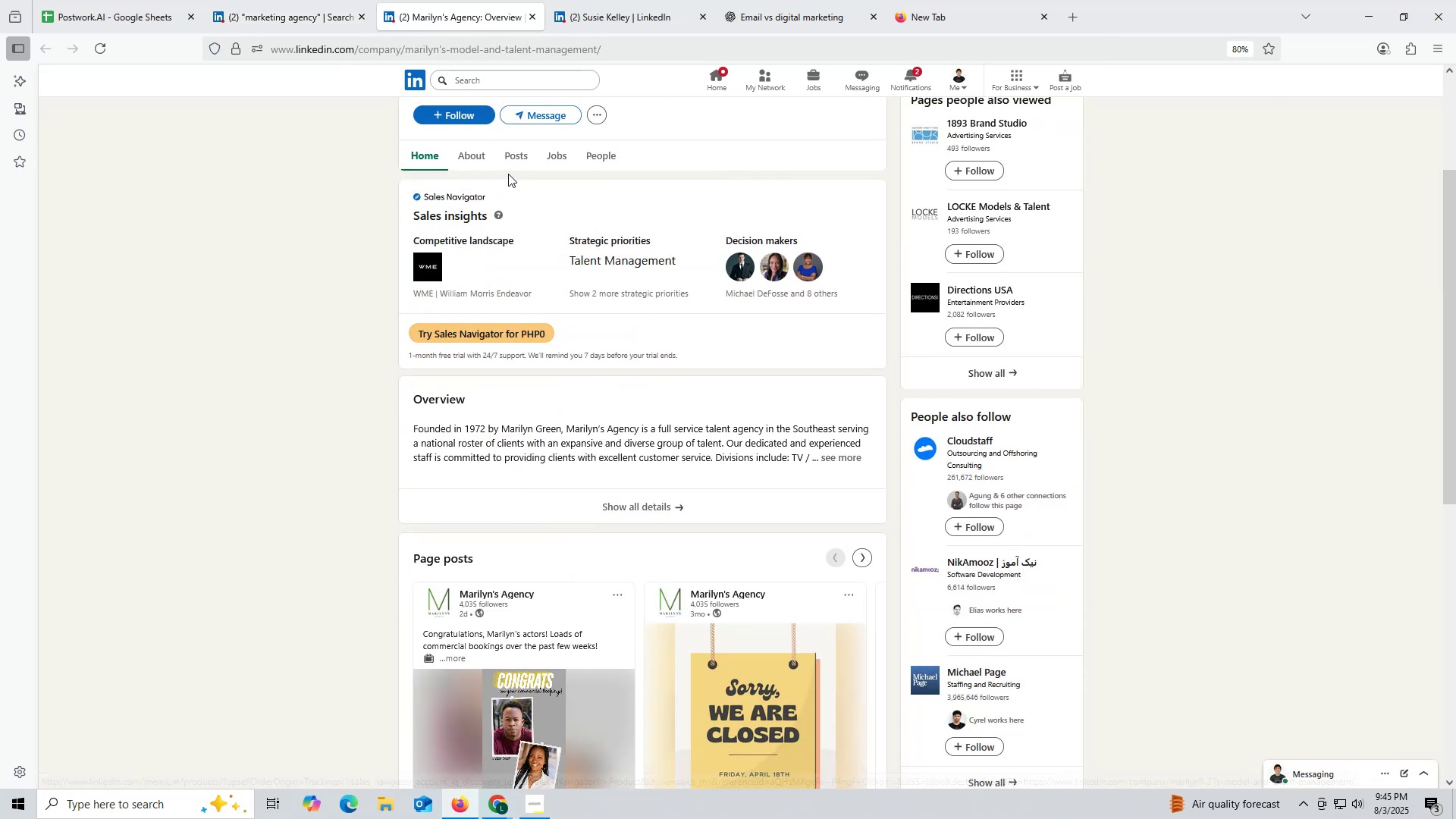 
left_click([512, 158])
 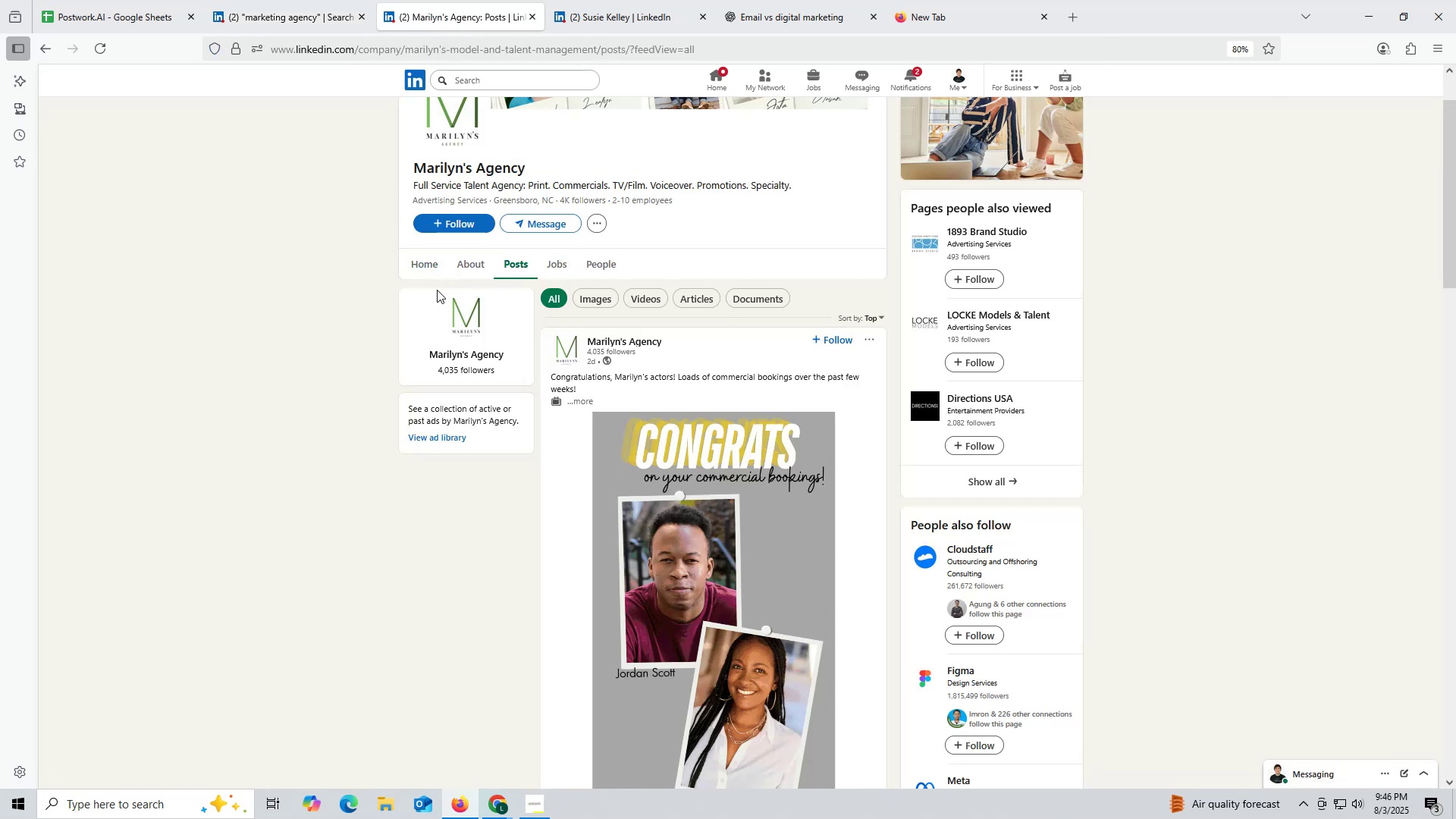 
scroll: coordinate [510, 362], scroll_direction: up, amount: 3.0
 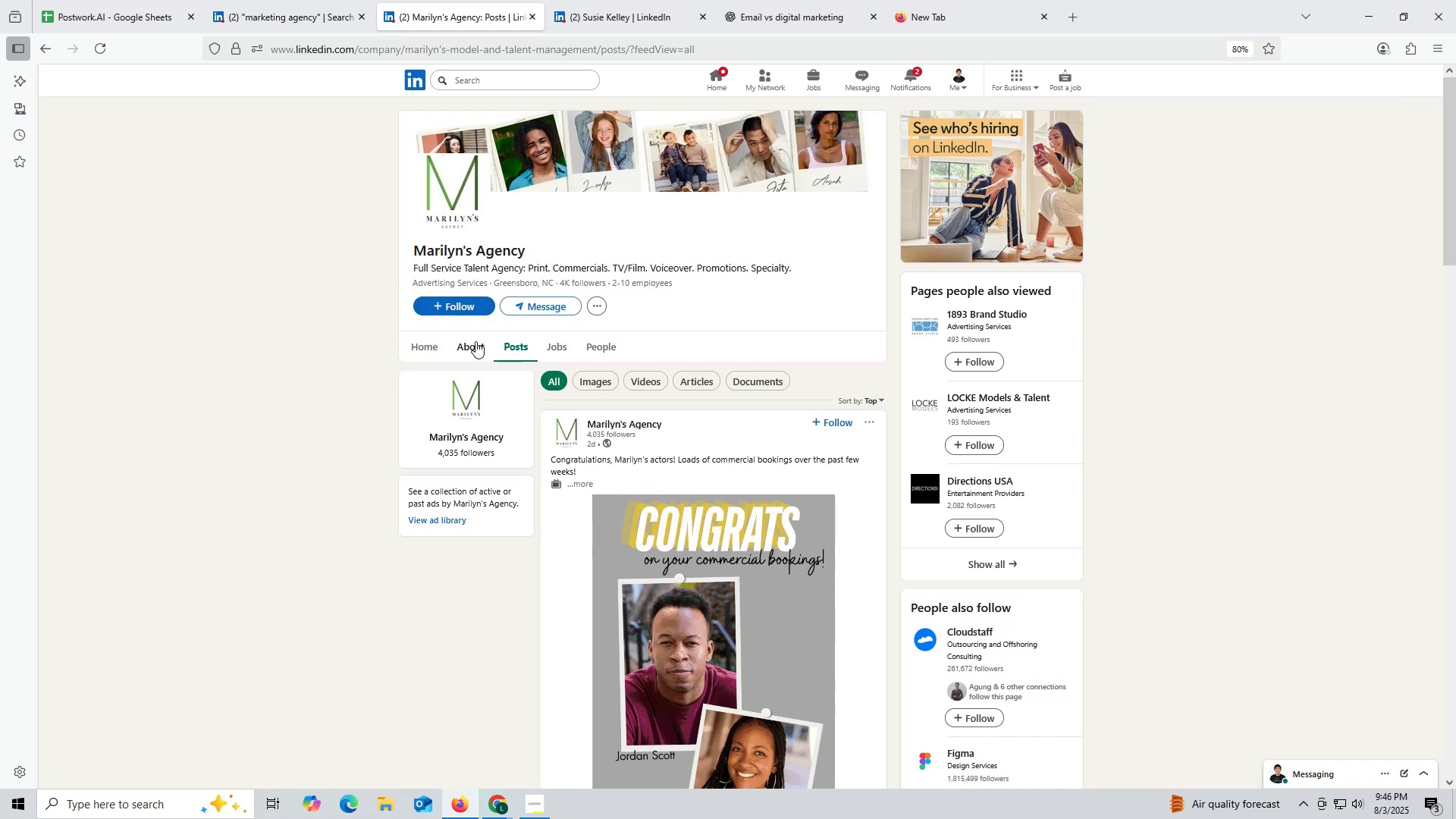 
left_click([472, 340])
 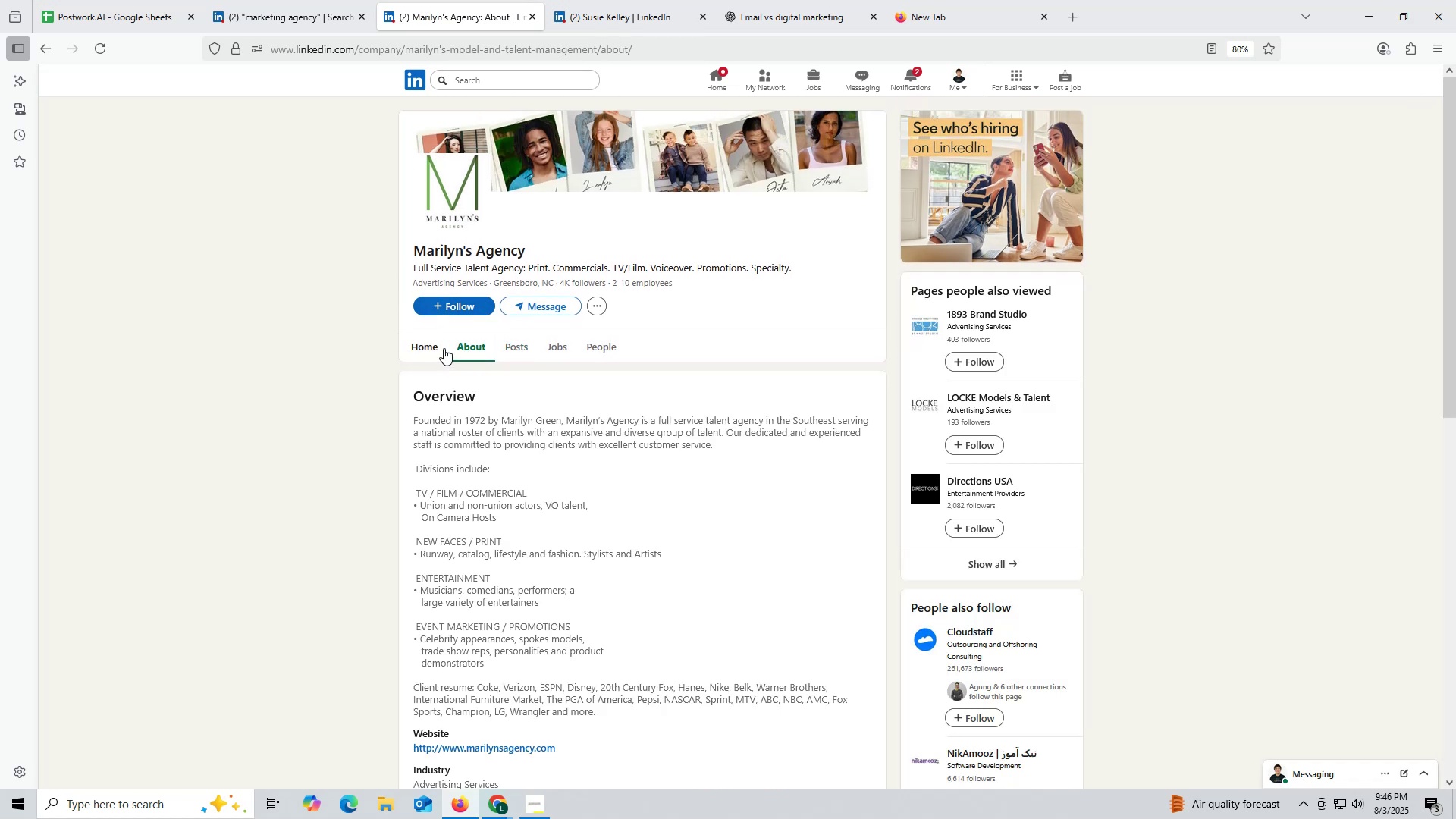 
scroll: coordinate [431, 509], scroll_direction: down, amount: 4.0
 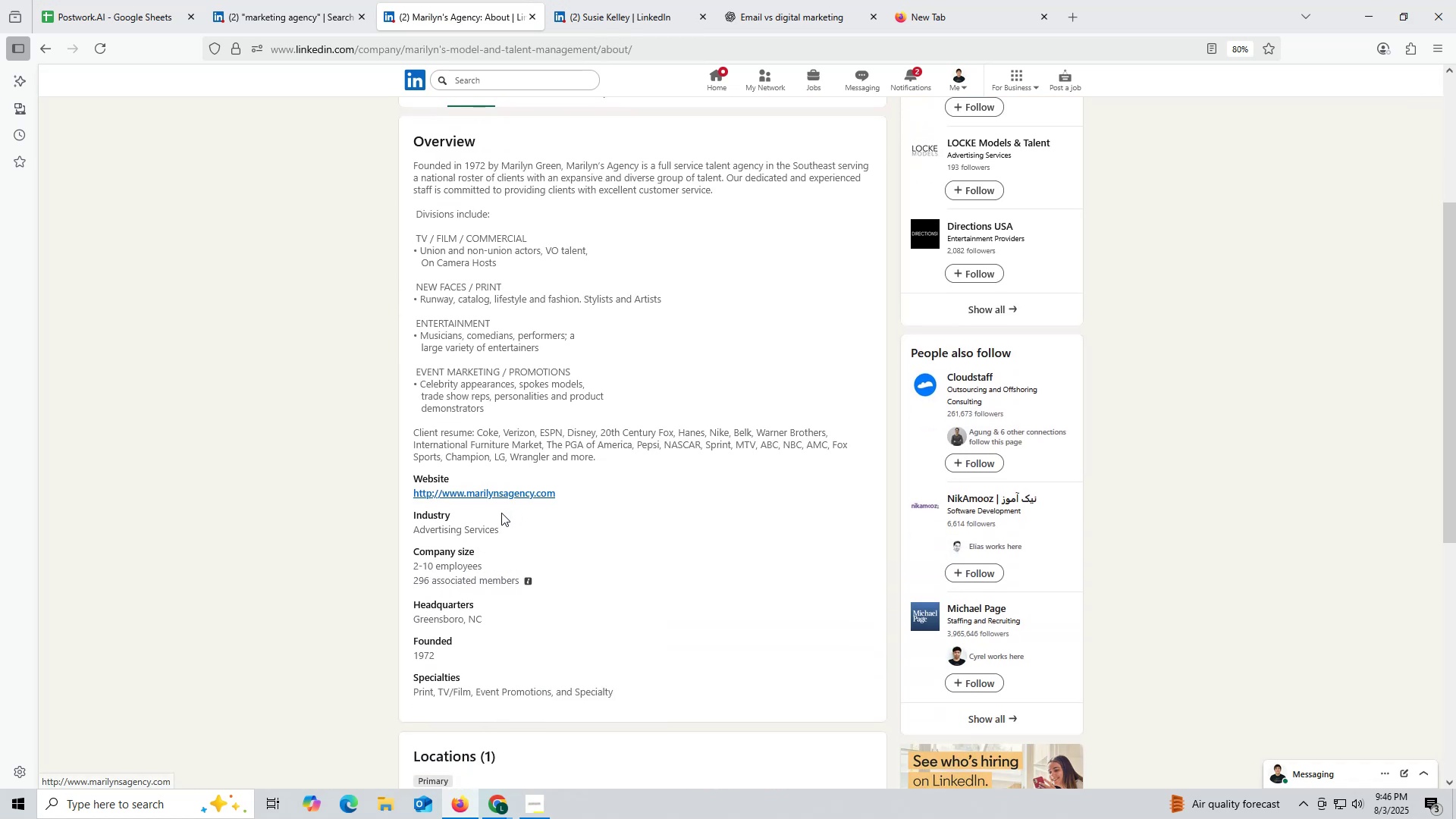 
left_click_drag(start_coordinate=[408, 491], to_coordinate=[560, 494])
 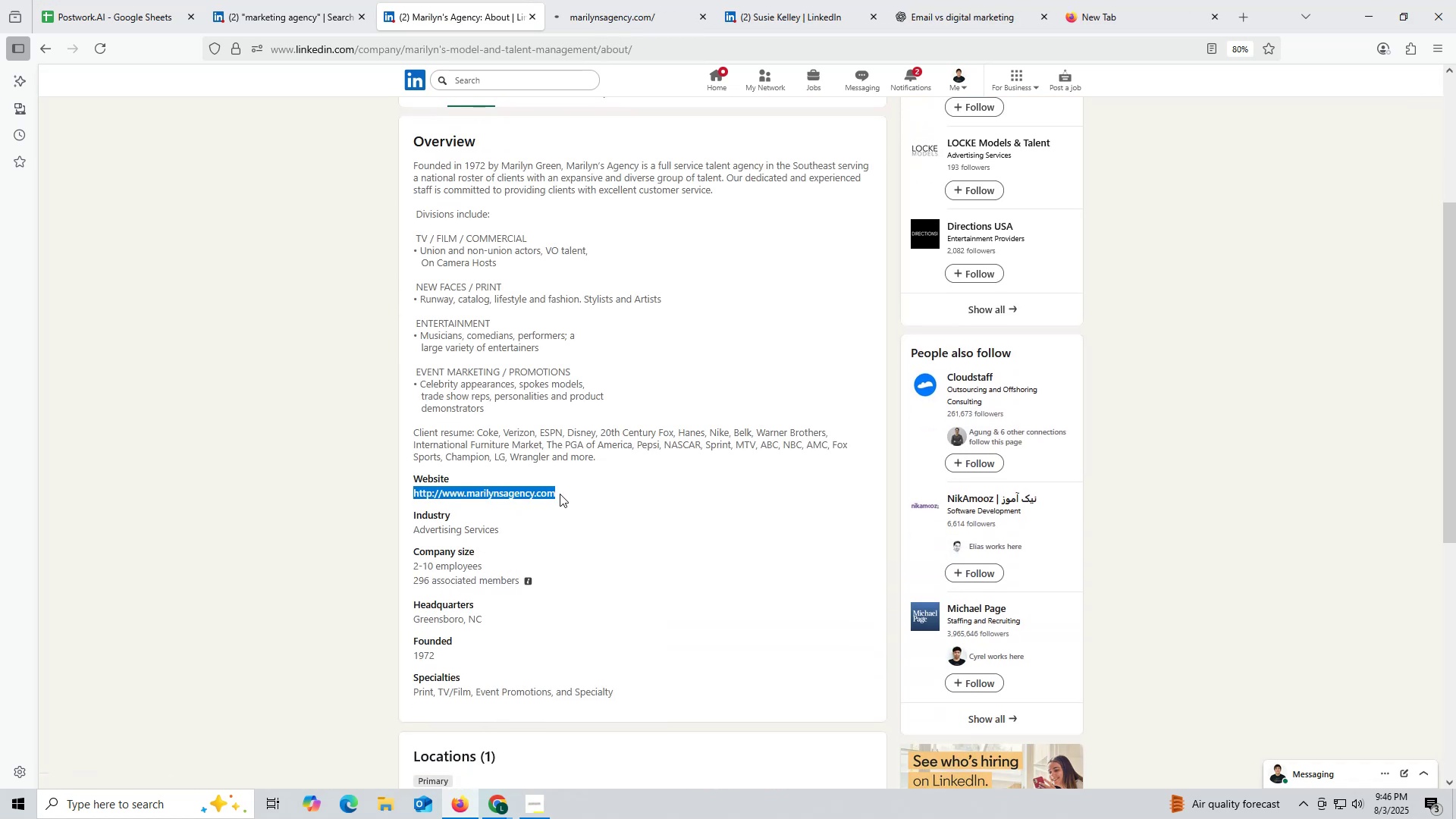 
key(Control+ControlLeft)
 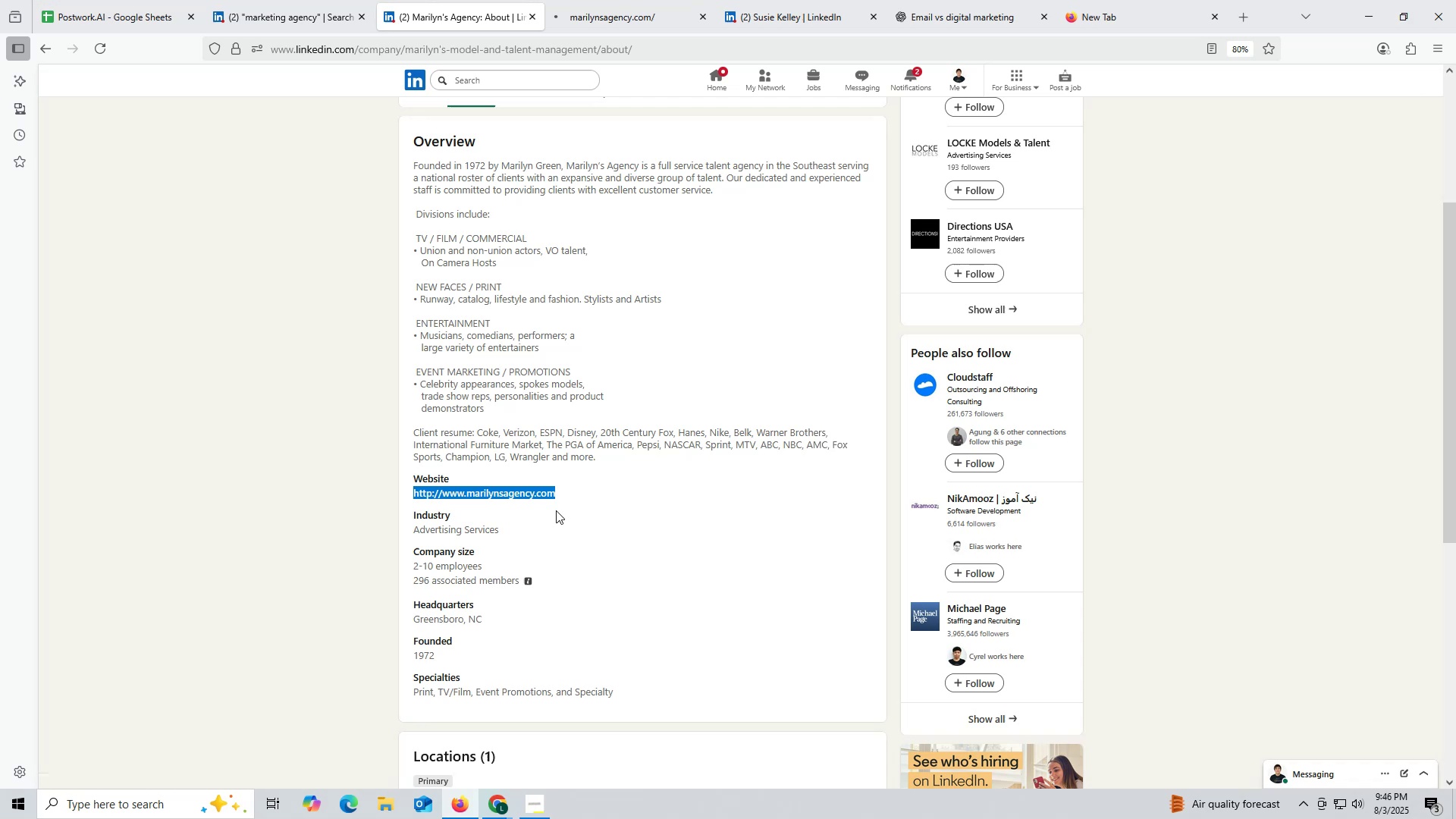 
key(Control+C)
 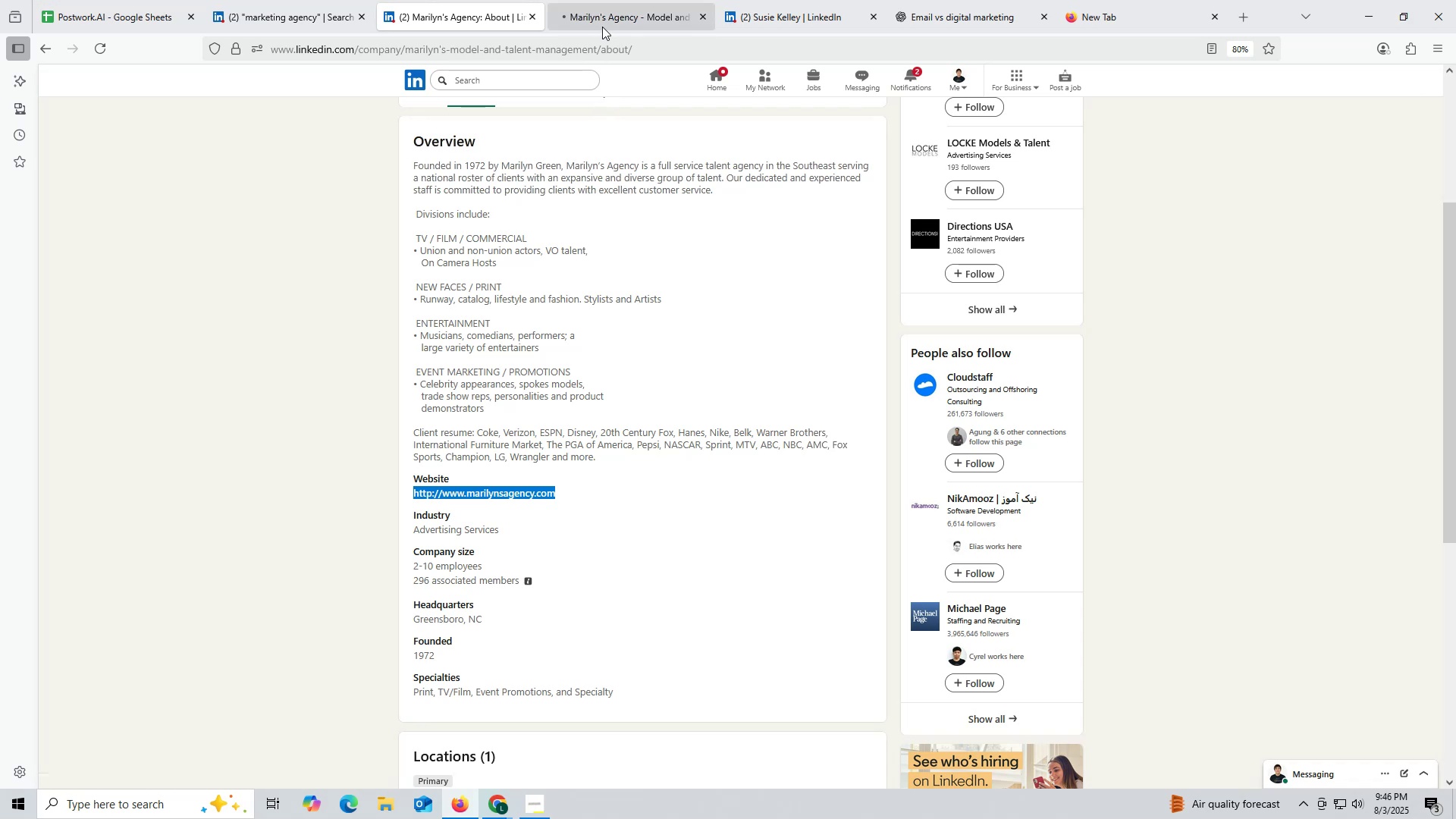 
left_click([601, 20])
 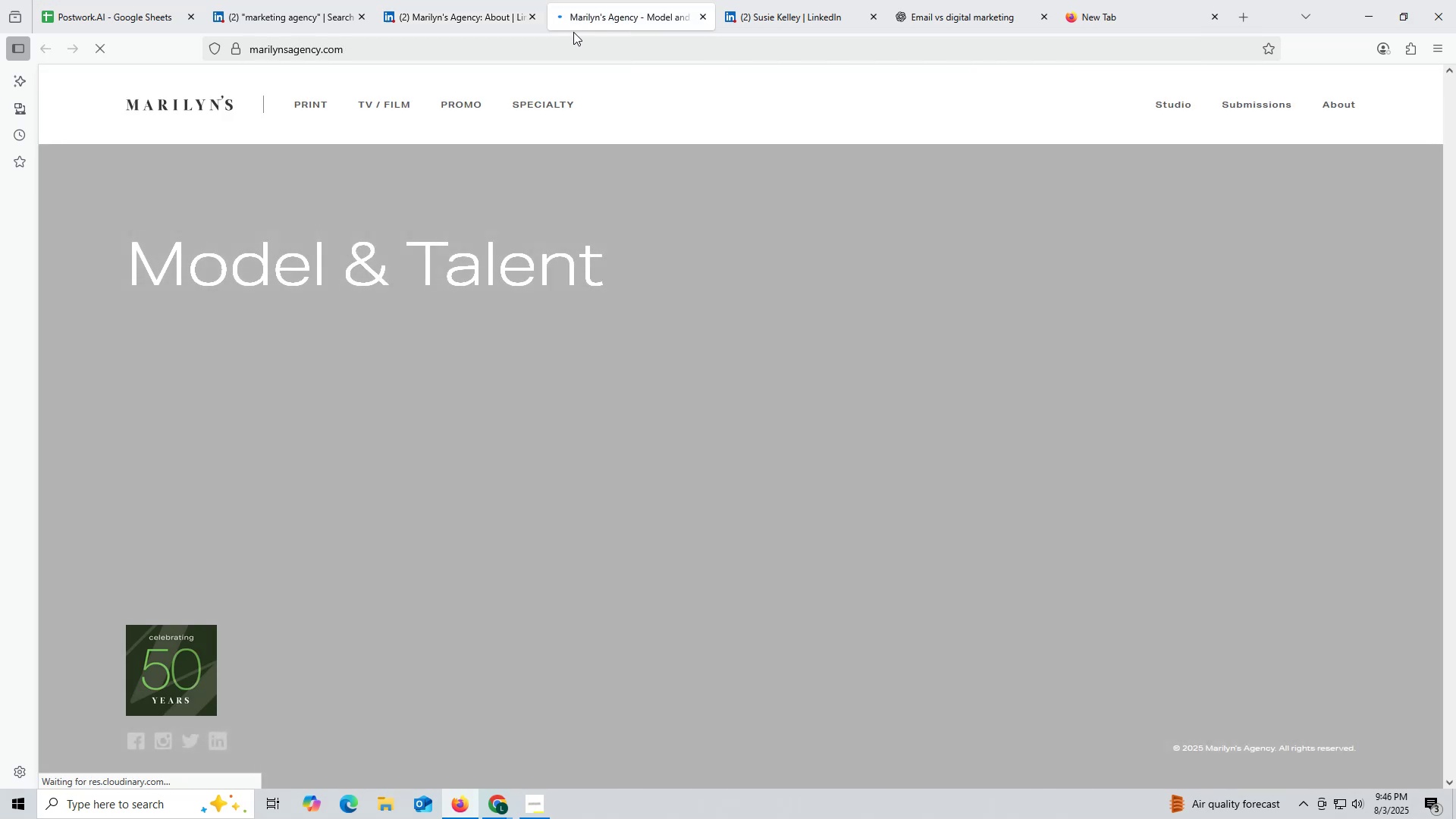 
mouse_move([600, 29])
 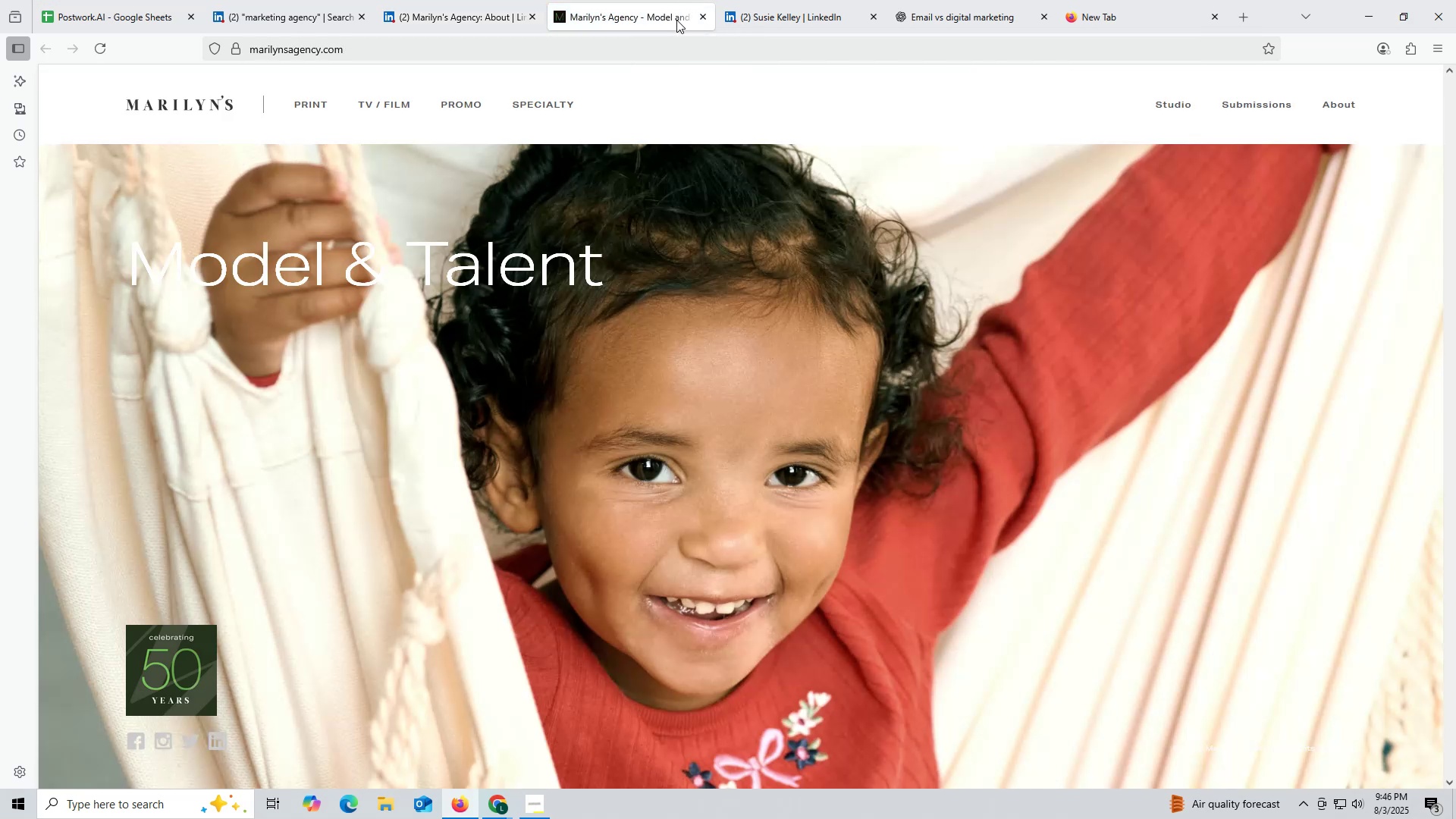 
left_click_drag(start_coordinate=[649, 17], to_coordinate=[664, 17])
 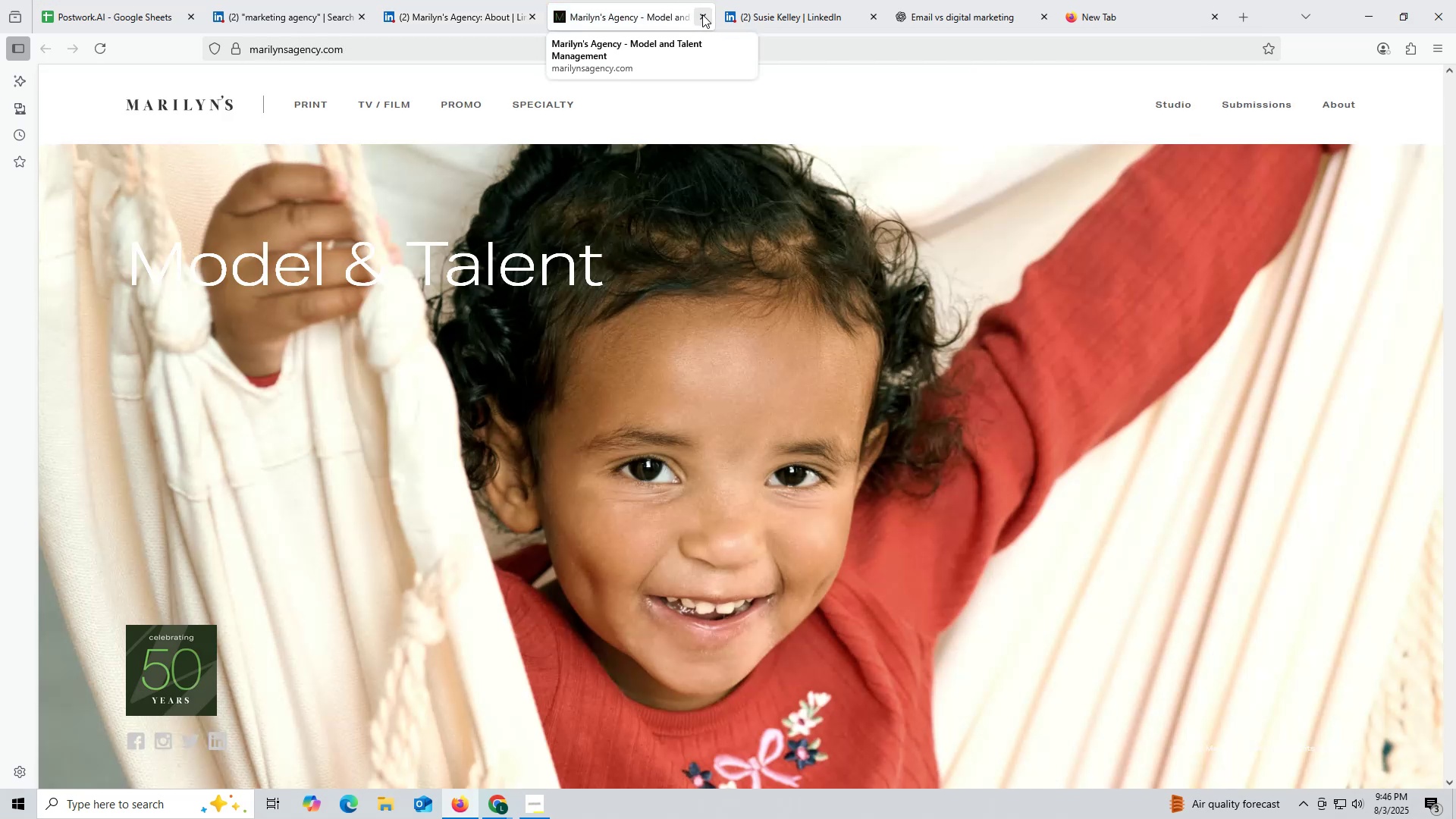 
double_click([703, 14])
 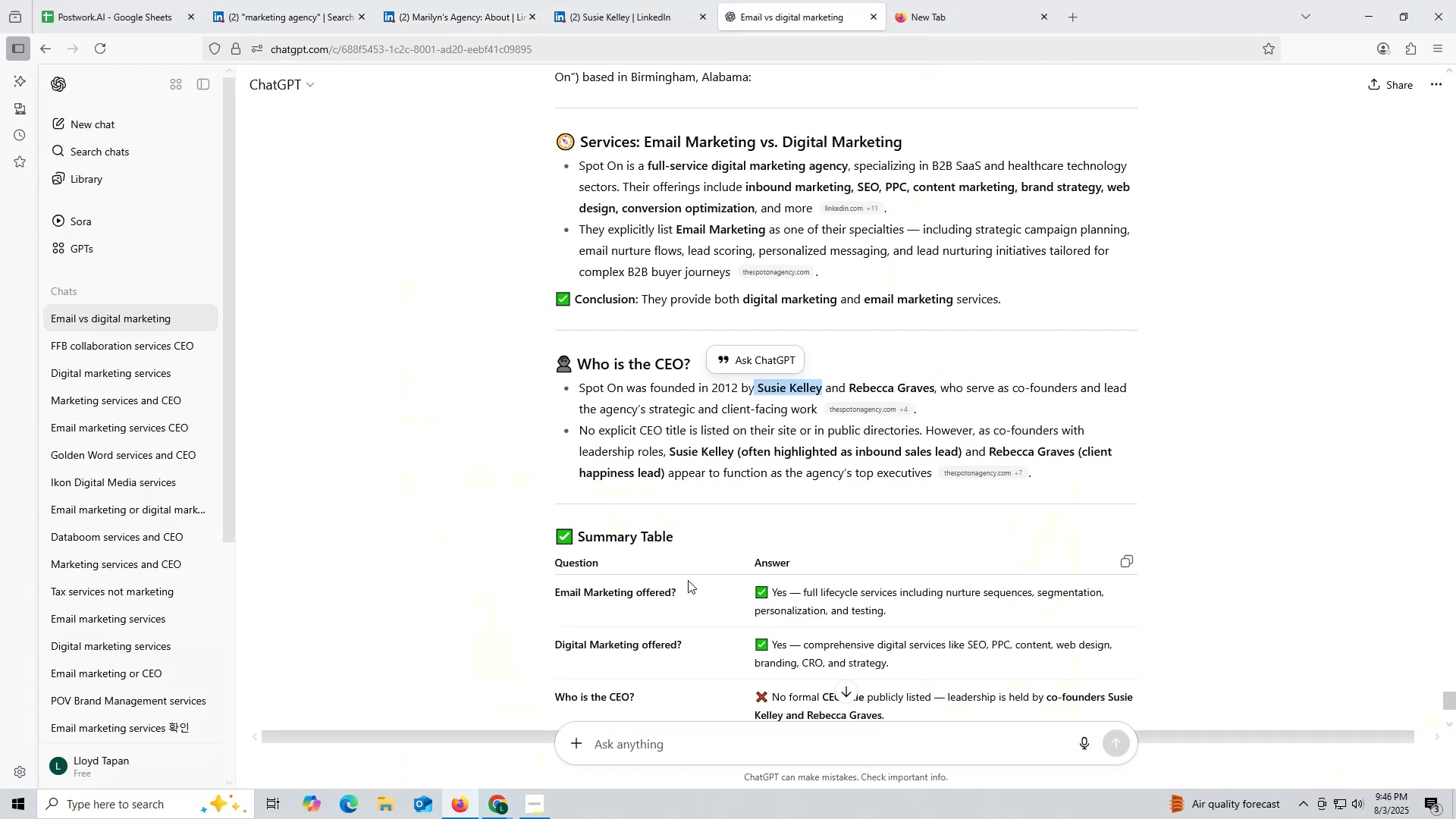 
left_click([705, 745])
 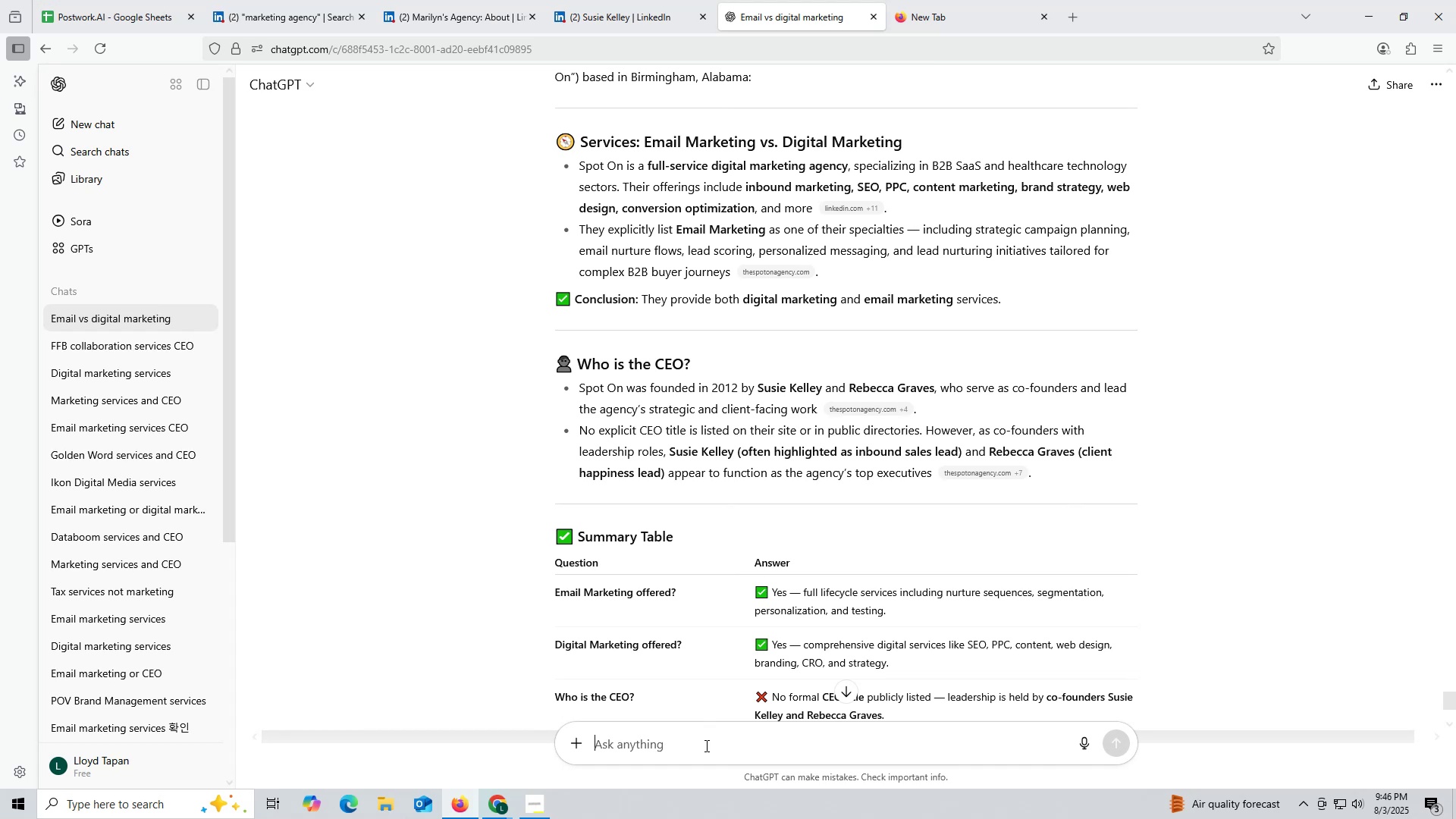 
key(Control+ControlLeft)
 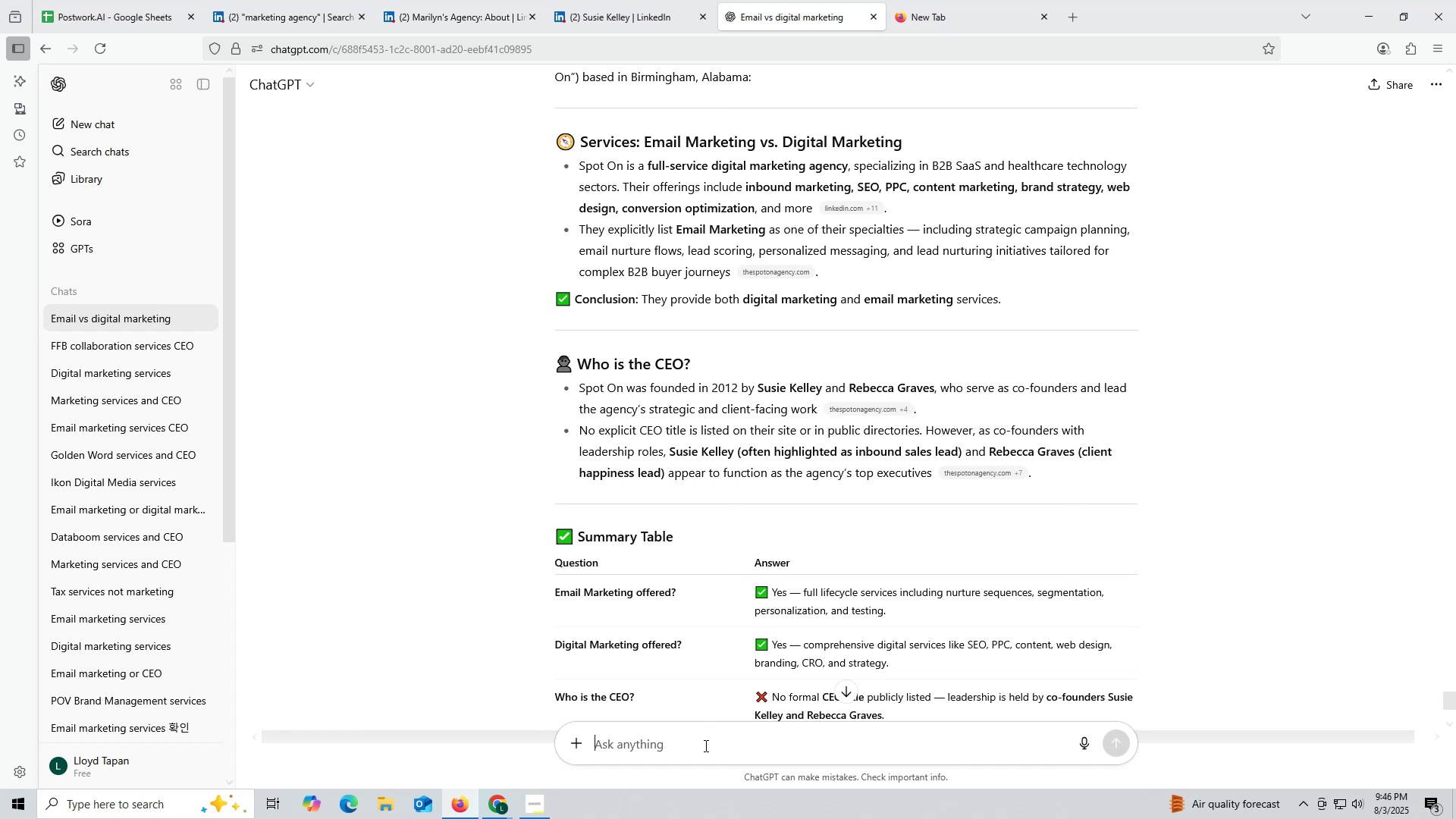 
key(Control+V)
 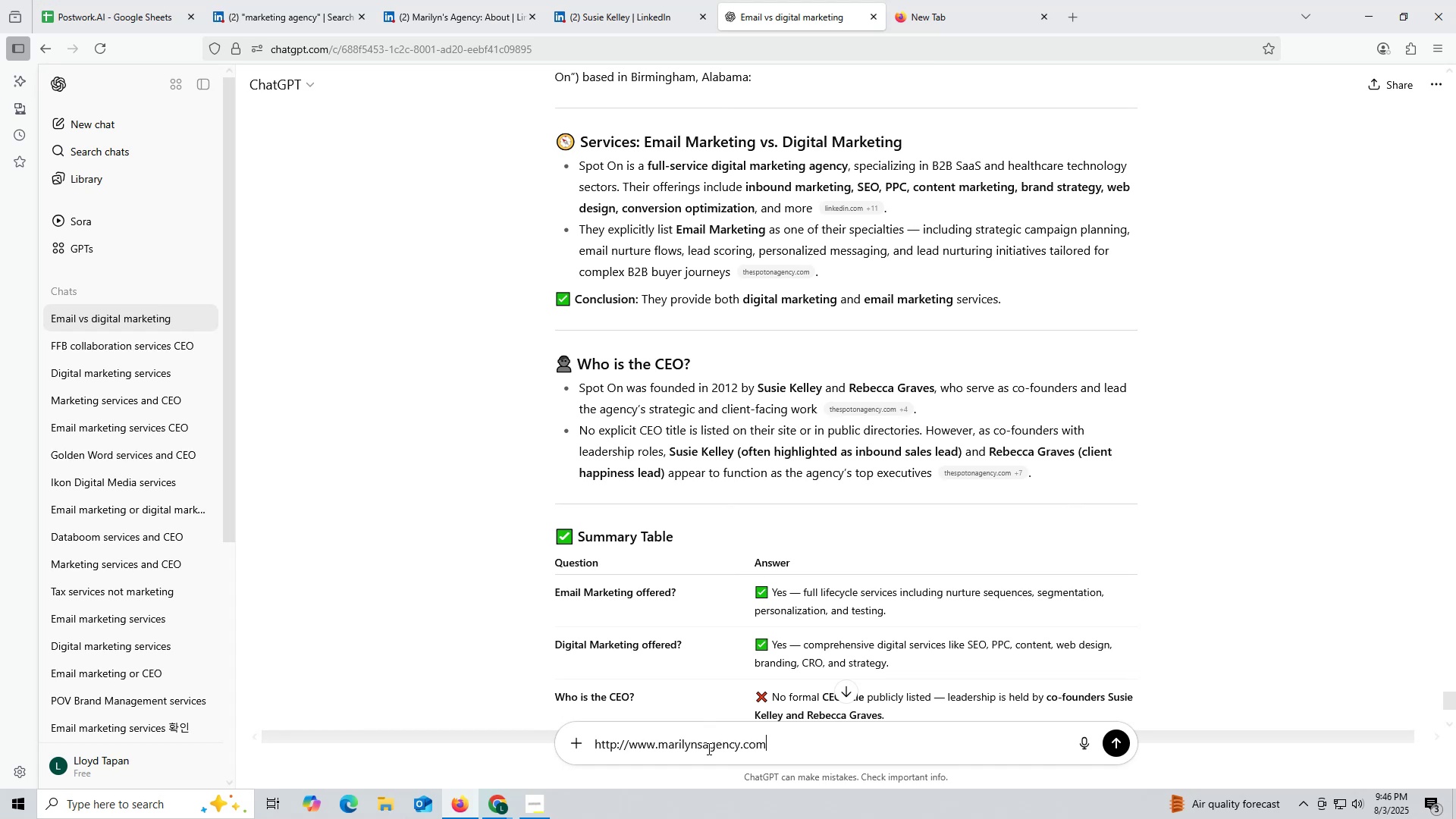 
key(Space)
 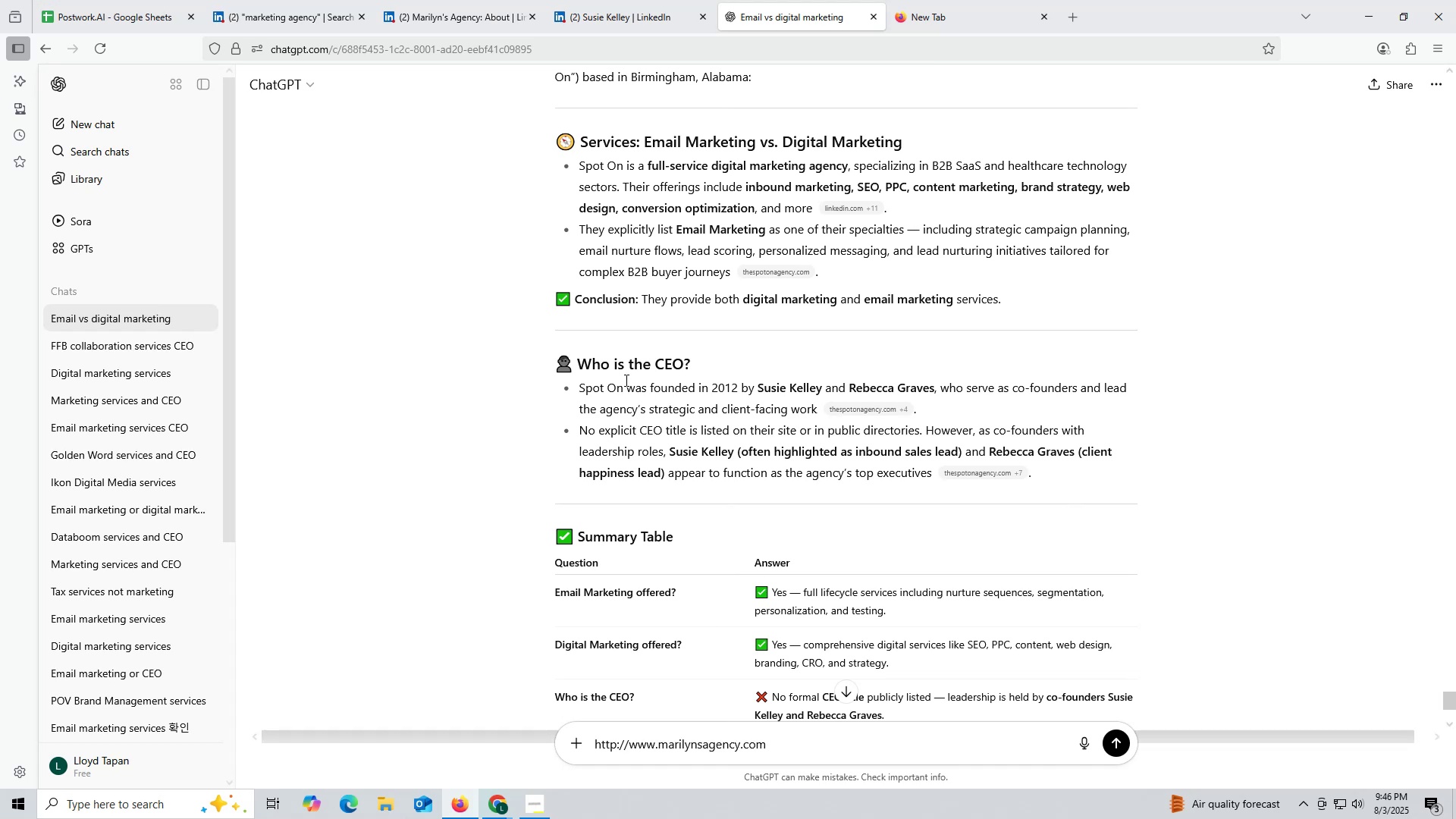 
scroll: coordinate [971, 209], scroll_direction: up, amount: 3.0
 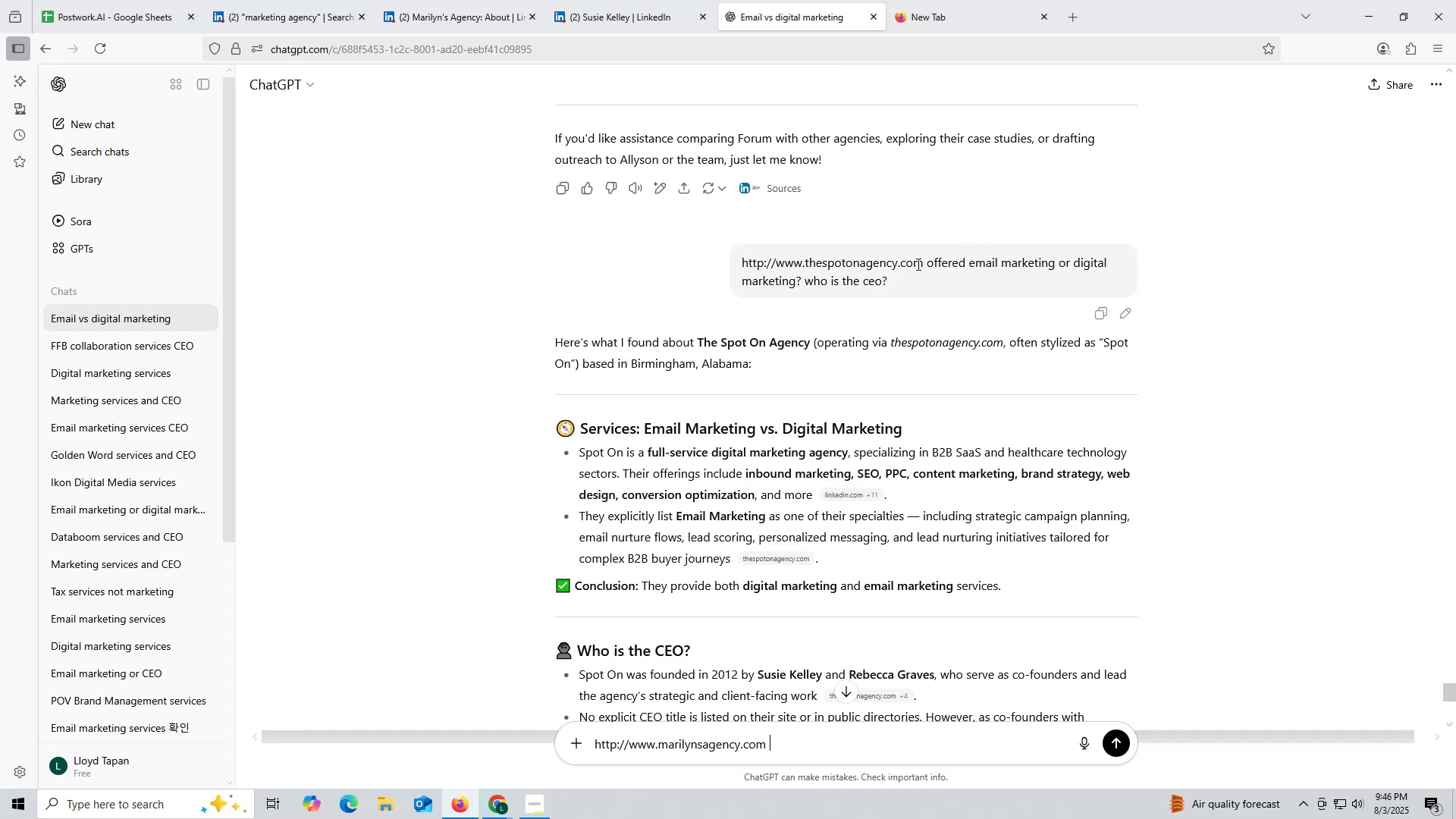 
left_click_drag(start_coordinate=[927, 262], to_coordinate=[955, 281])
 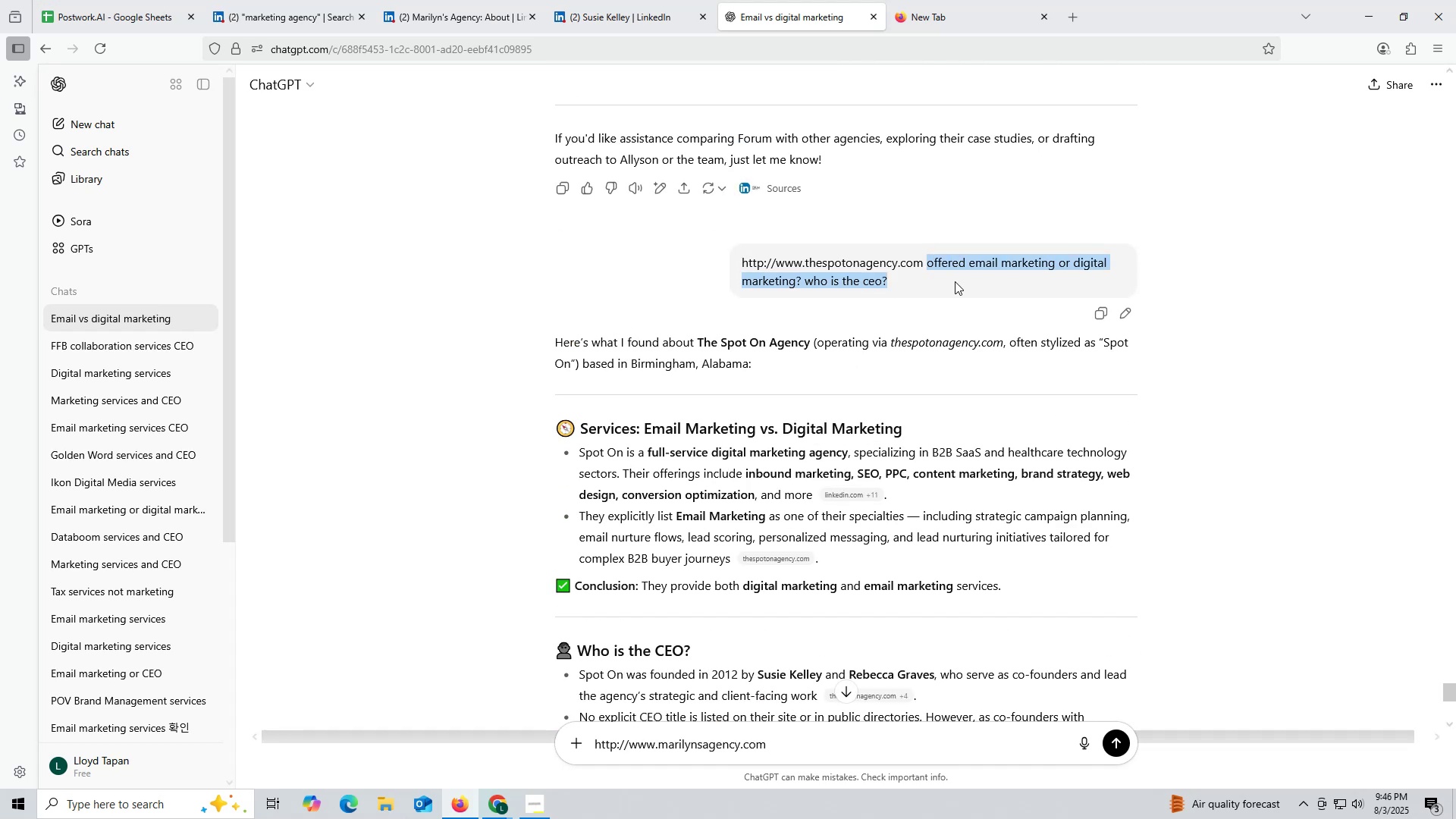 
key(Control+ControlLeft)
 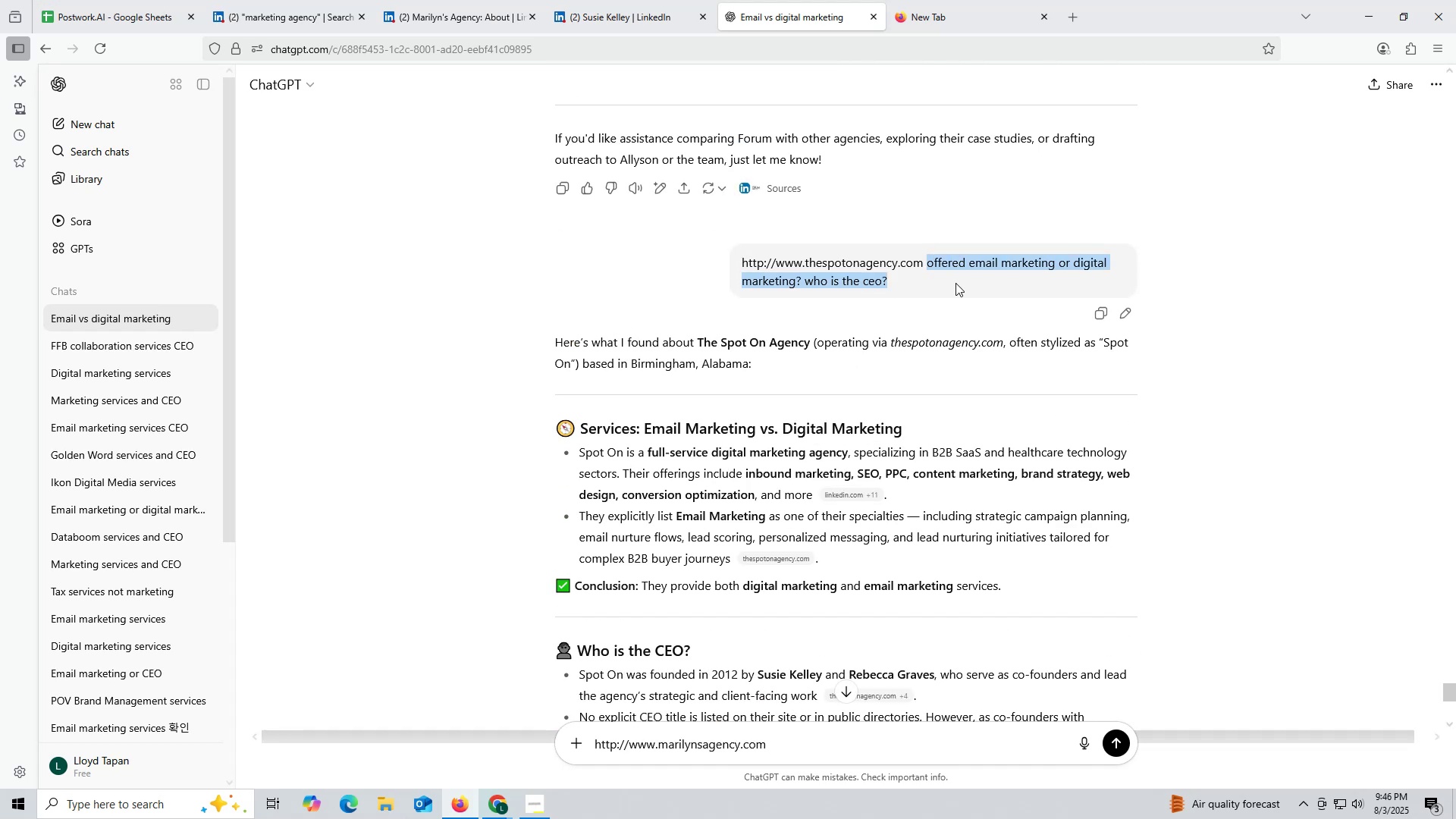 
key(Control+C)
 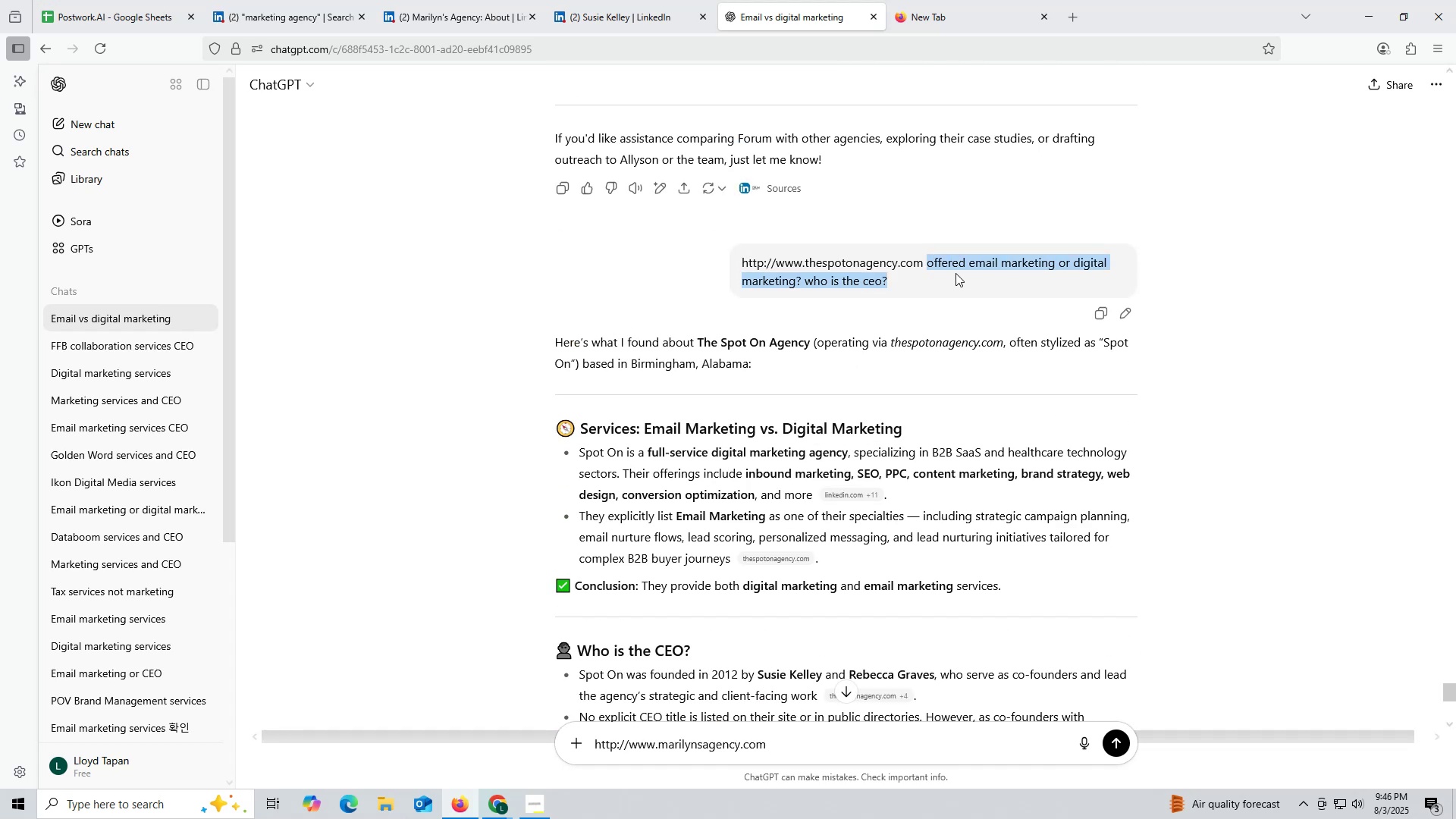 
key(Control+ControlLeft)
 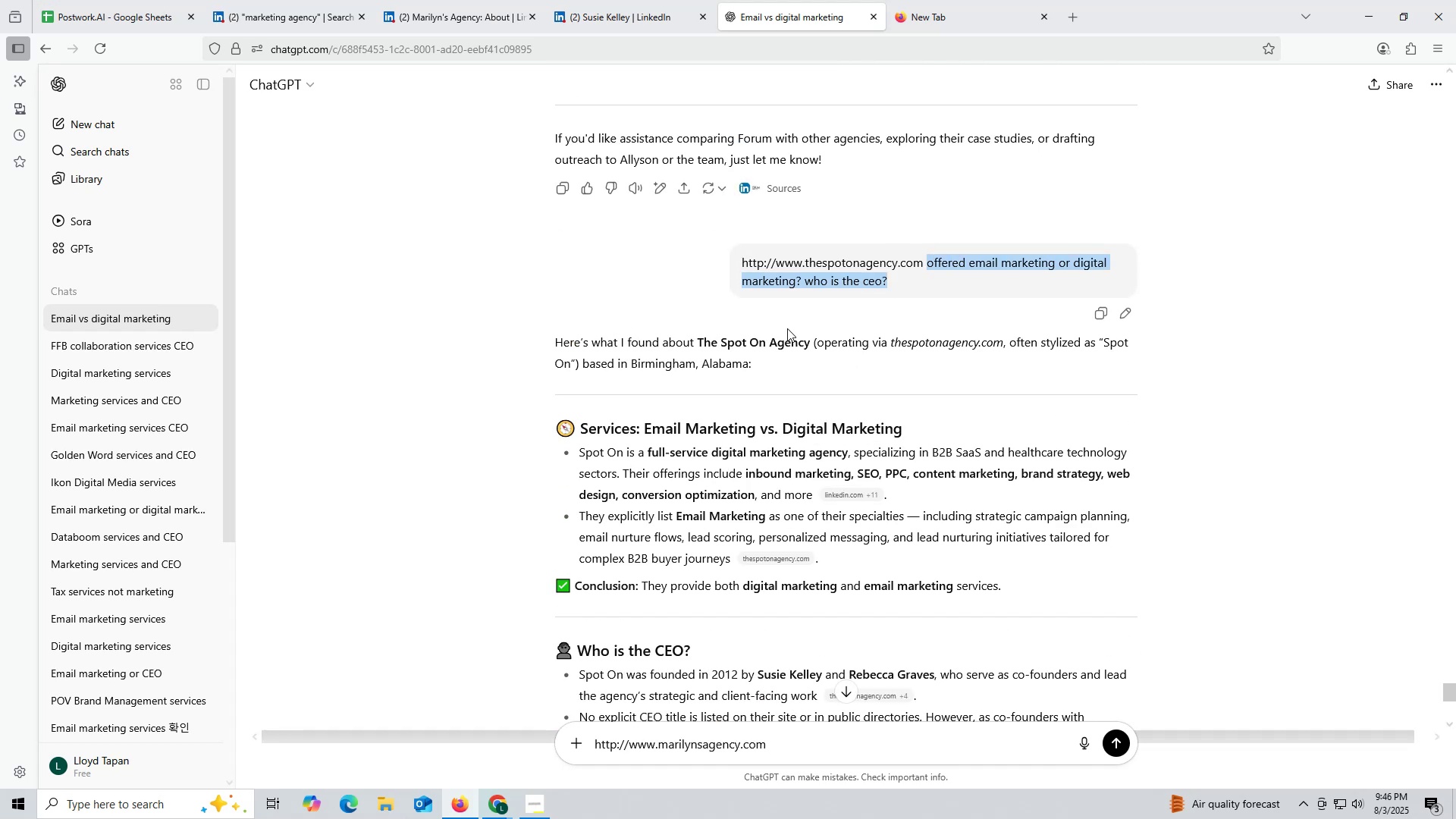 
key(Control+C)
 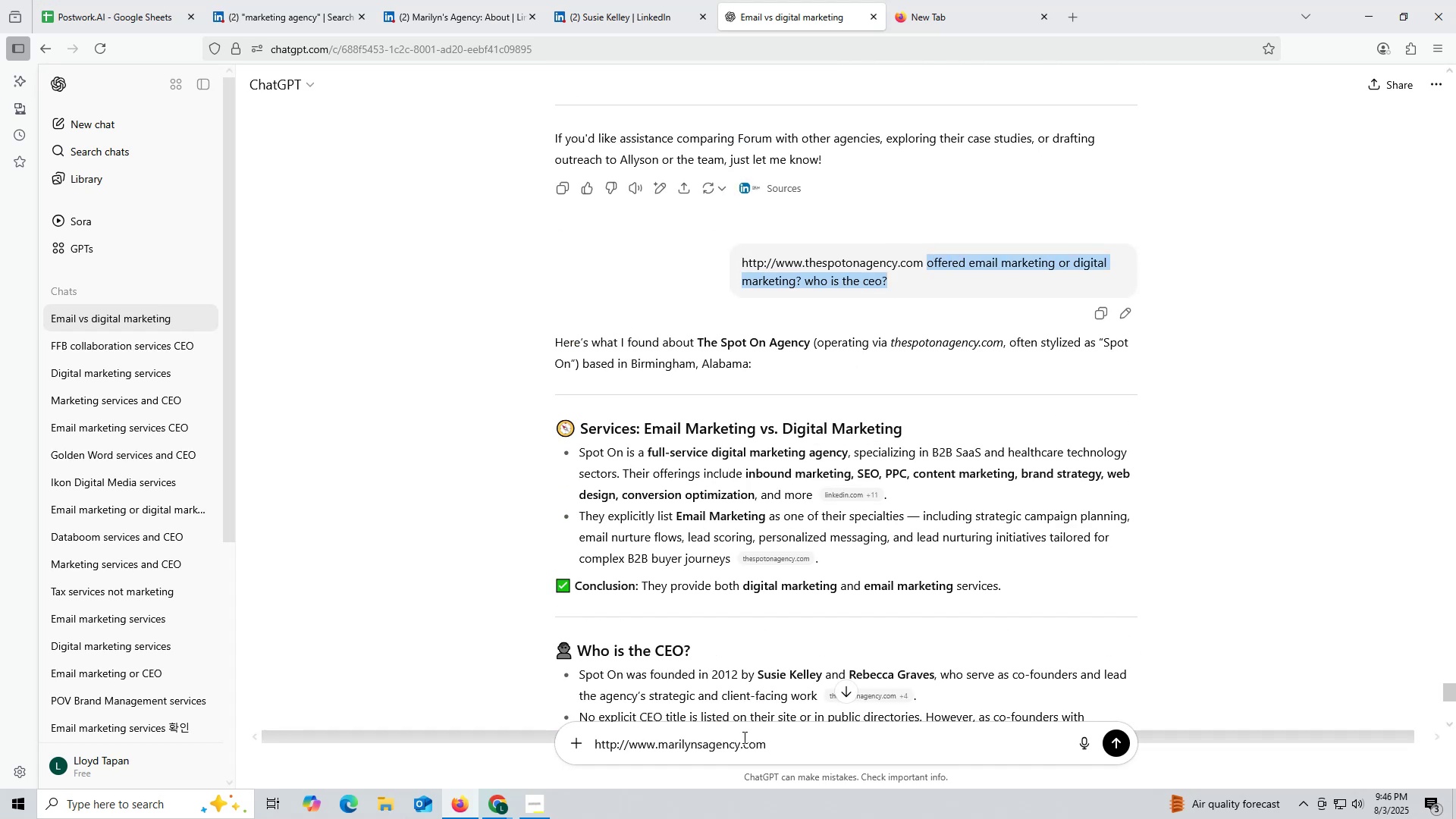 
key(Control+ControlLeft)
 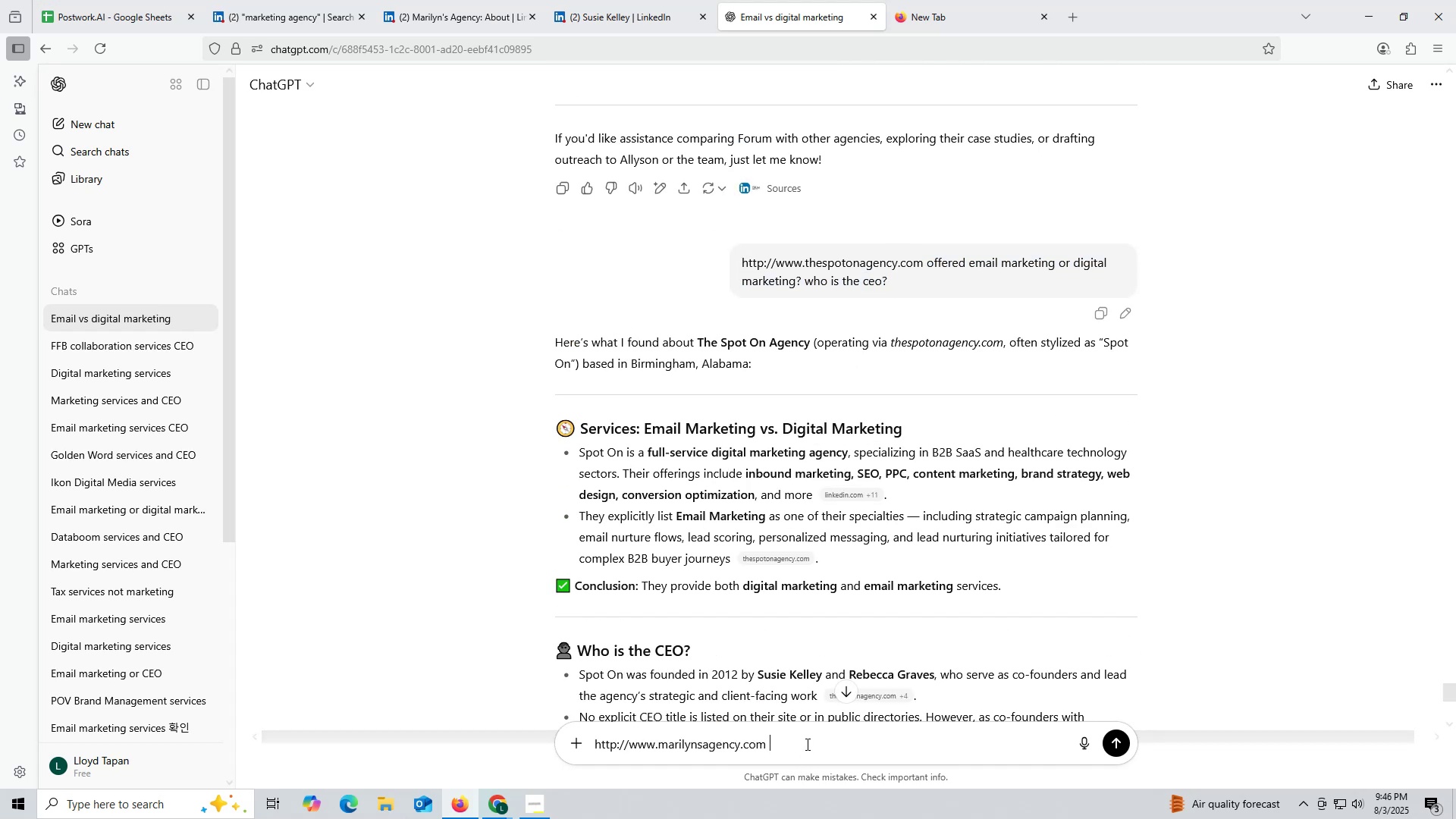 
left_click([806, 744])
 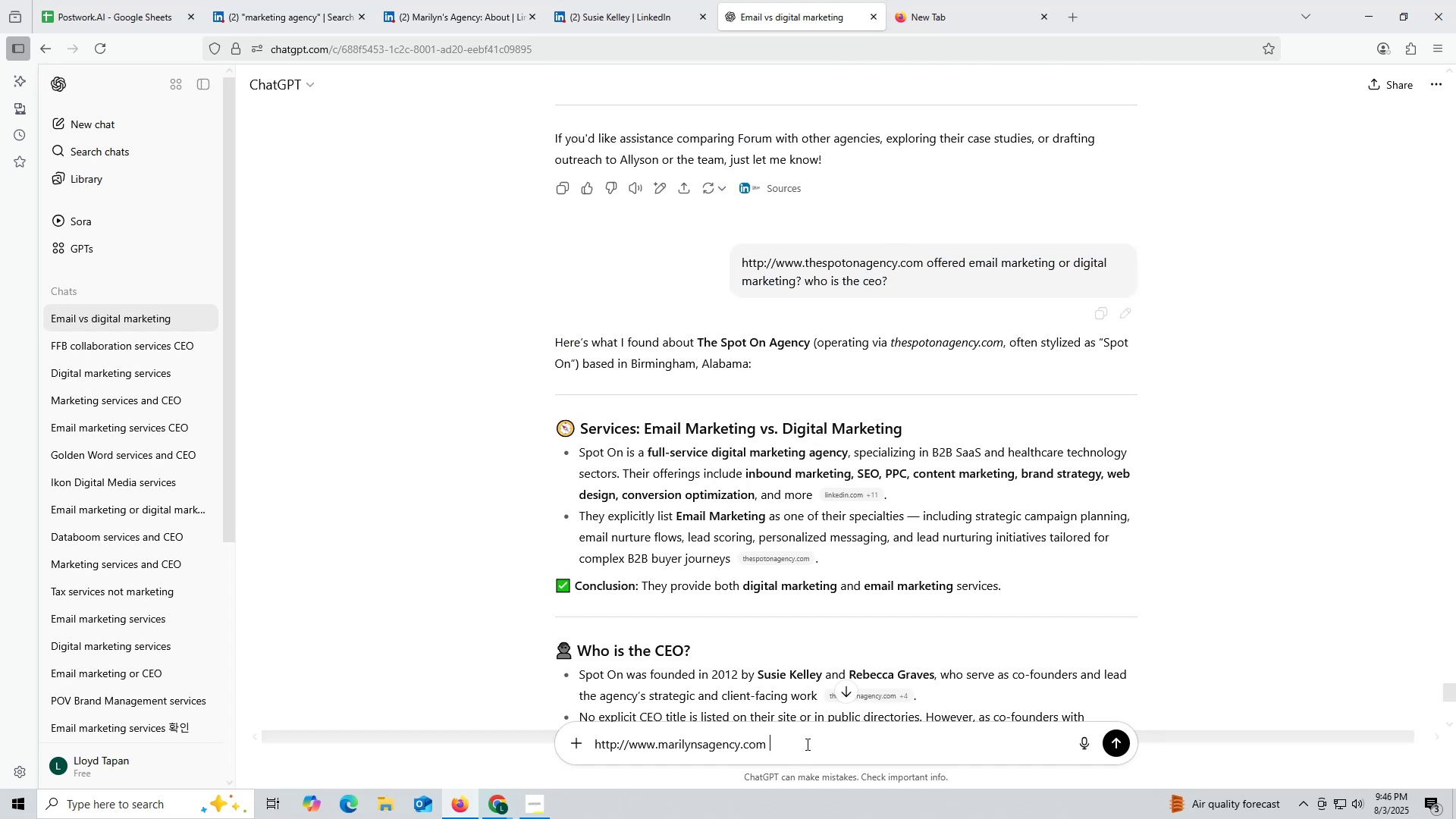 
key(Control+V)
 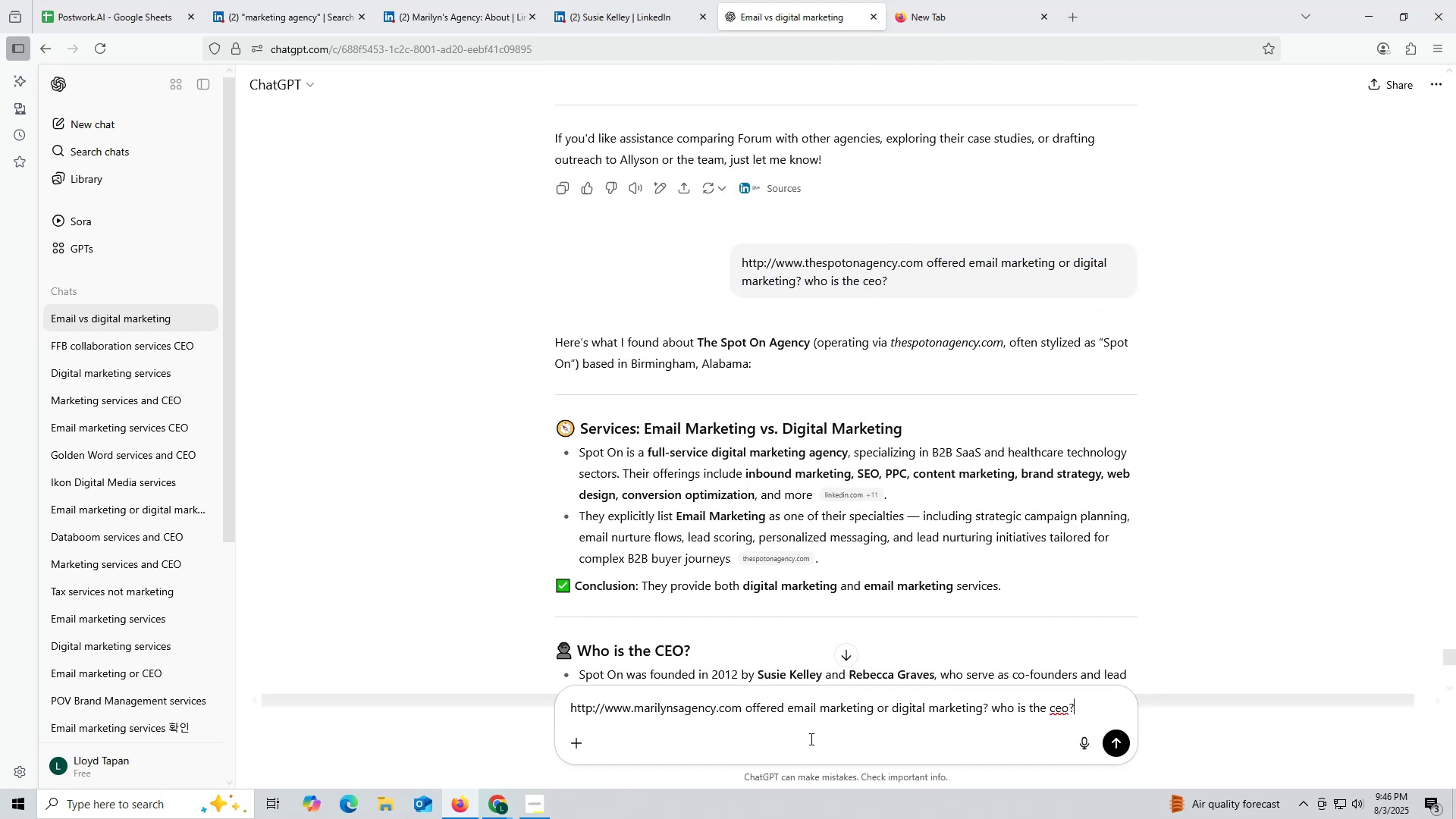 
key(Enter)
 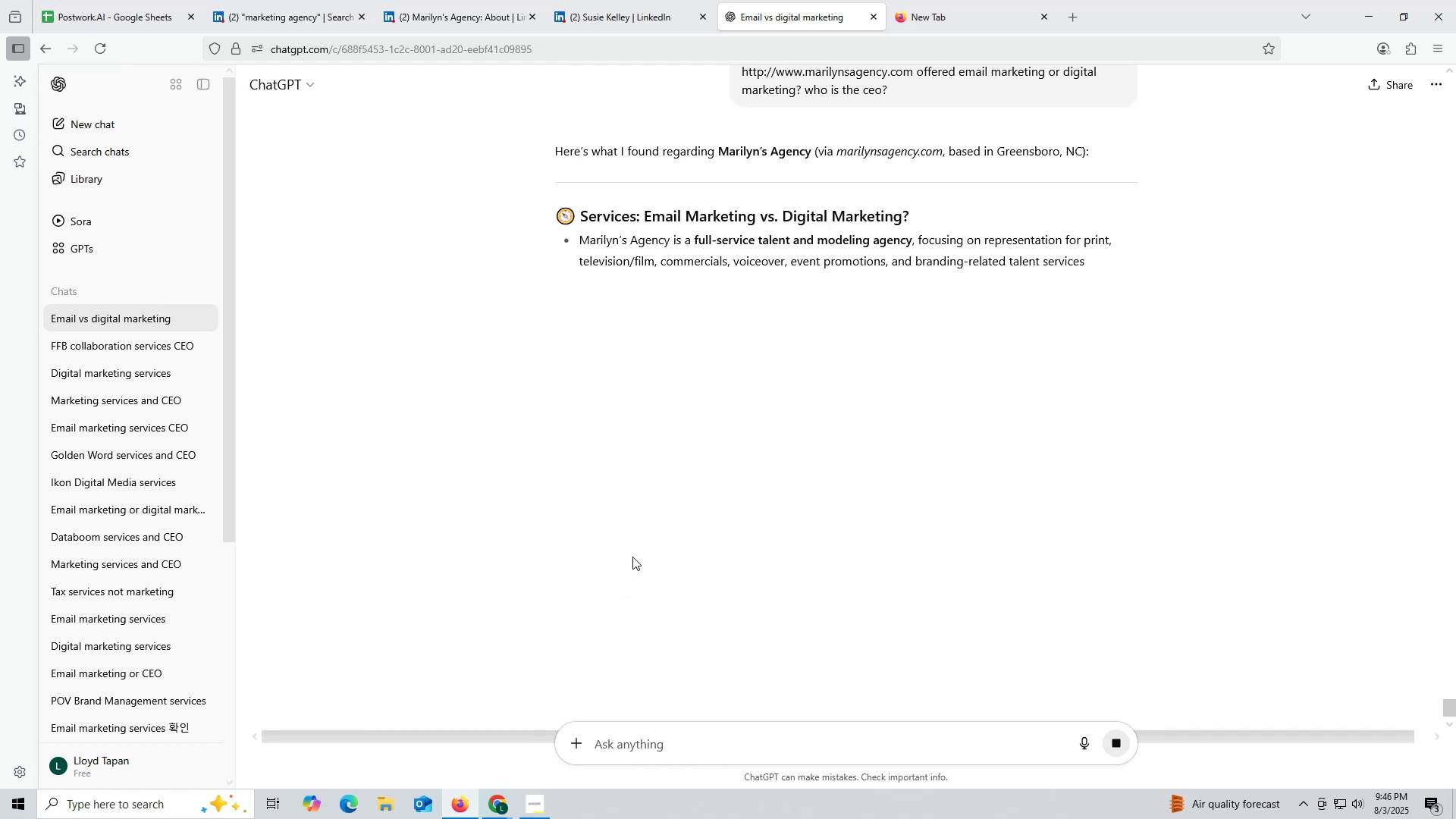 
wait(6.34)
 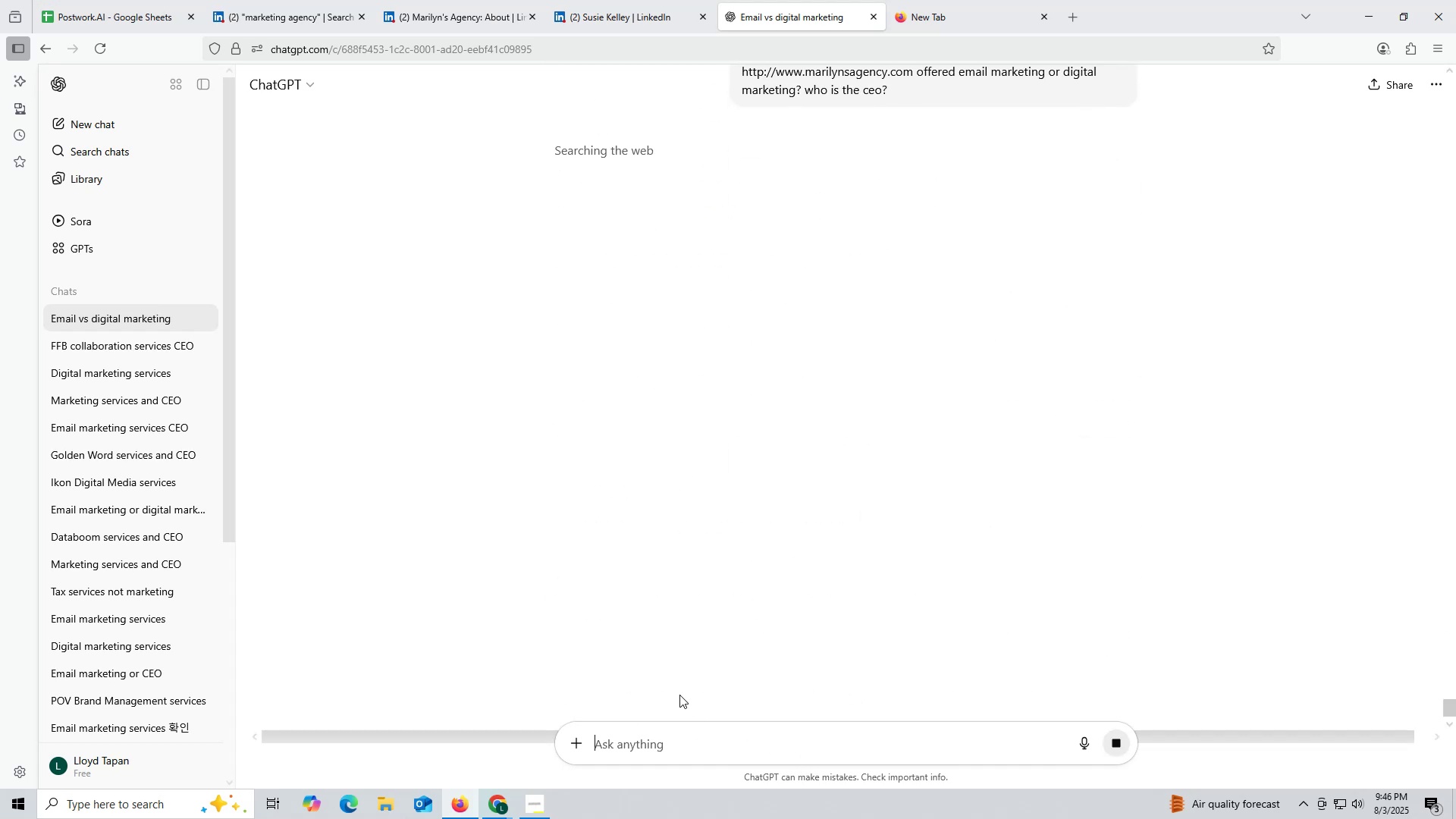 
mouse_move([659, 535])
 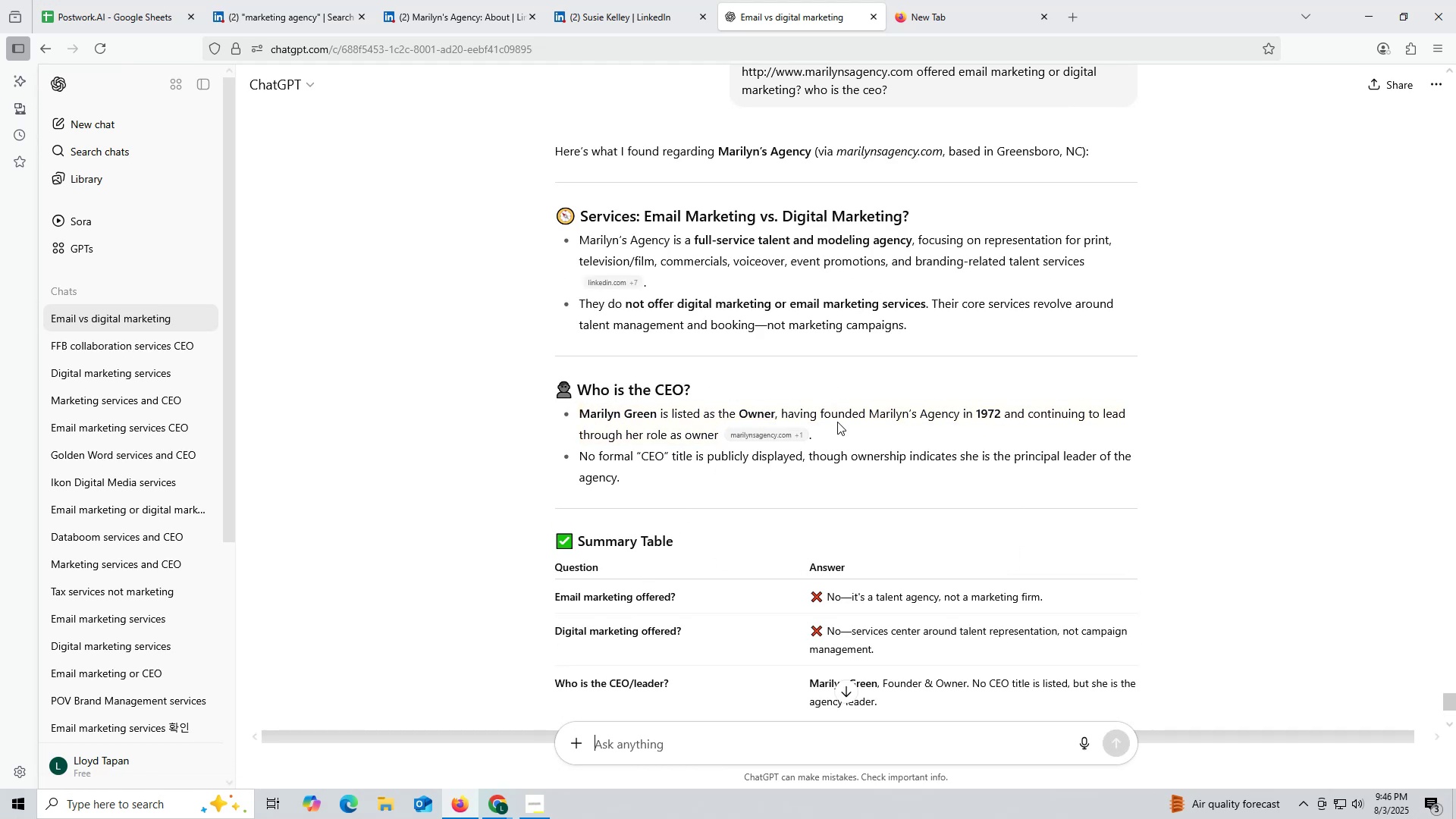 
scroll: coordinate [669, 194], scroll_direction: none, amount: 0.0
 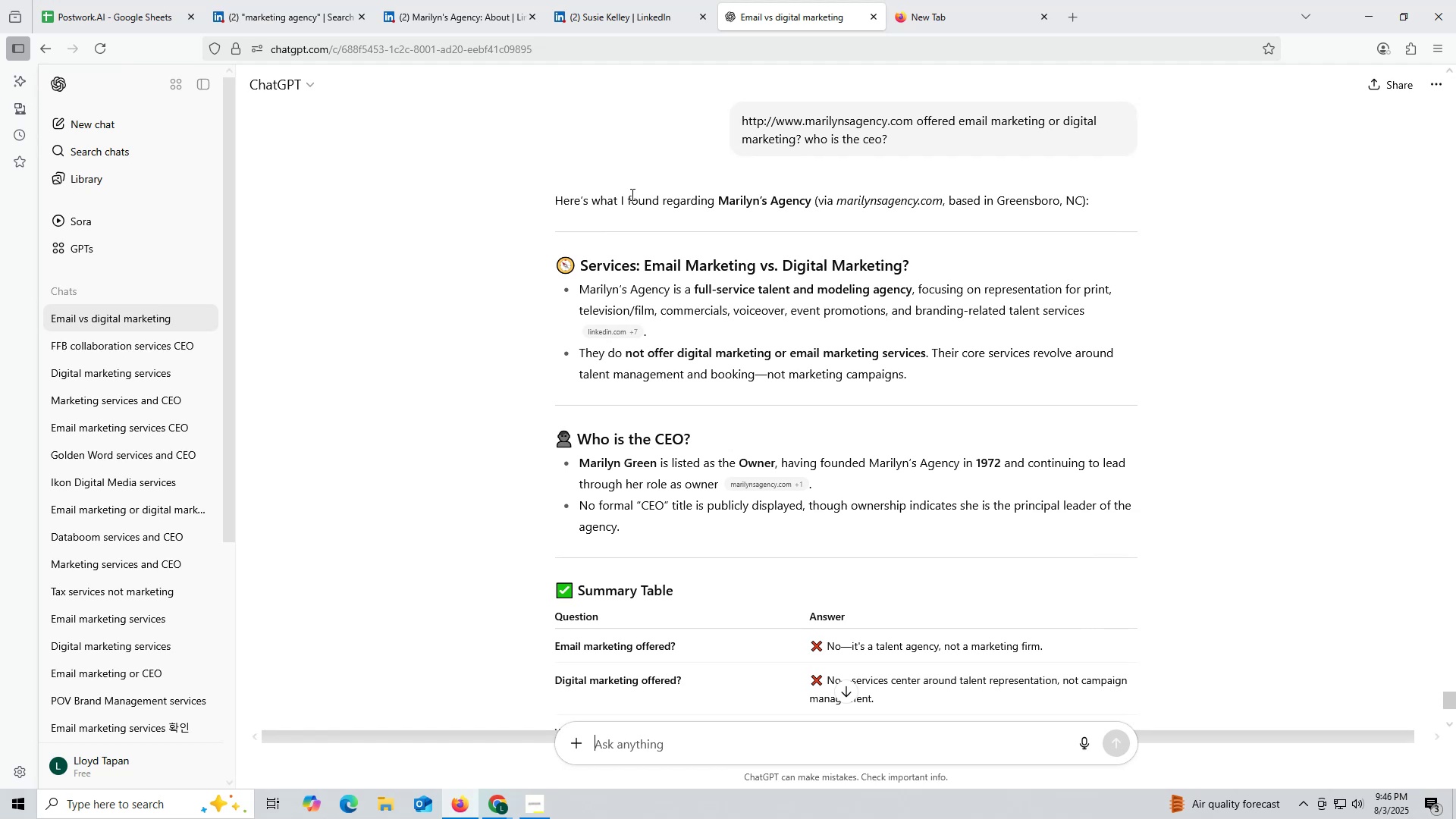 
wait(8.47)
 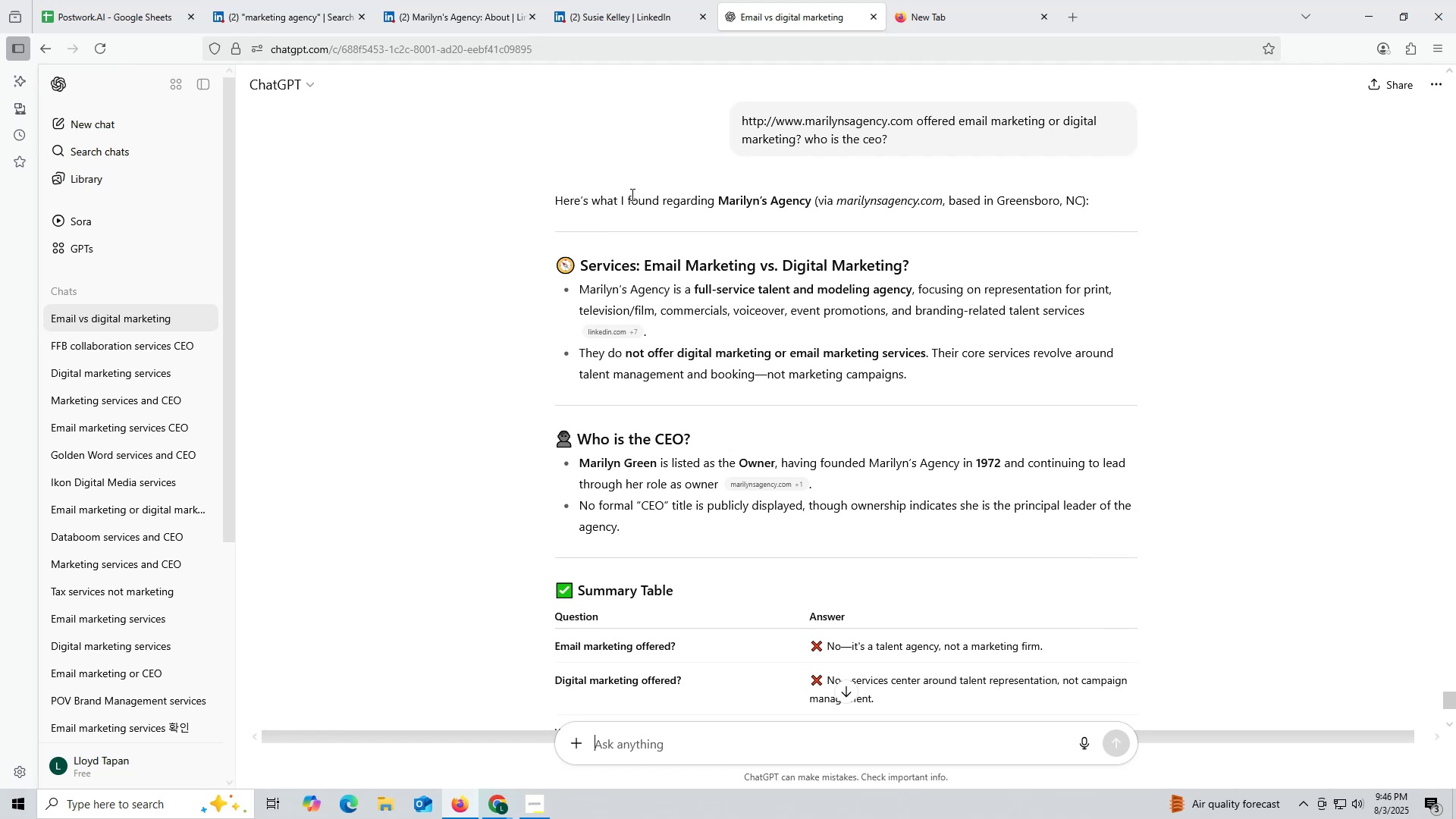 
left_click([534, 16])
 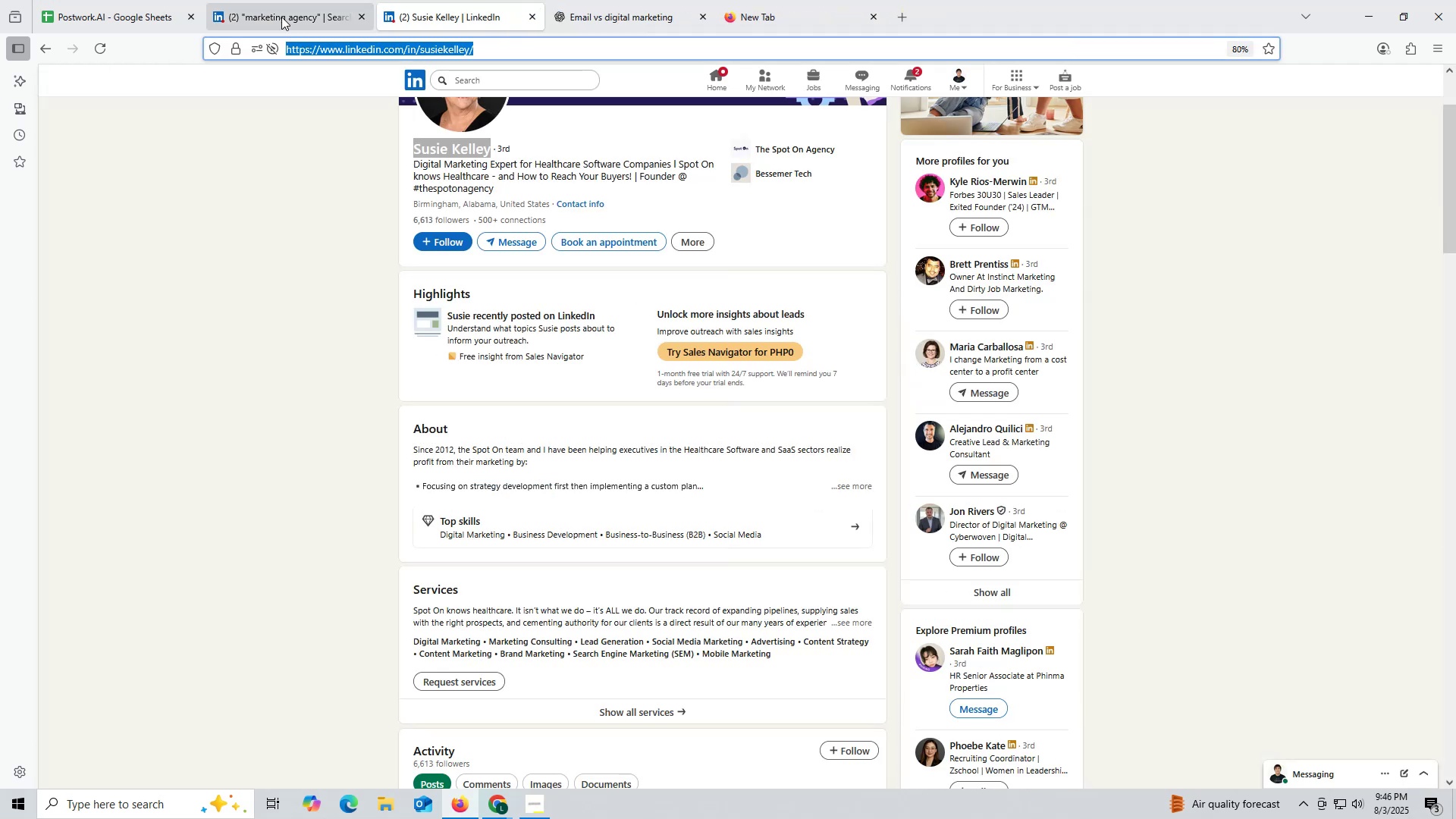 
left_click([279, 14])
 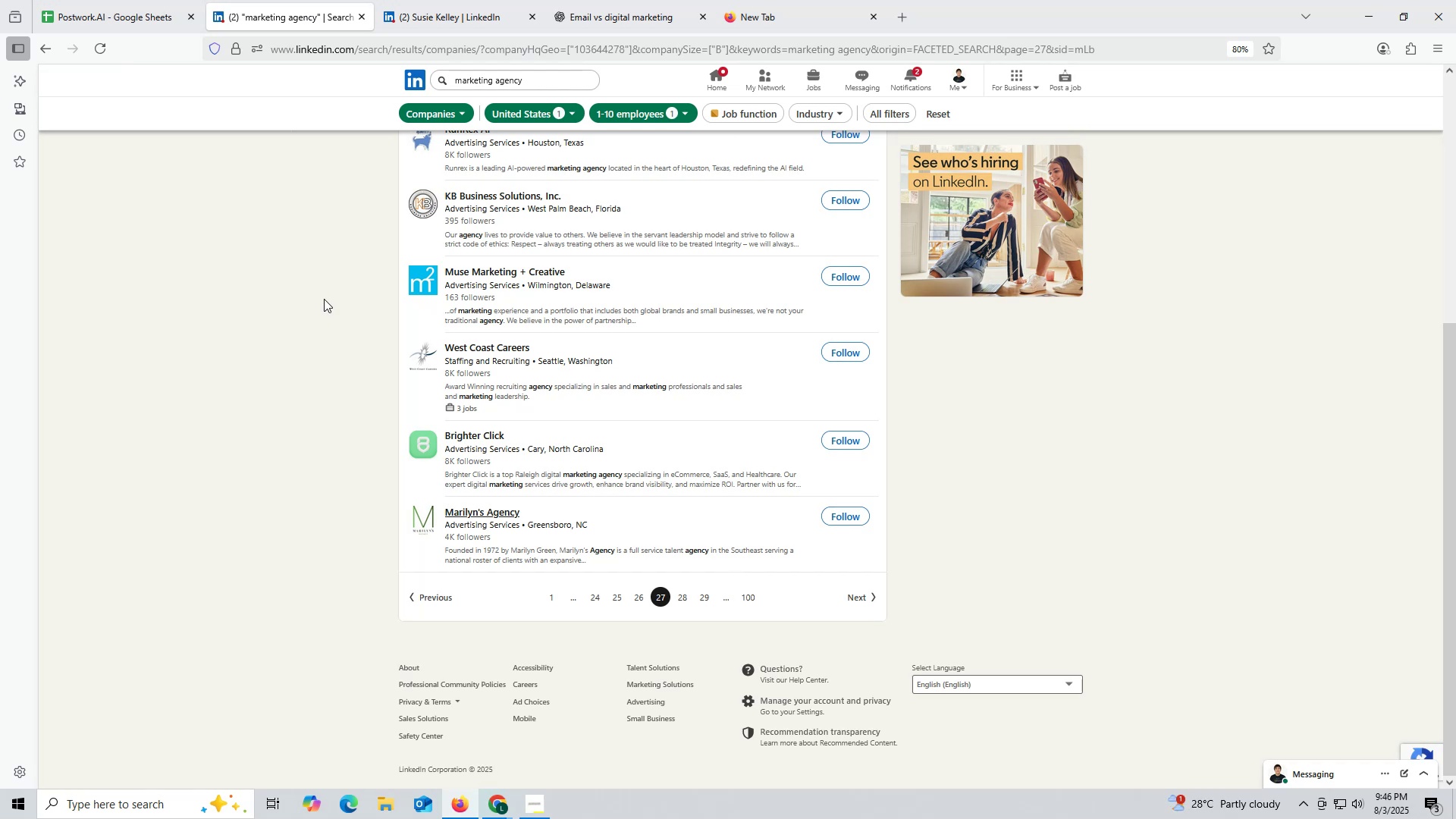 
wait(11.76)
 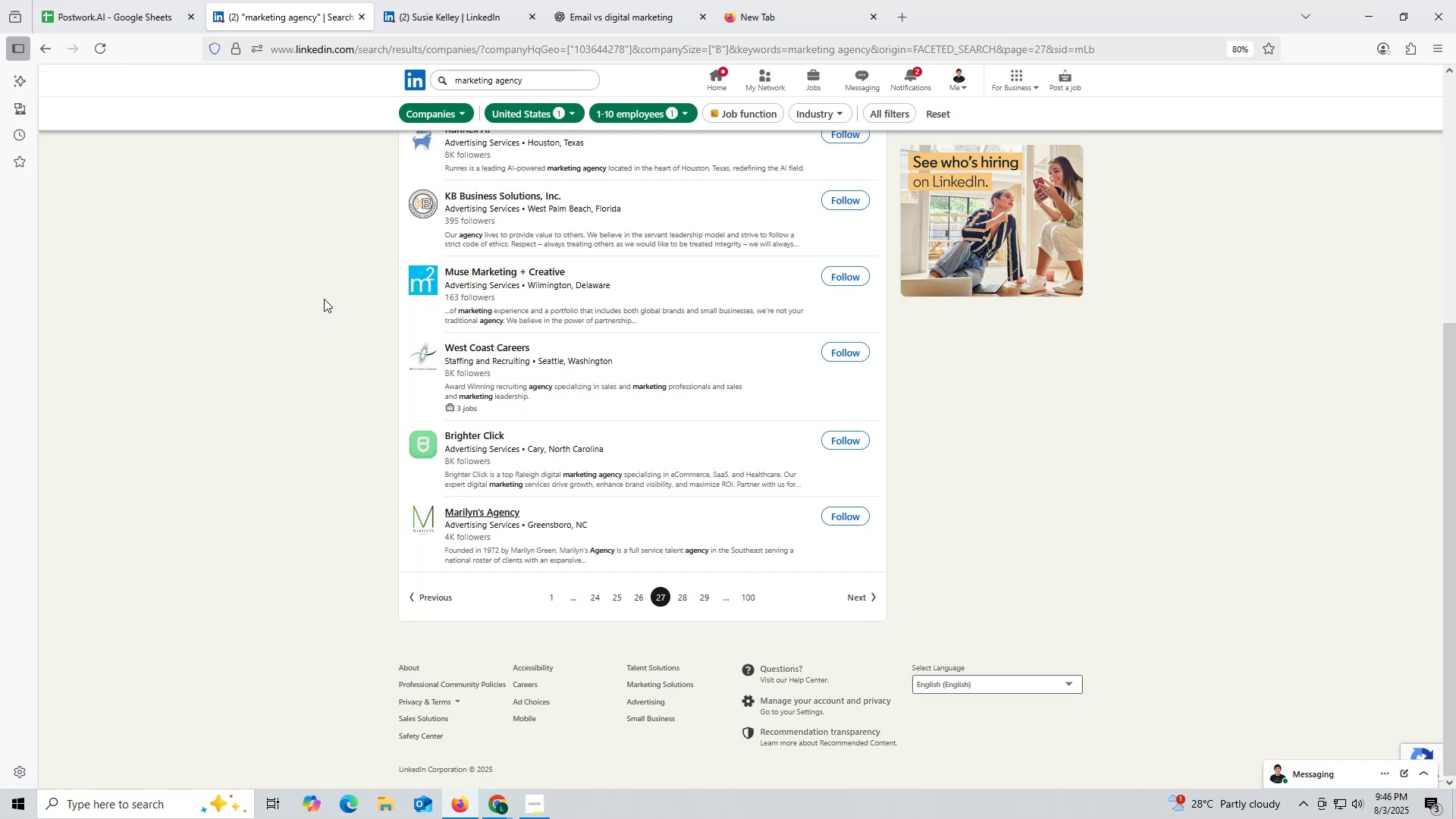 
right_click([469, 435])
 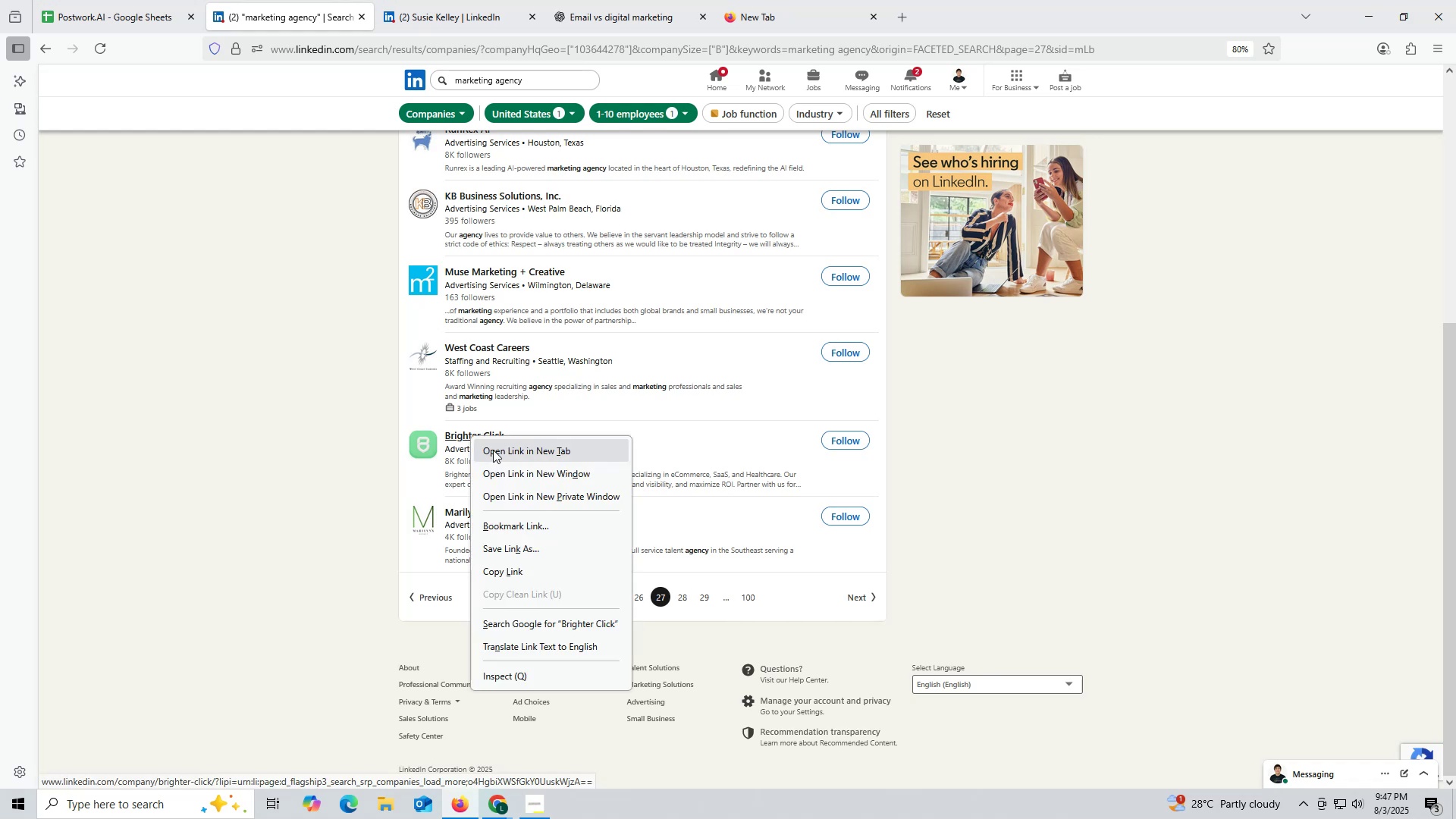 
left_click([493, 450])
 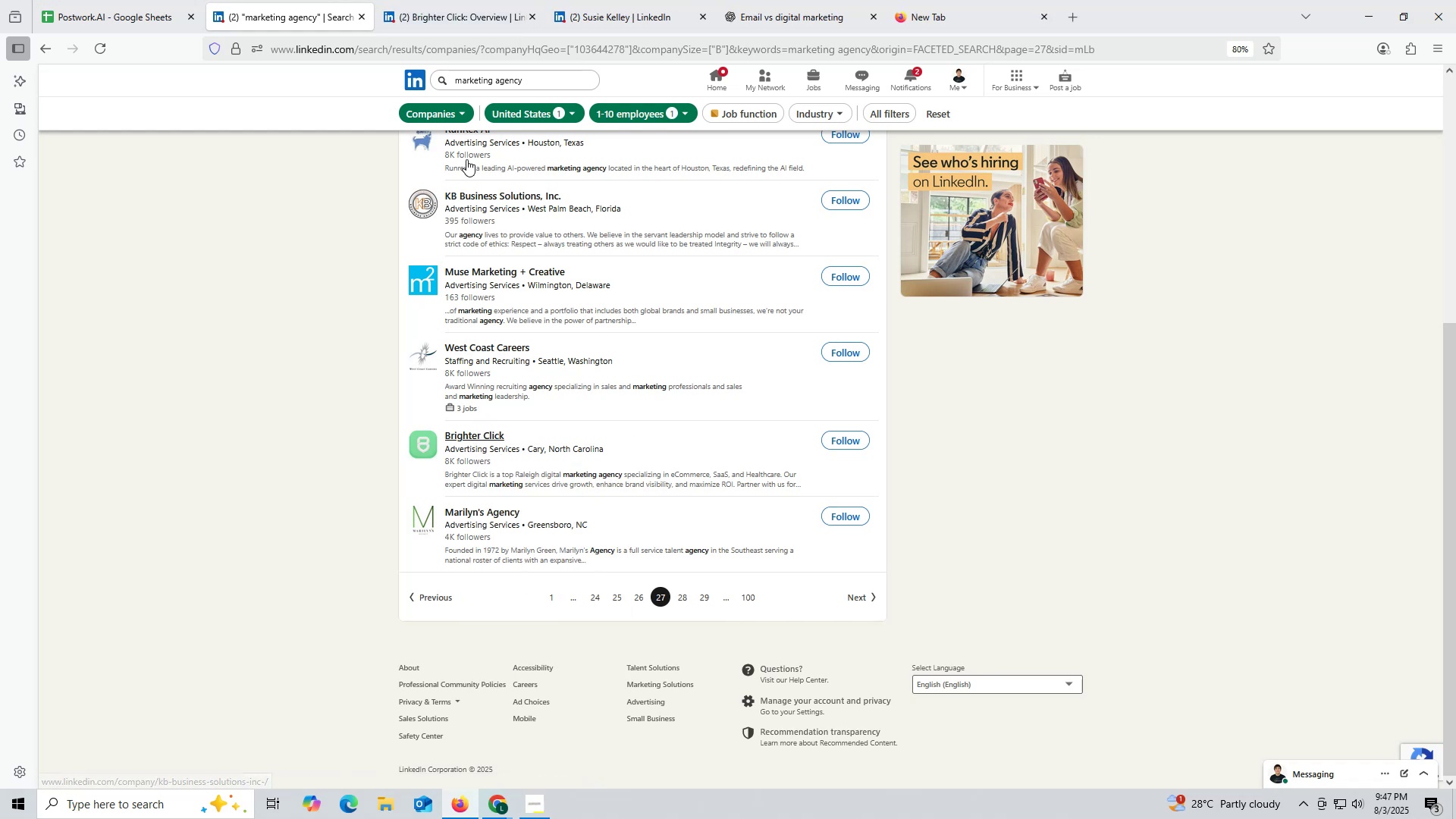 
wait(10.81)
 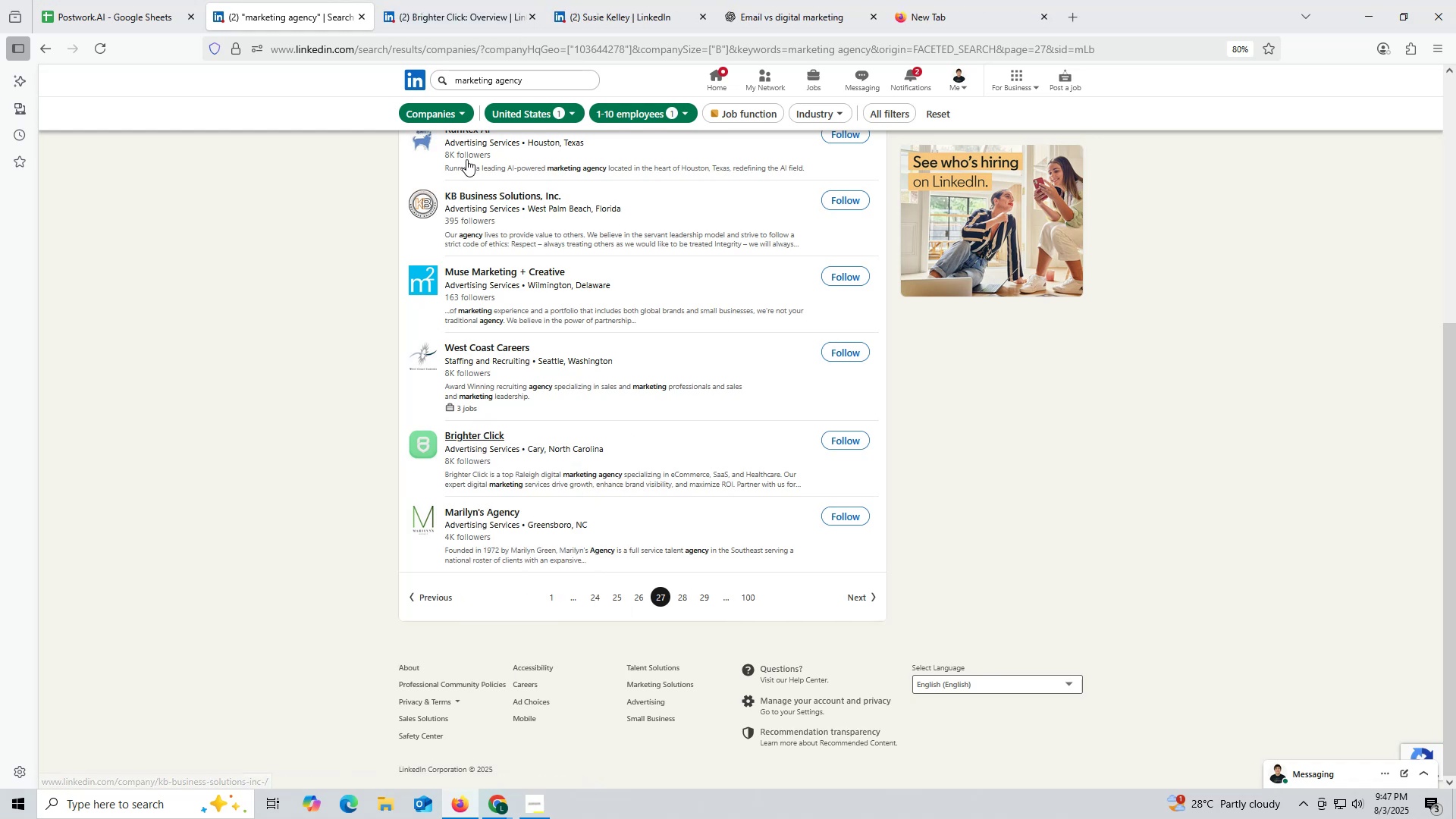 
left_click([472, 24])
 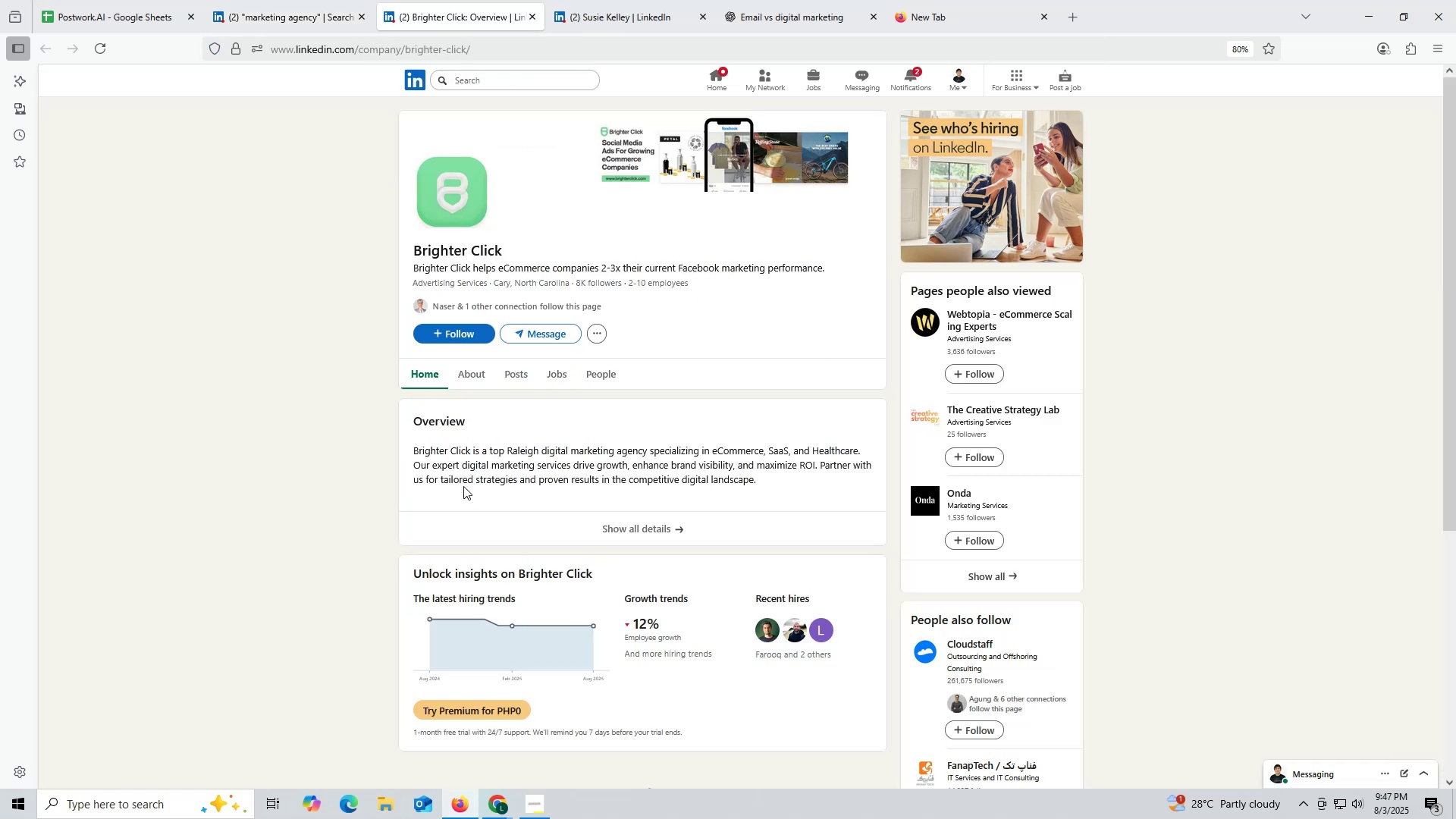 
scroll: coordinate [443, 488], scroll_direction: down, amount: 5.0
 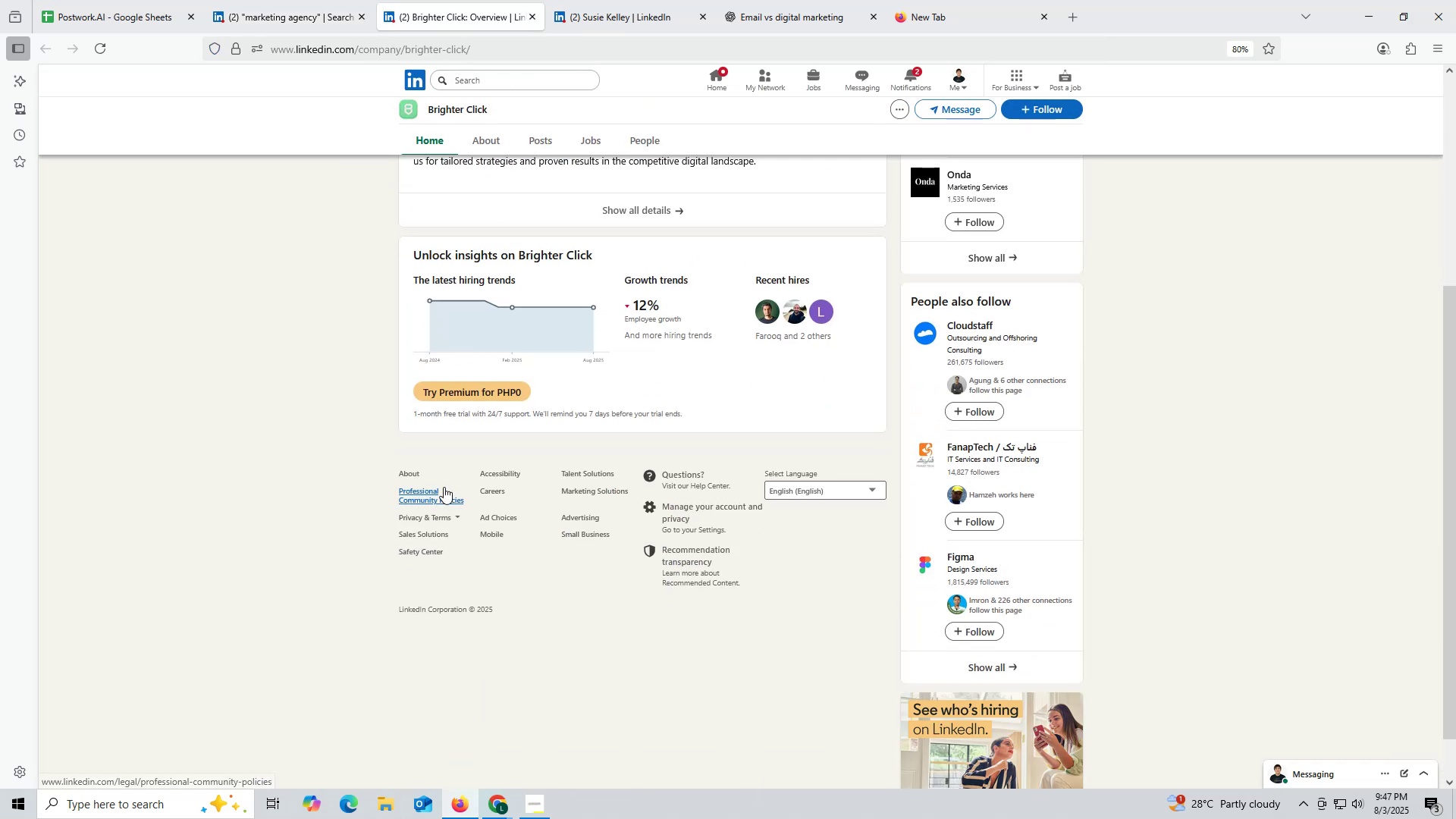 
scroll: coordinate [450, 399], scroll_direction: up, amount: 5.0
 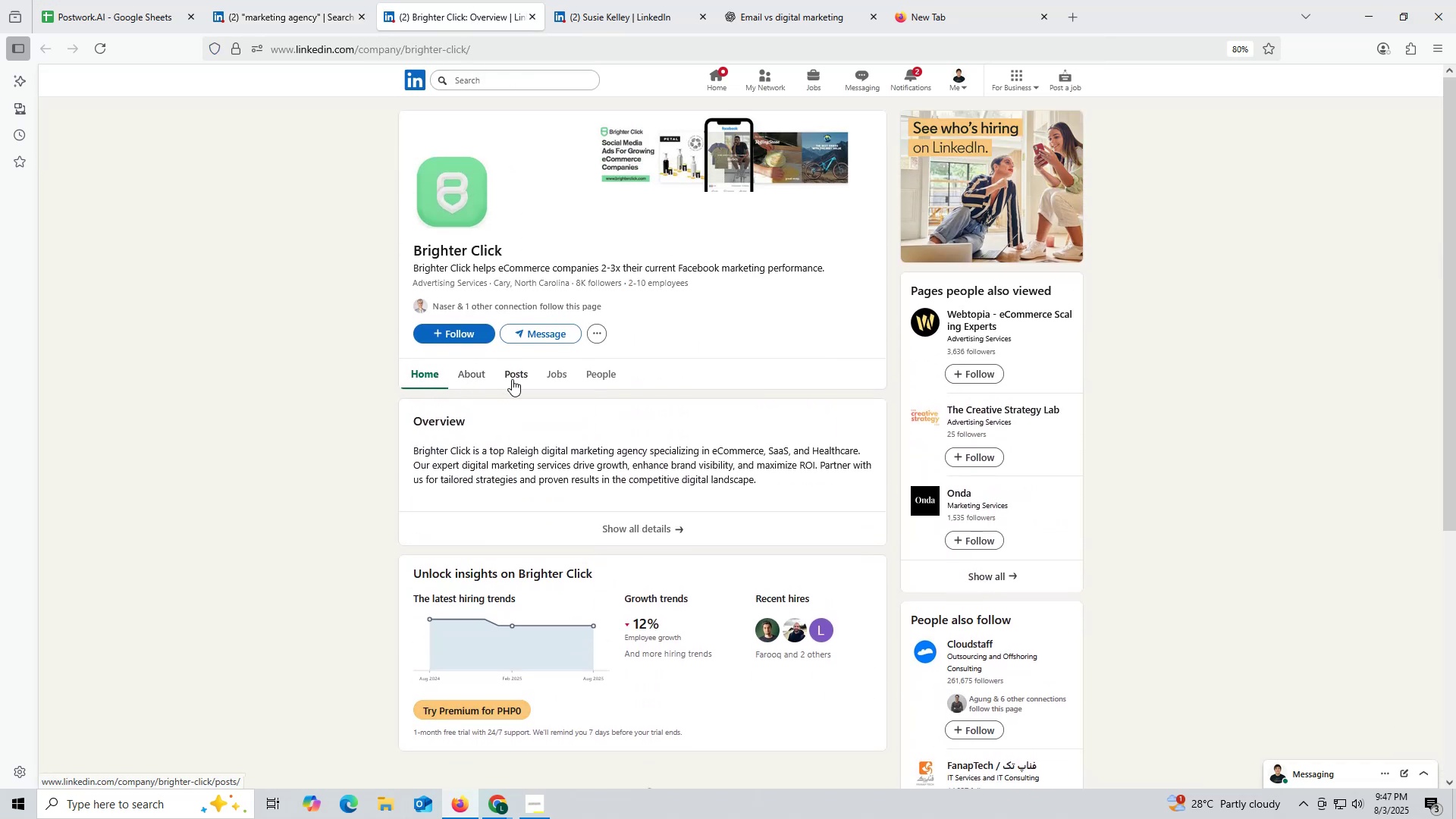 
left_click([517, 378])
 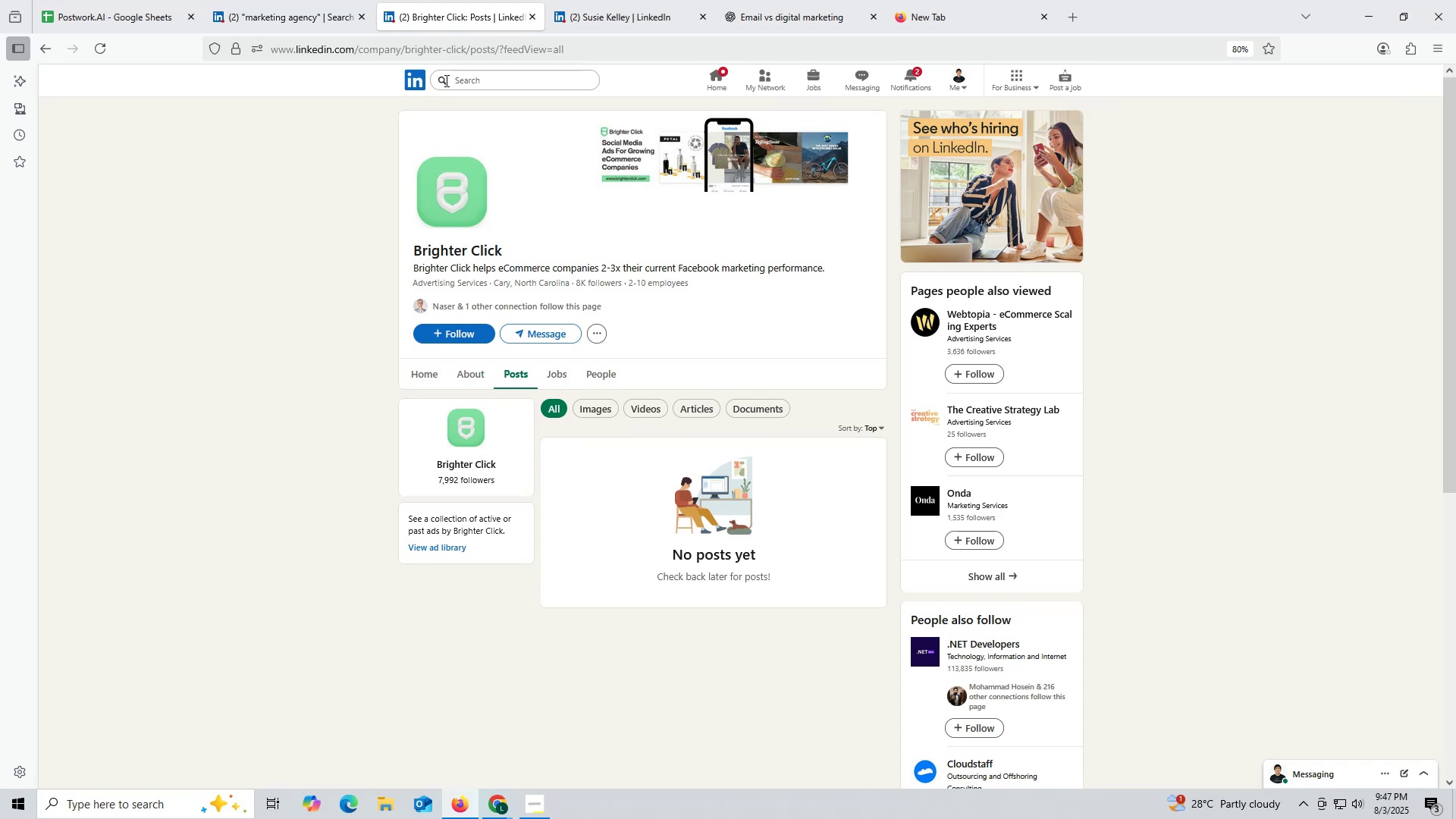 
wait(5.32)
 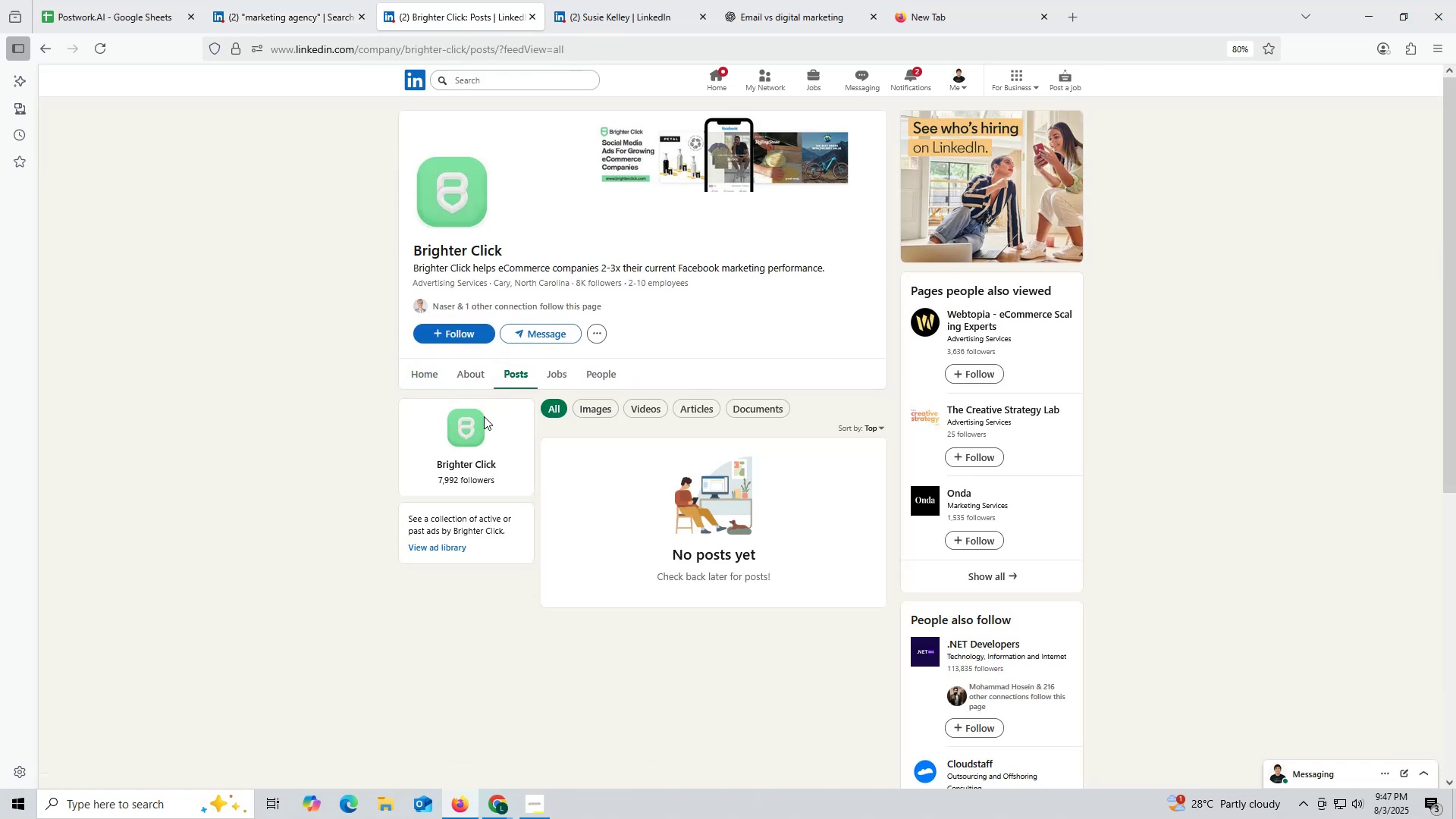 
left_click([530, 16])
 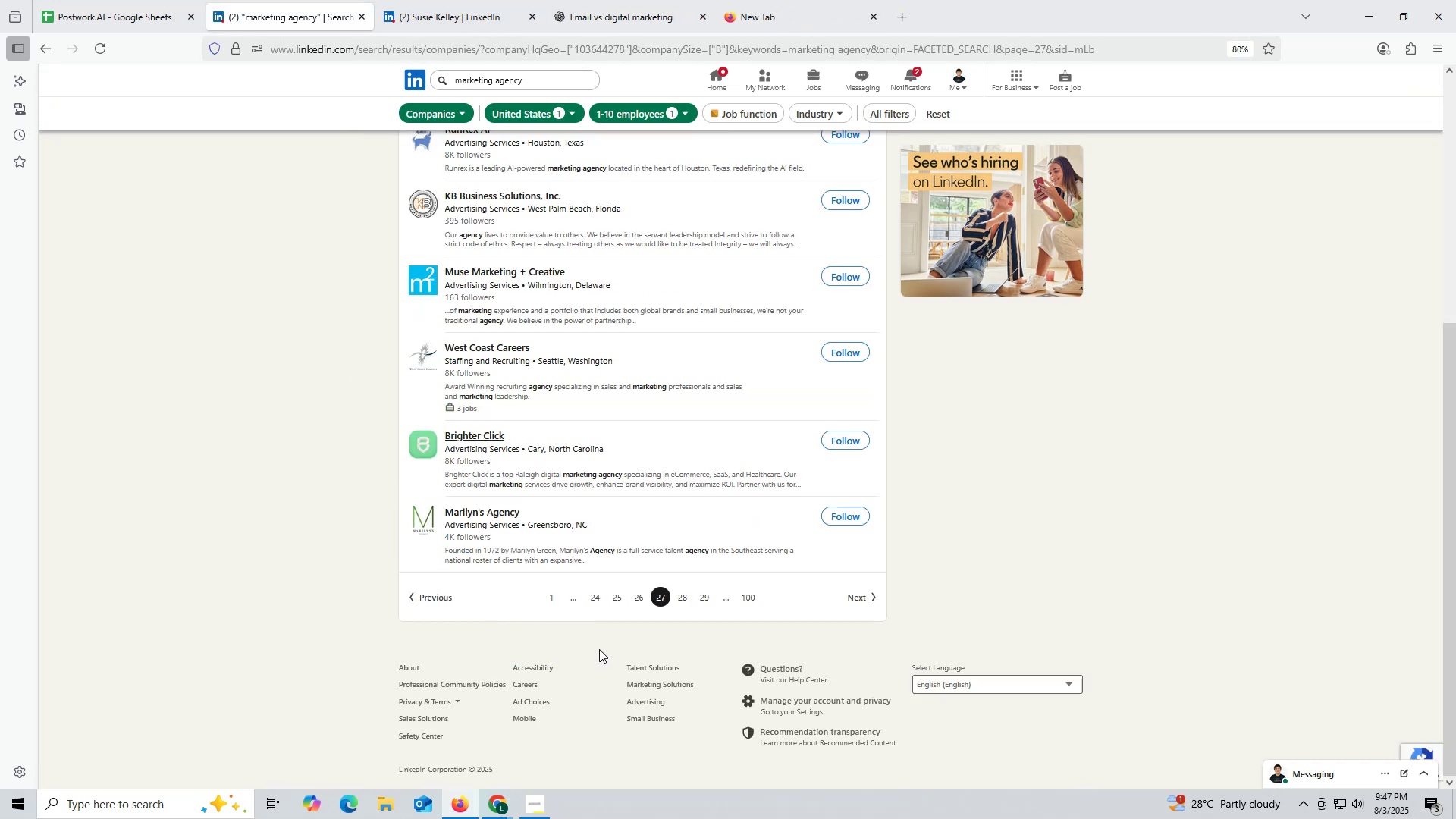 
left_click([634, 596])
 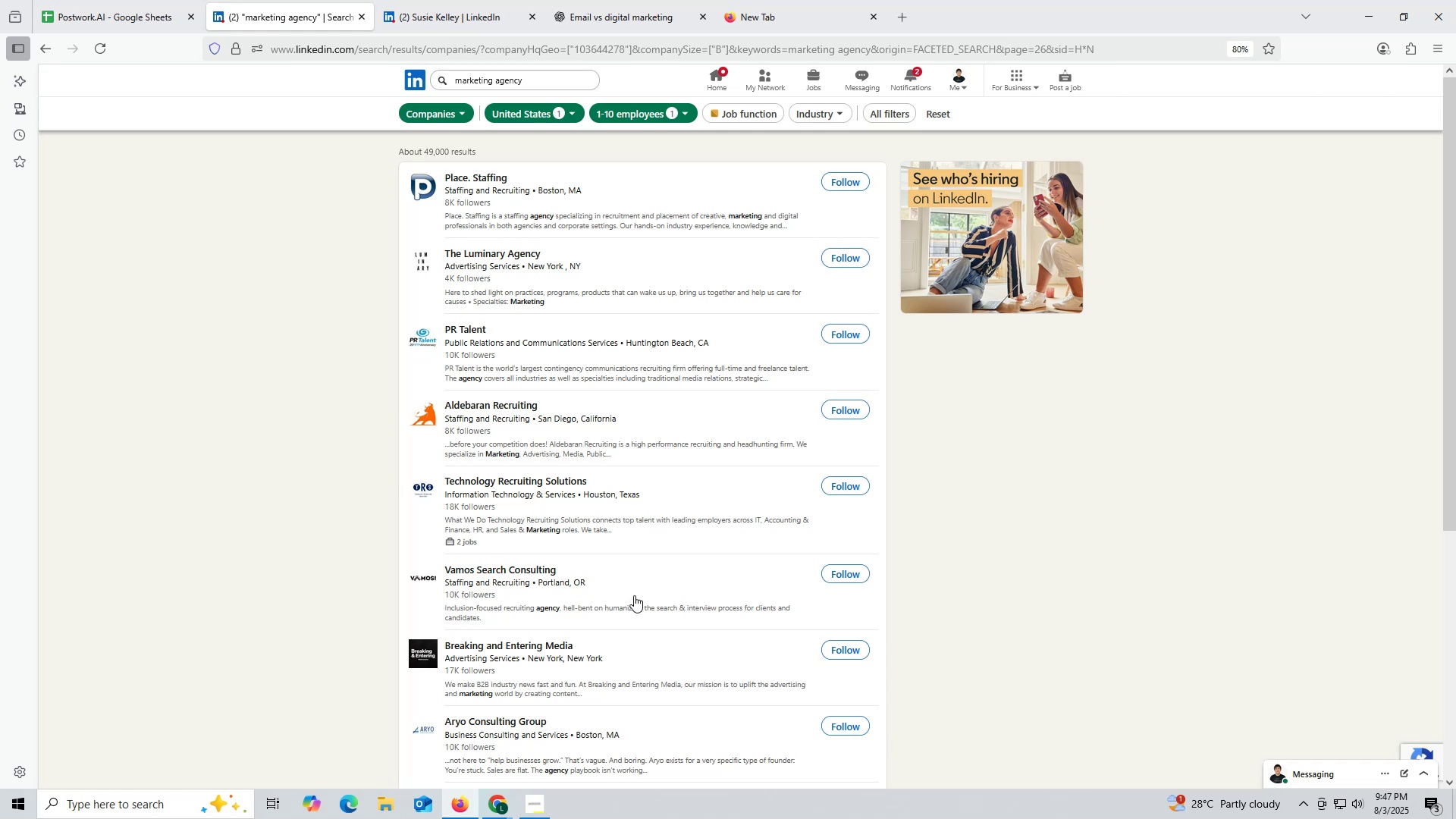 
wait(12.53)
 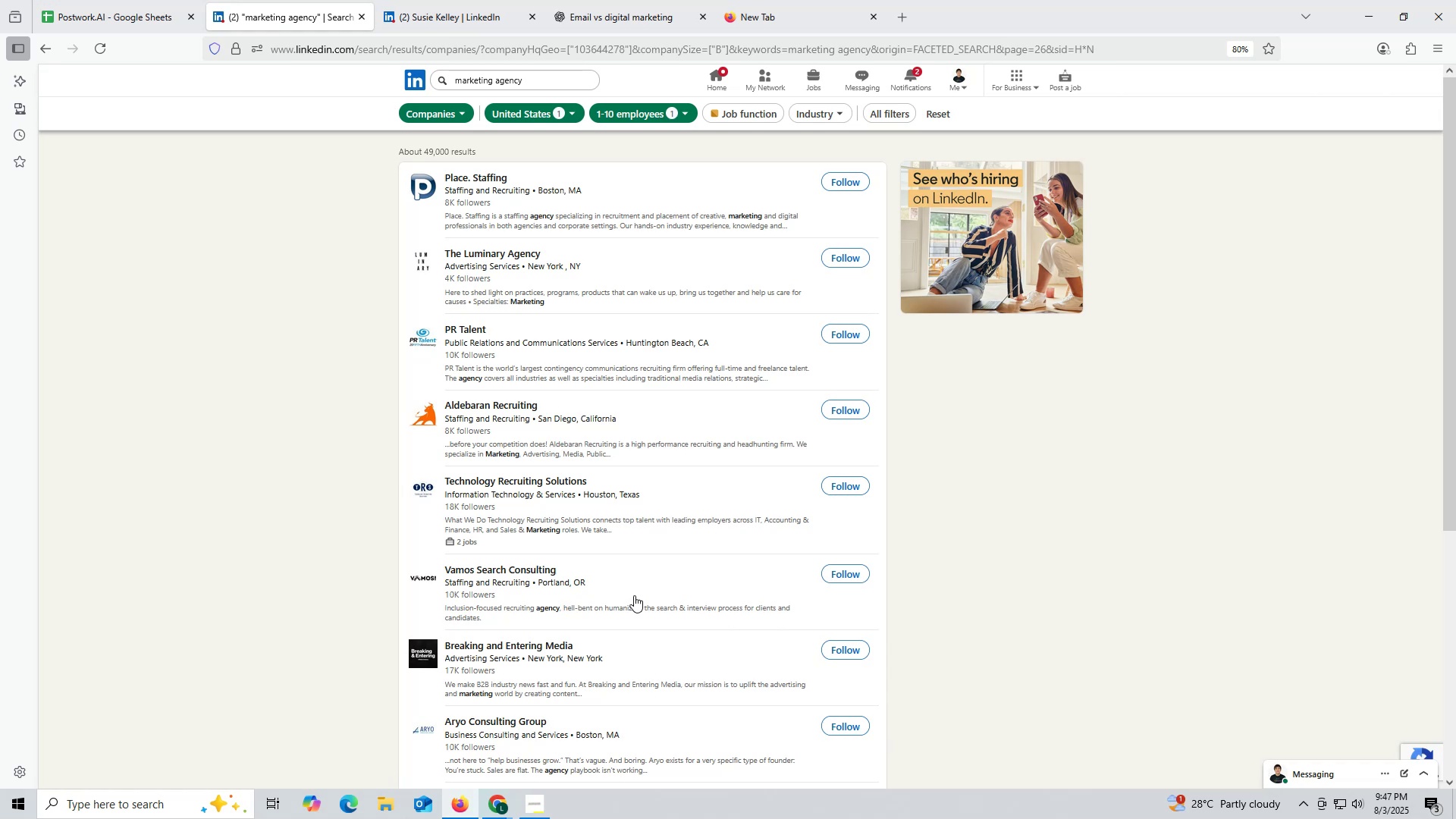 
scroll: coordinate [600, 528], scroll_direction: down, amount: 6.0
 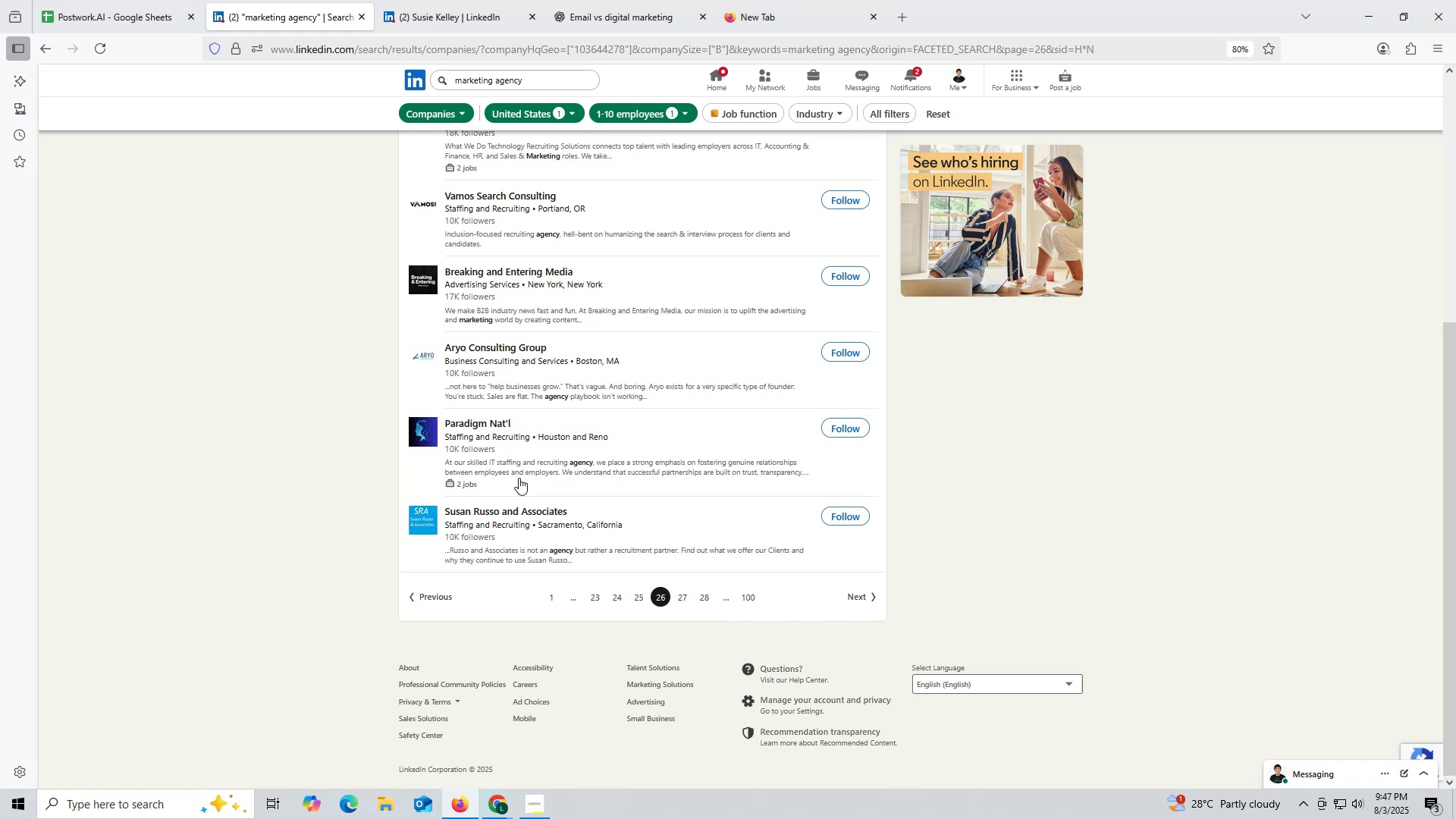 
wait(17.05)
 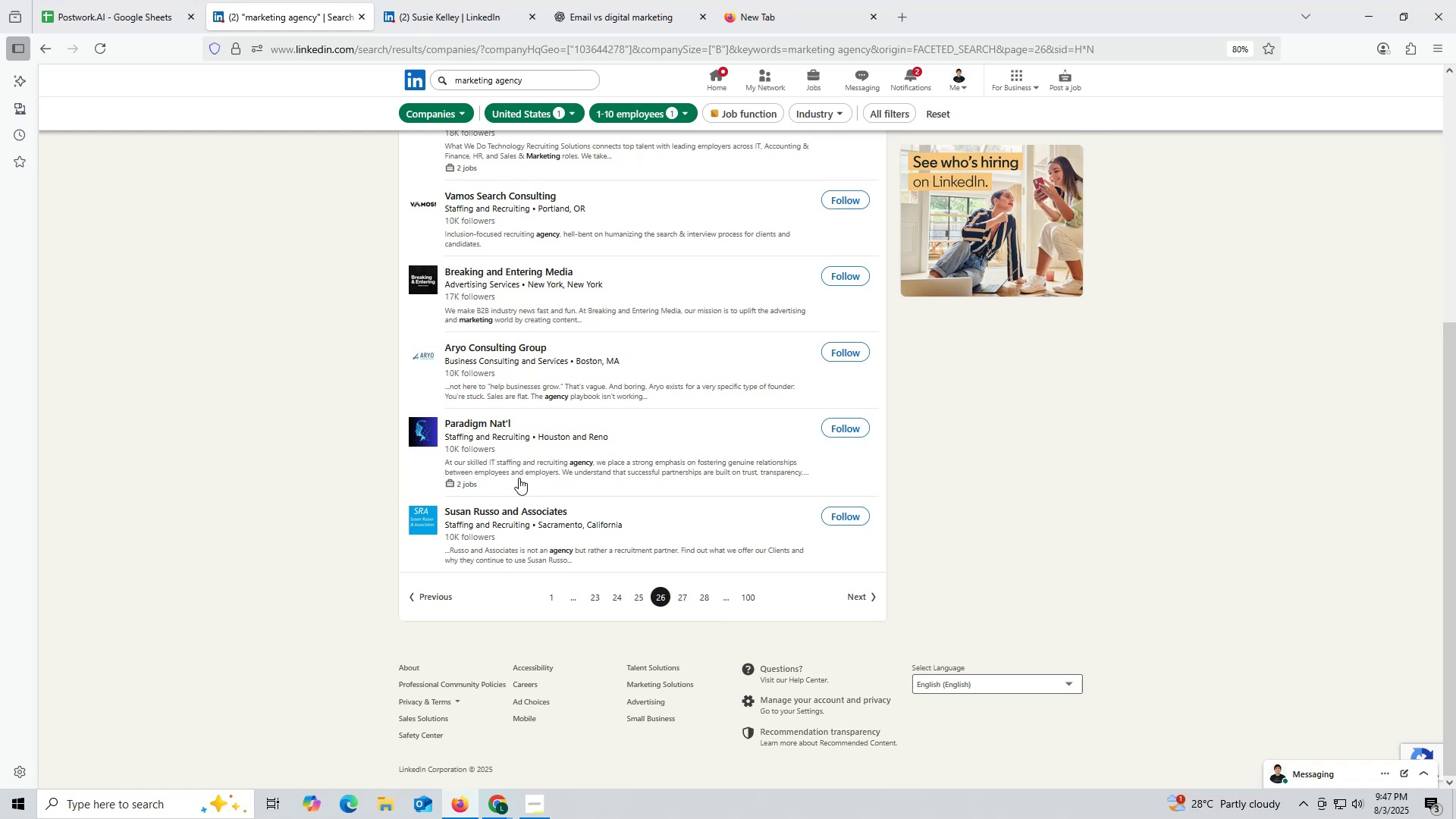 
left_click([497, 811])
 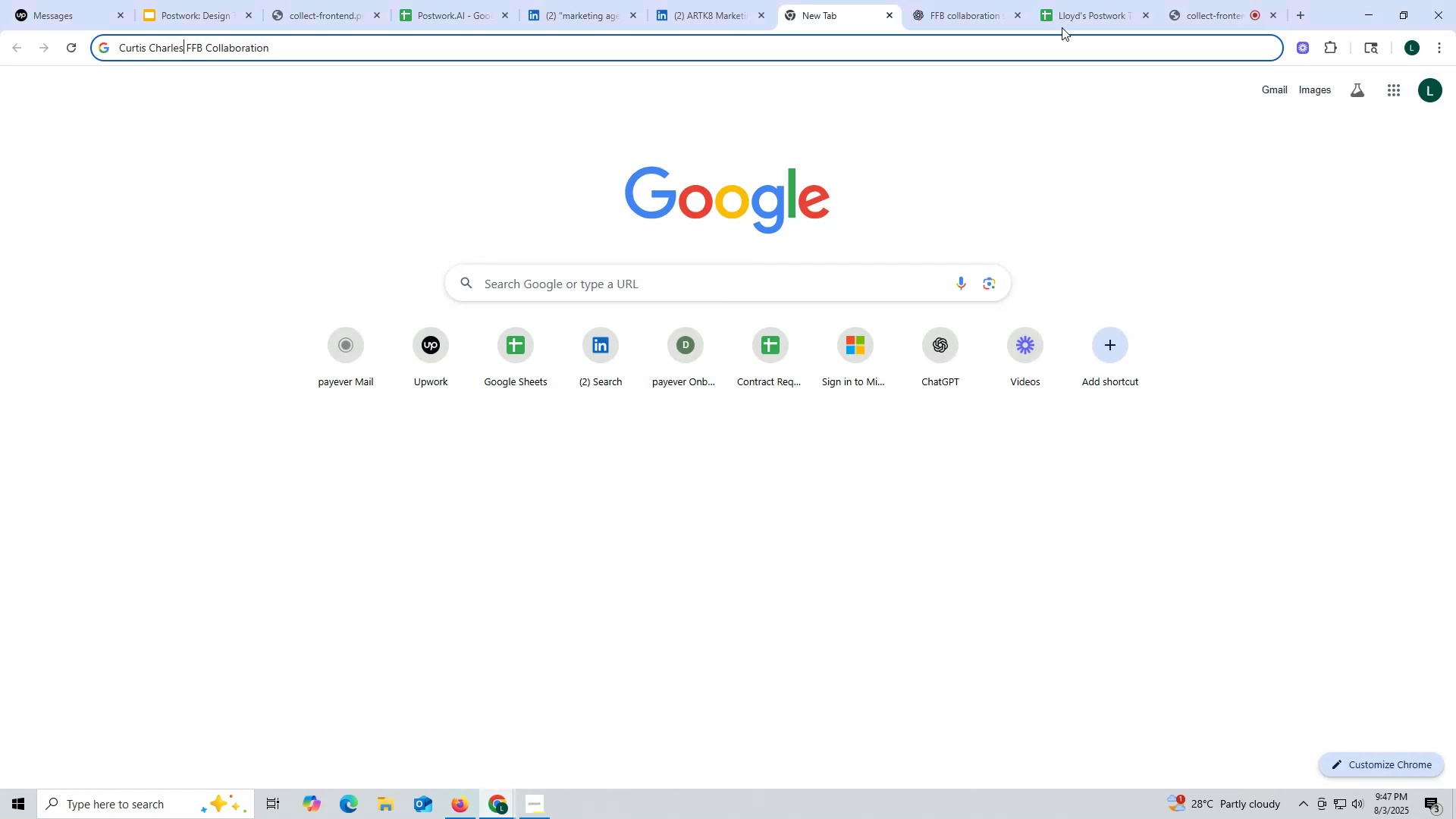 
left_click([1194, 14])
 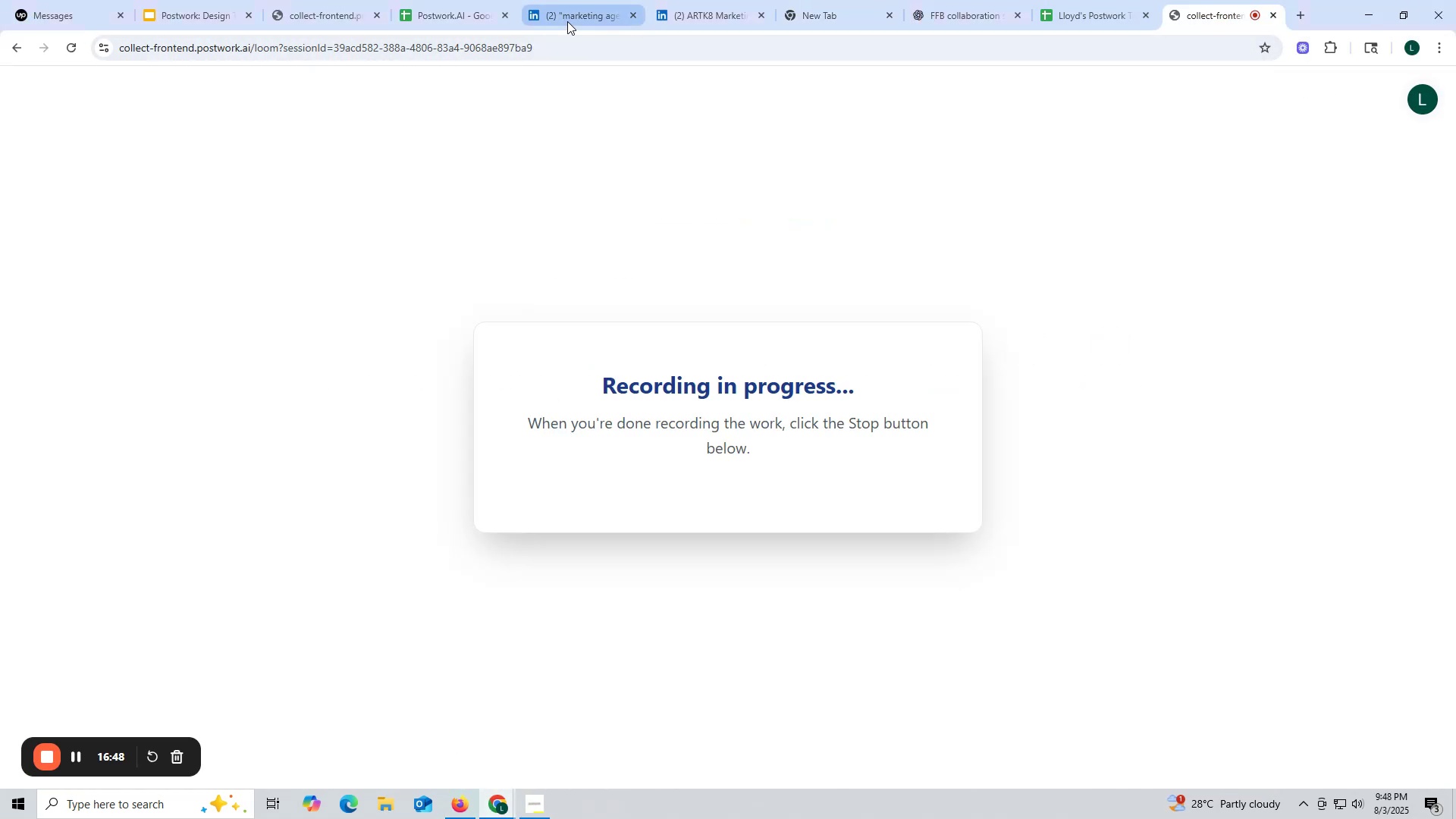 
left_click([570, 16])
 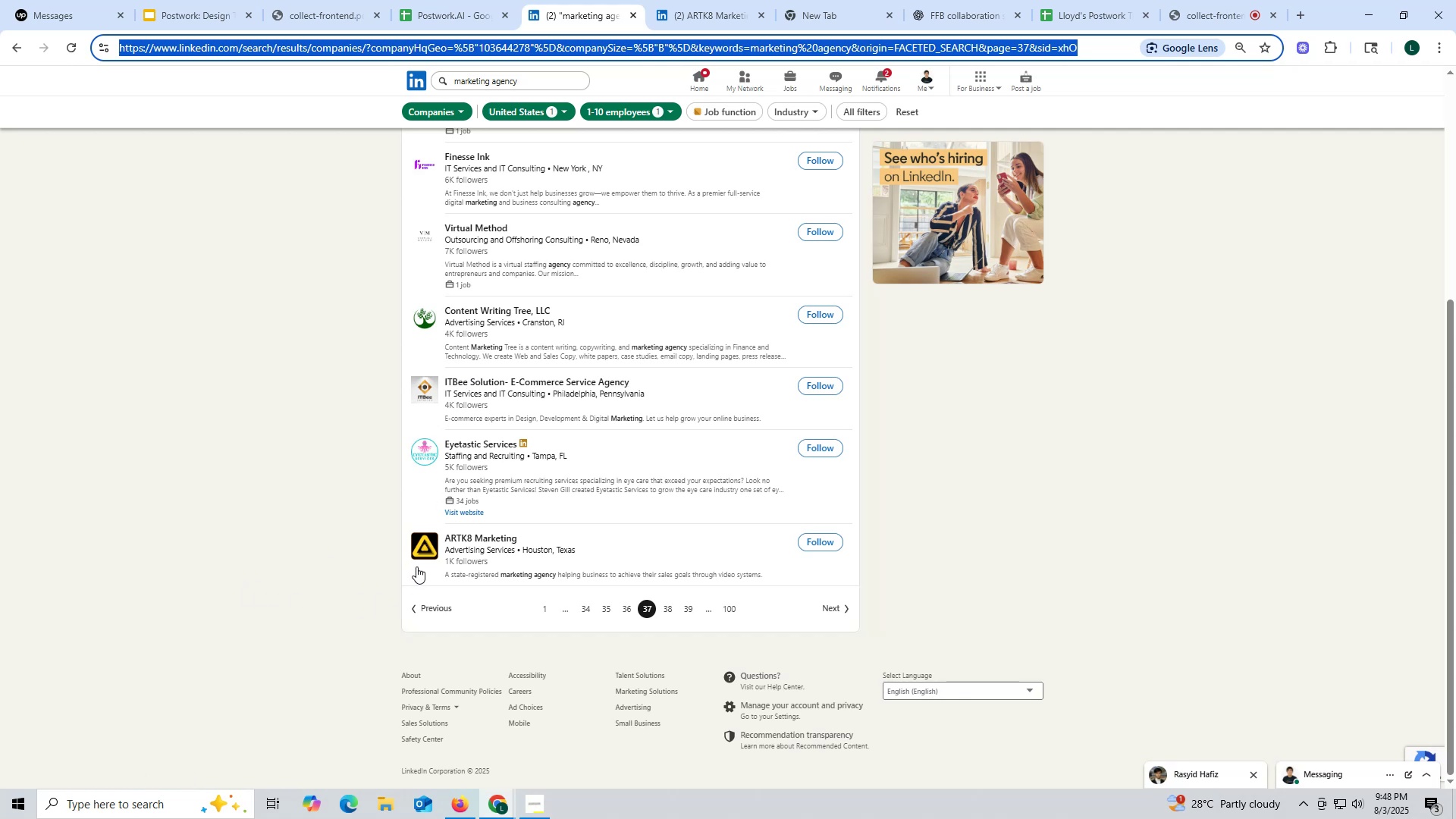 
left_click([464, 805])
 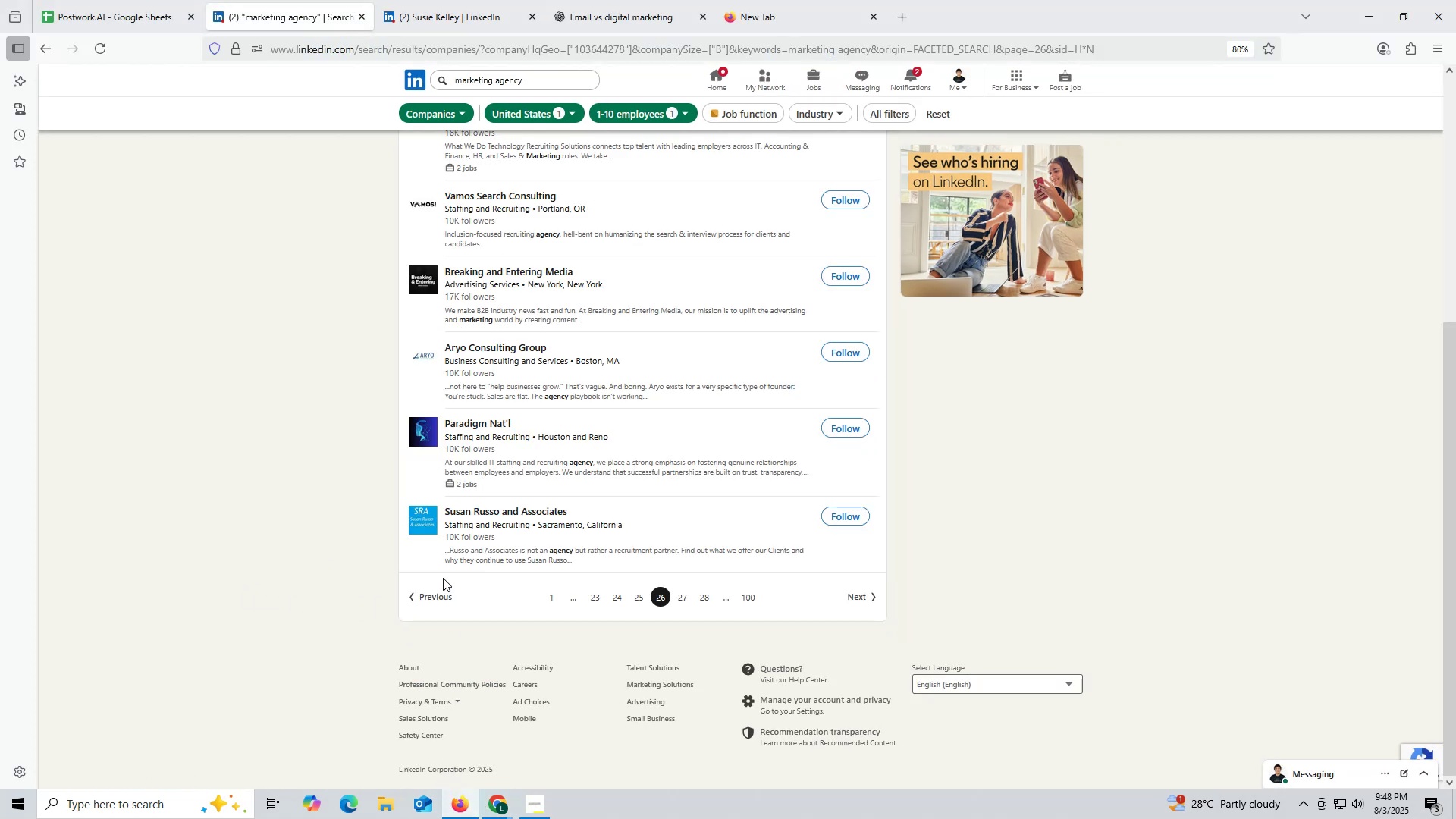 
scroll: coordinate [463, 504], scroll_direction: up, amount: 2.0
 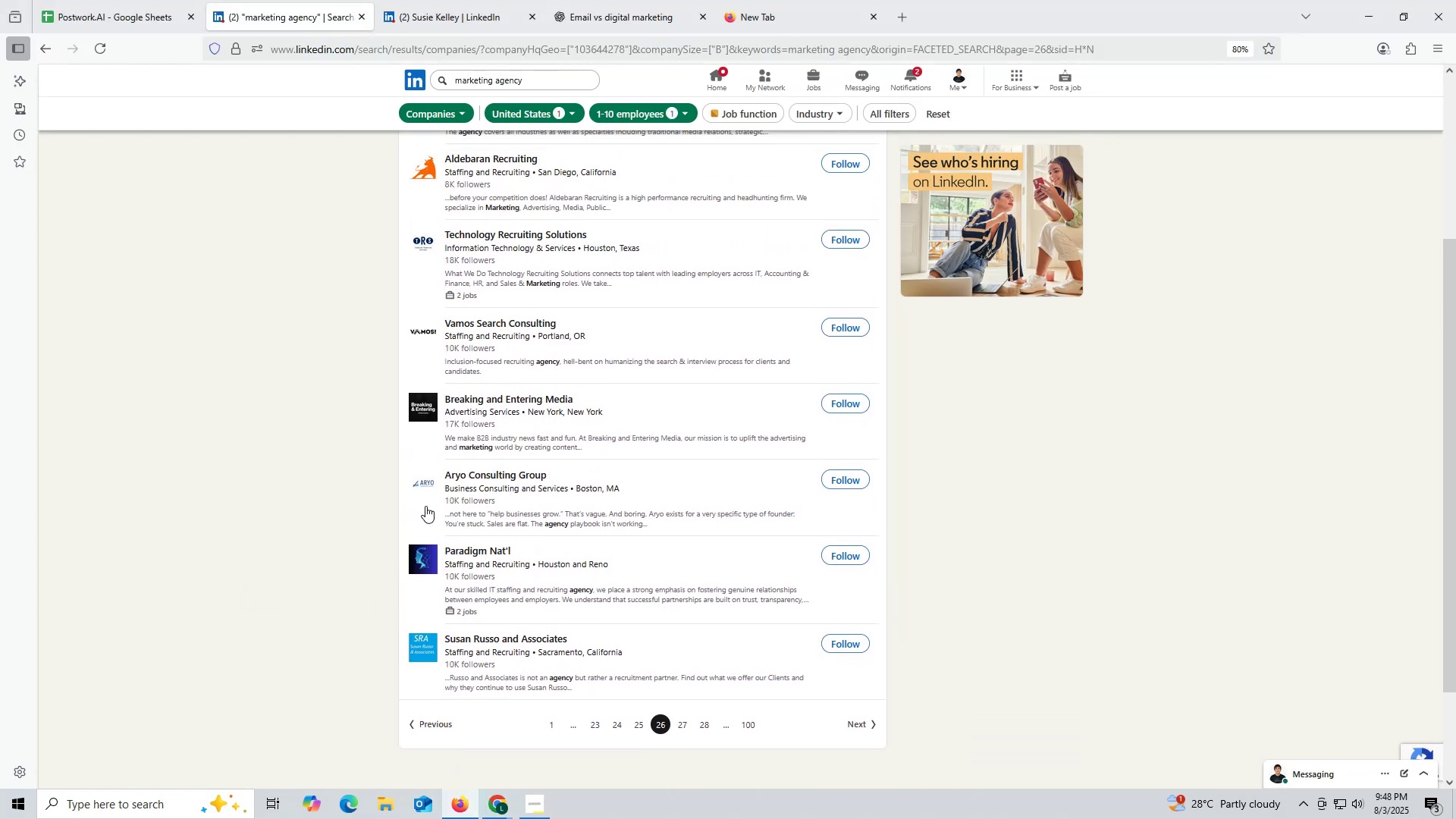 
right_click([482, 397])
 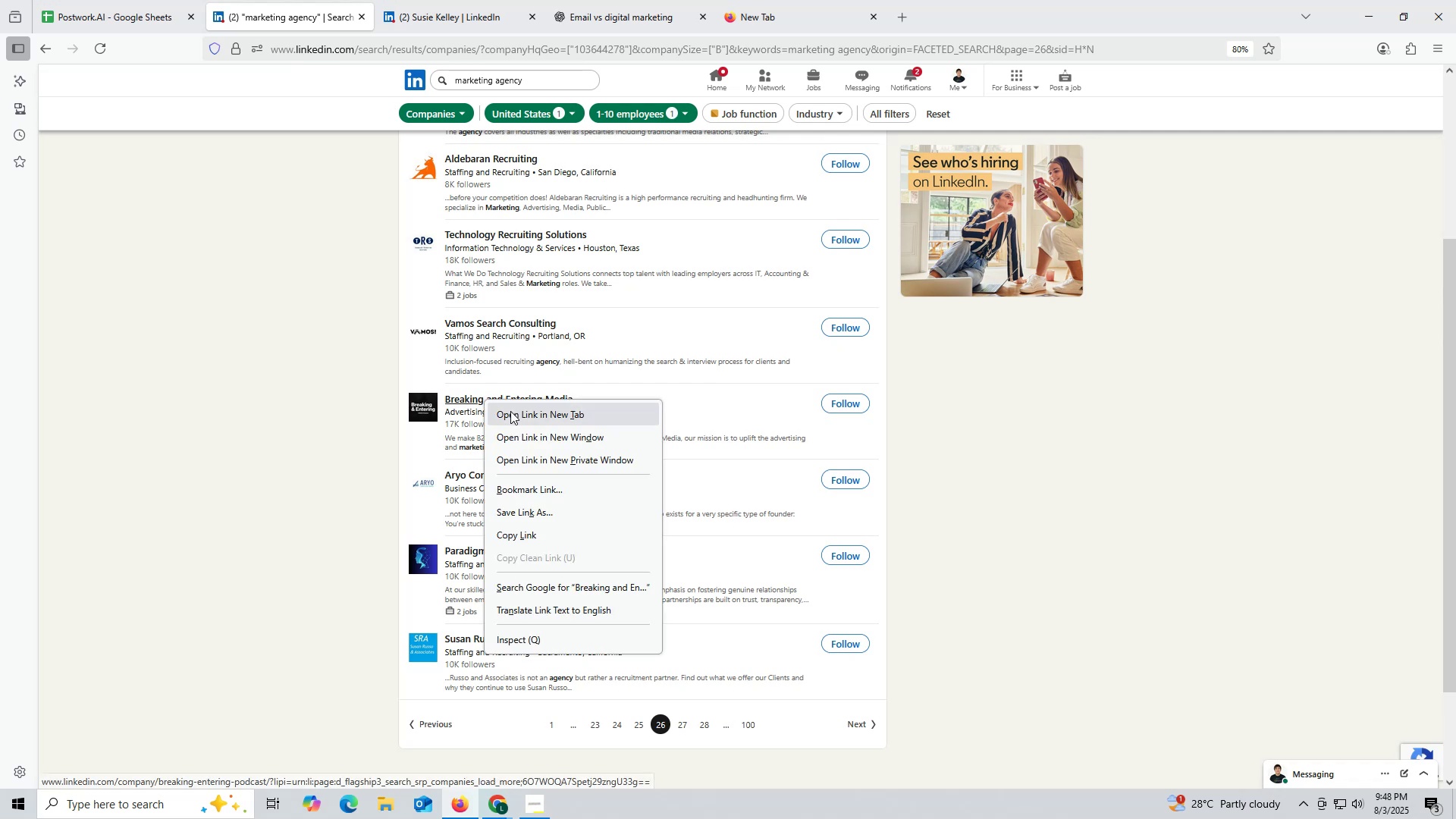 
left_click([510, 411])
 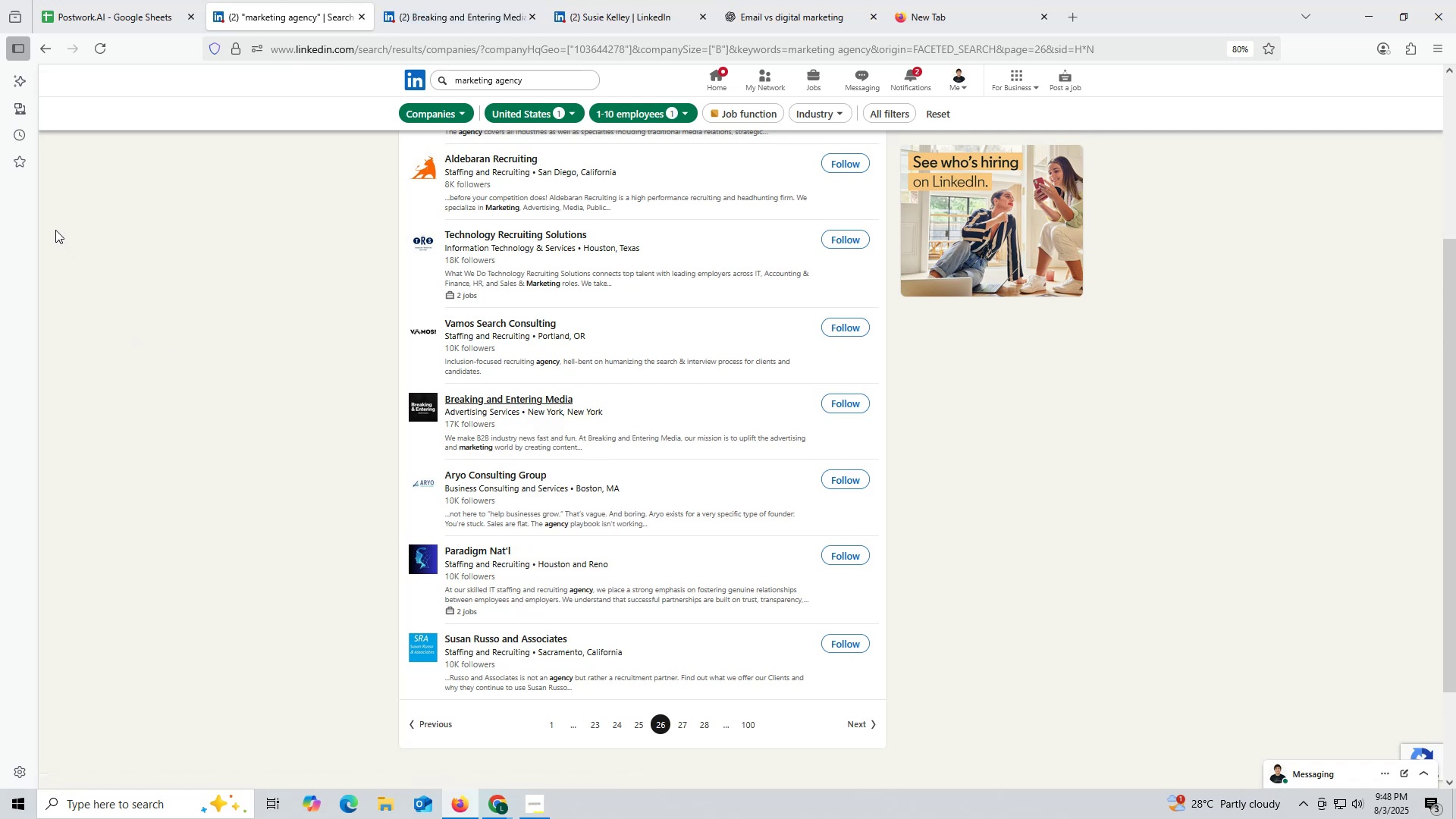 
wait(5.35)
 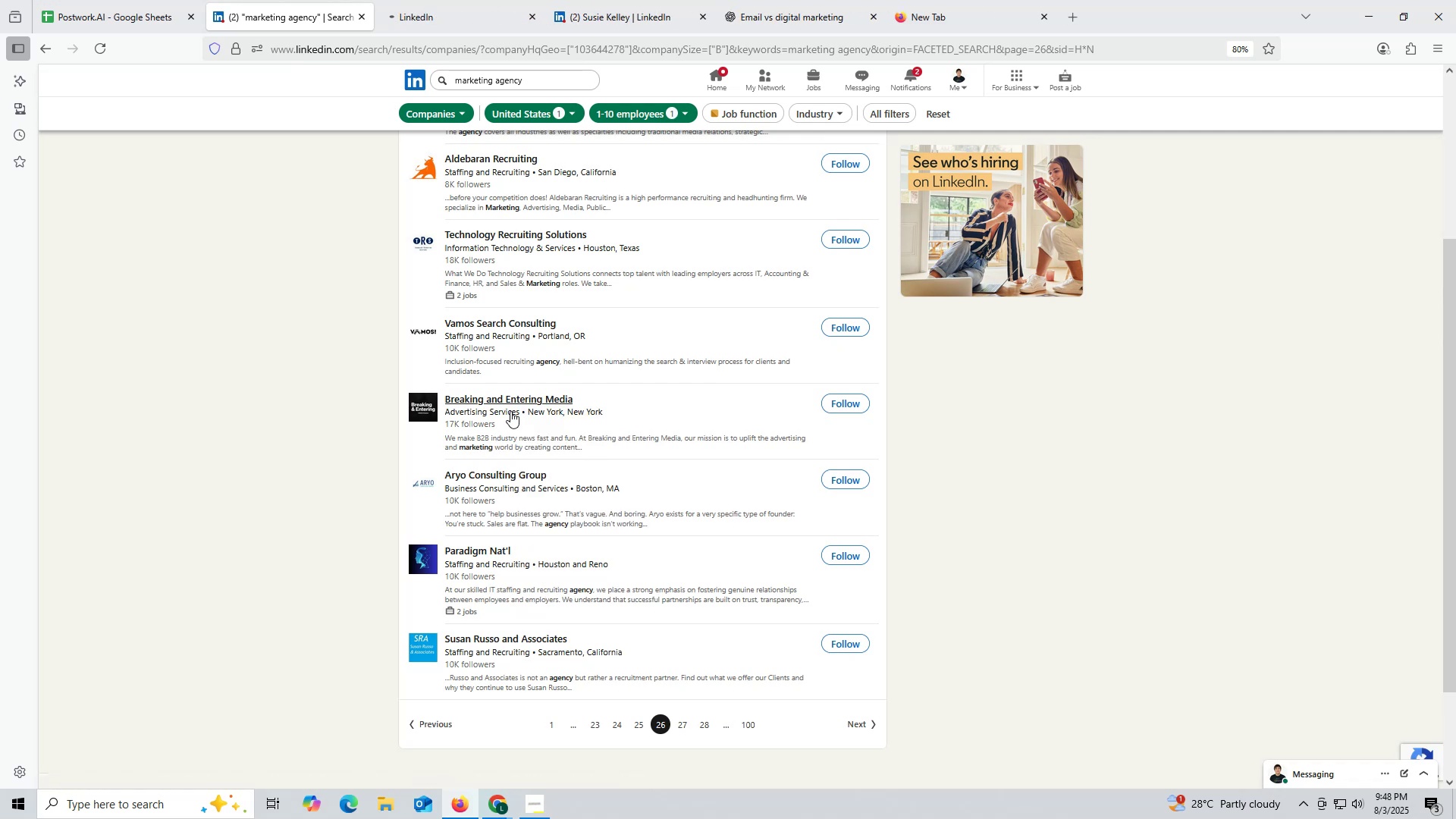 
left_click([422, 15])
 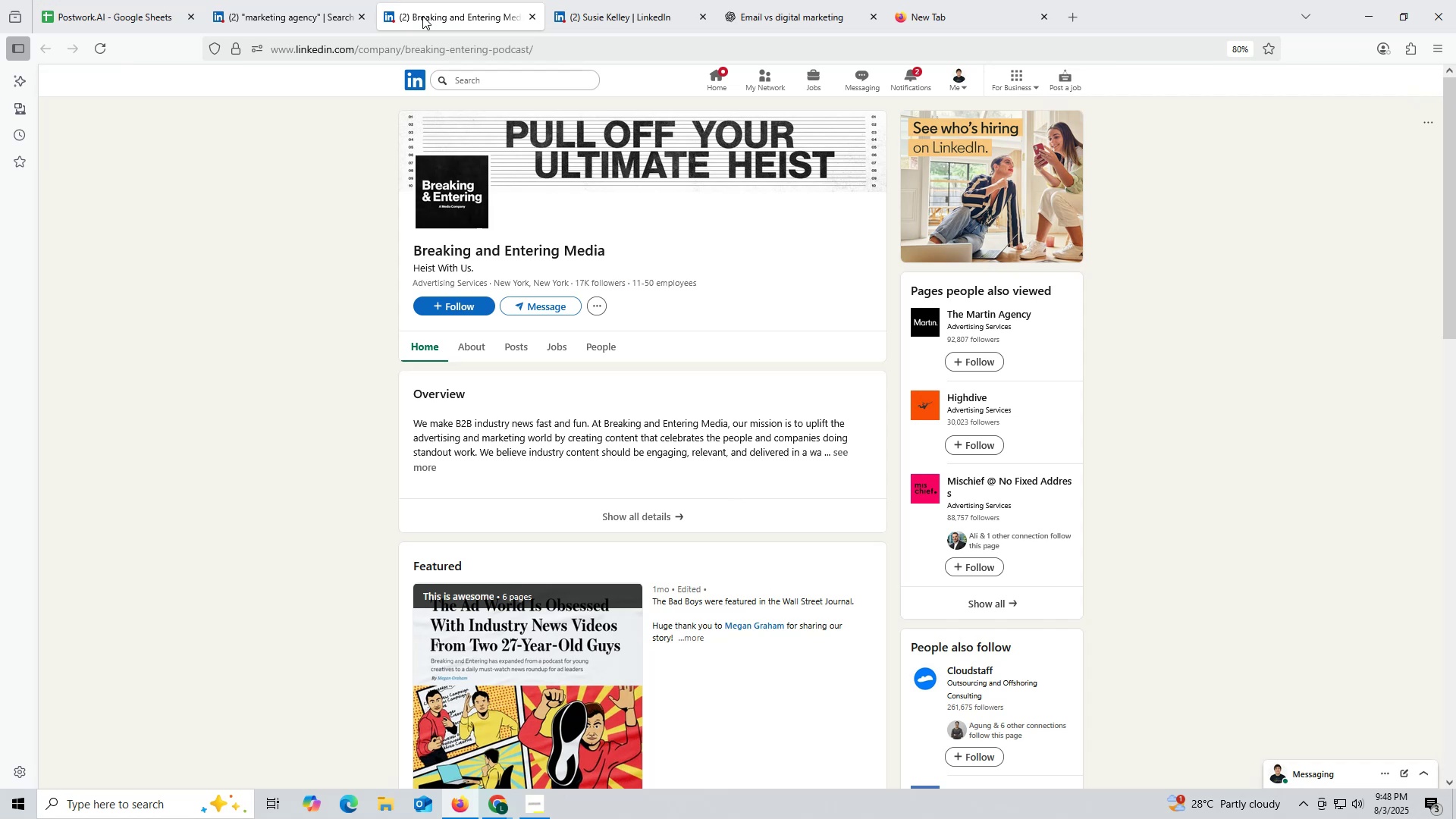 
wait(7.28)
 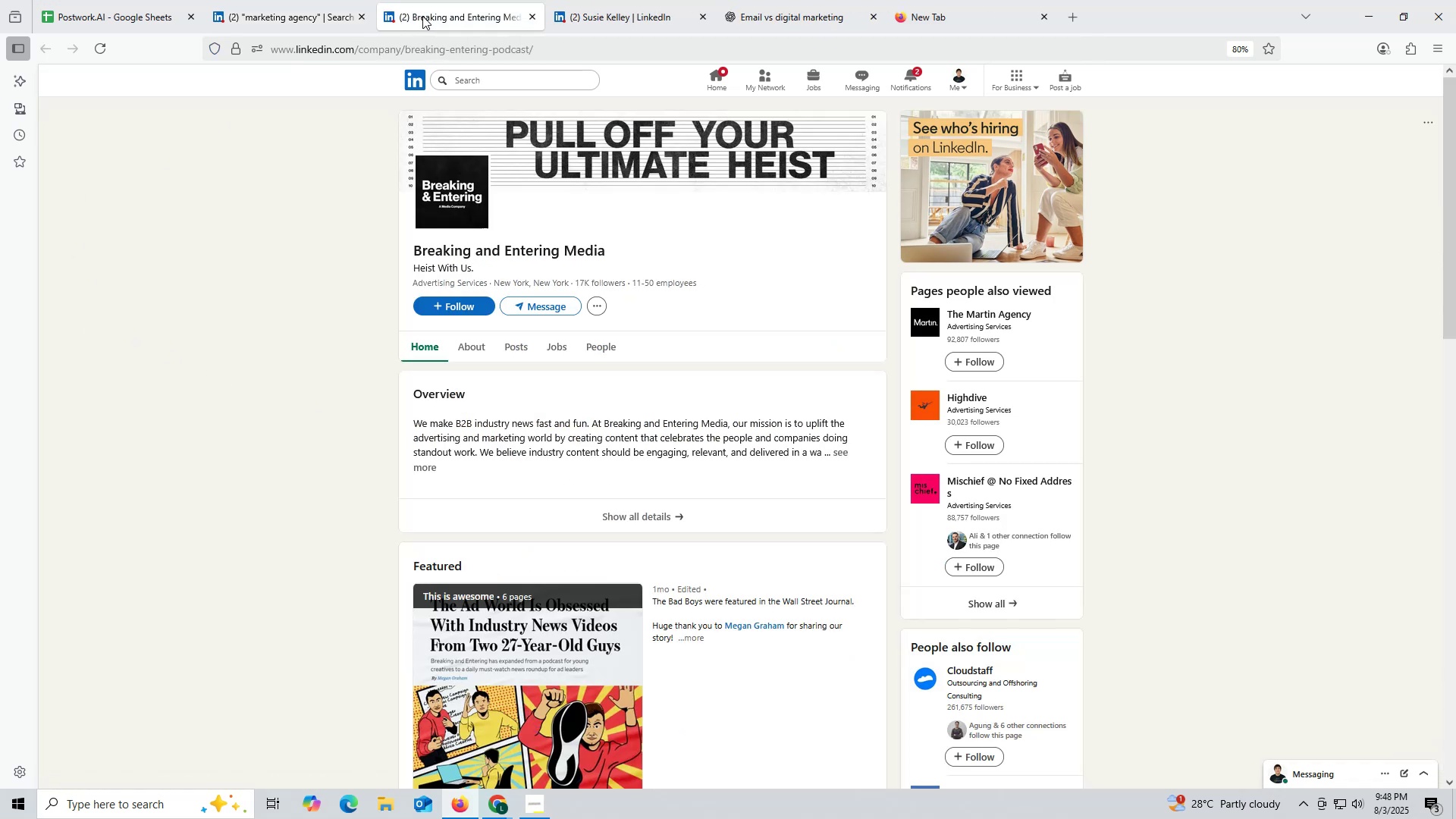 
left_click([510, 346])
 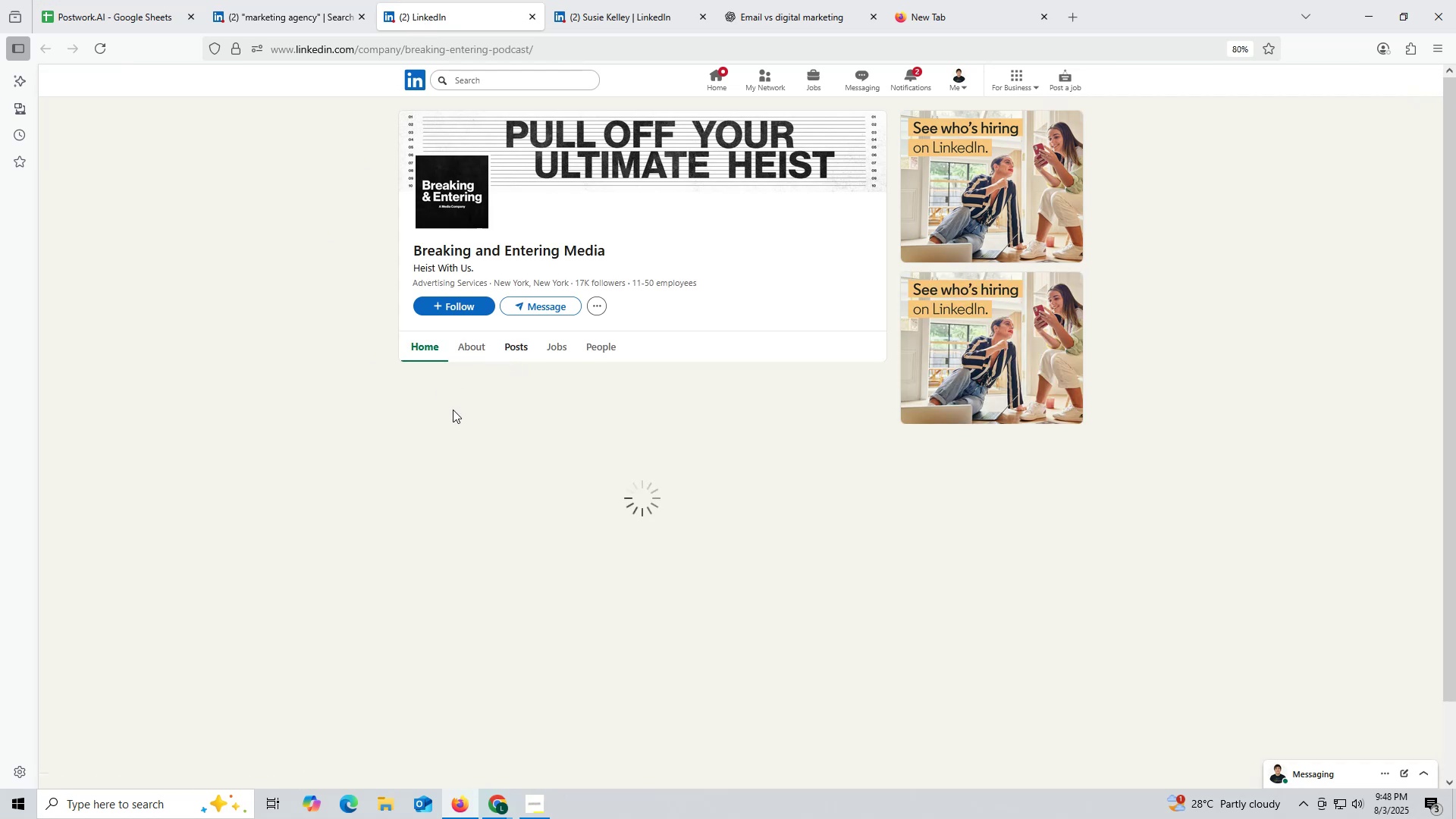 
scroll: coordinate [456, 423], scroll_direction: down, amount: 1.0
 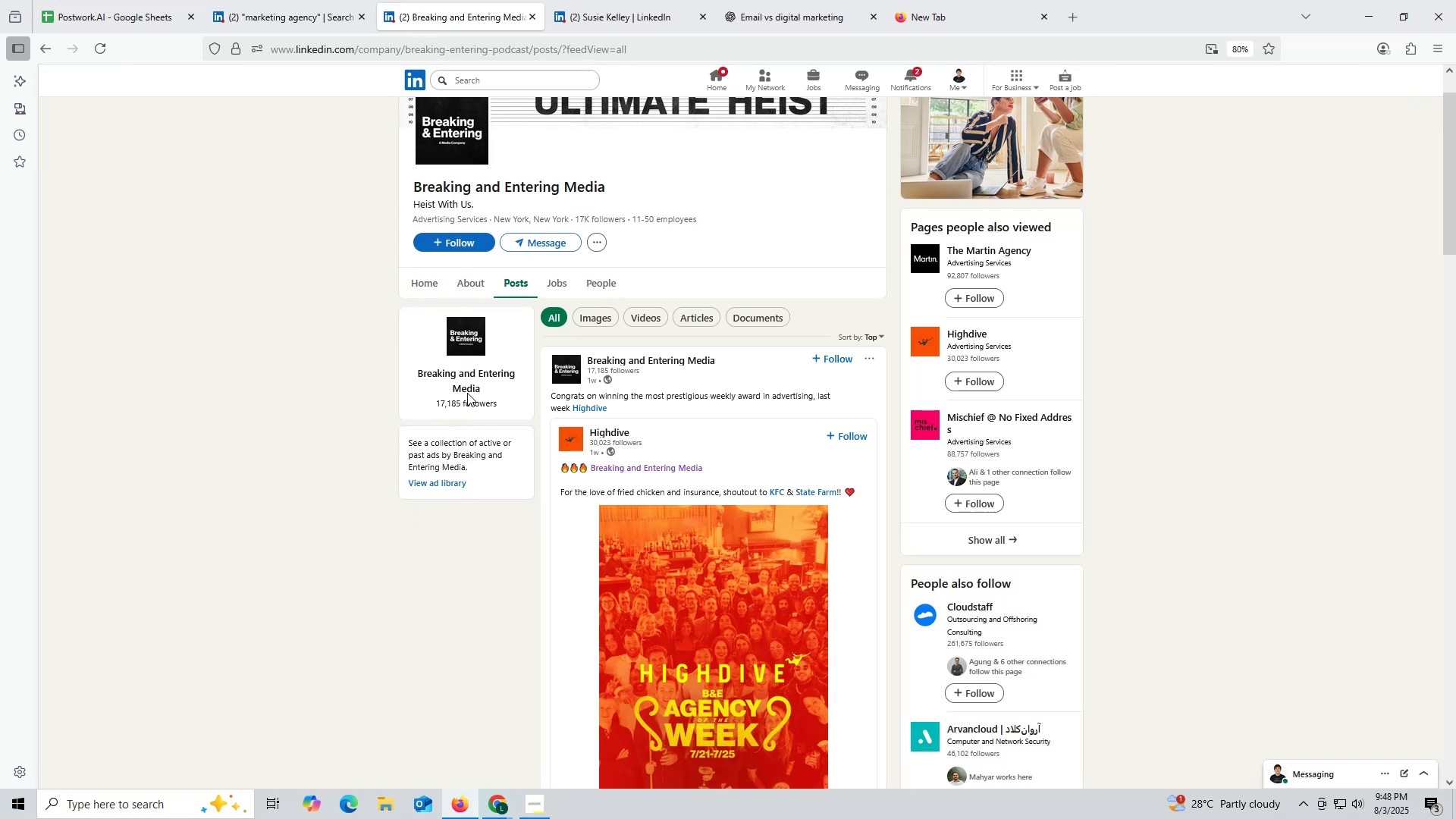 
left_click([469, 280])
 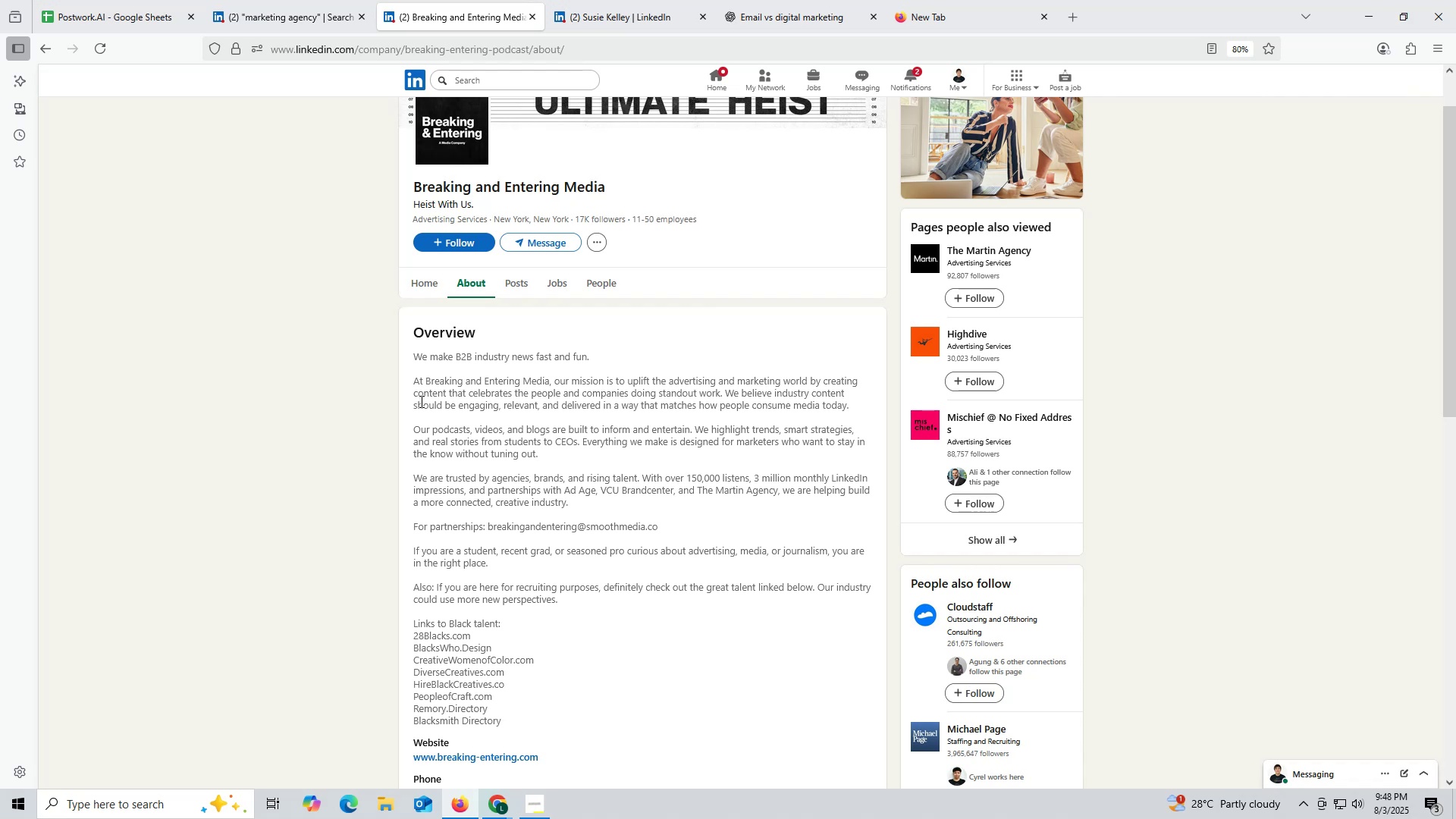 
scroll: coordinate [502, 524], scroll_direction: down, amount: 3.0
 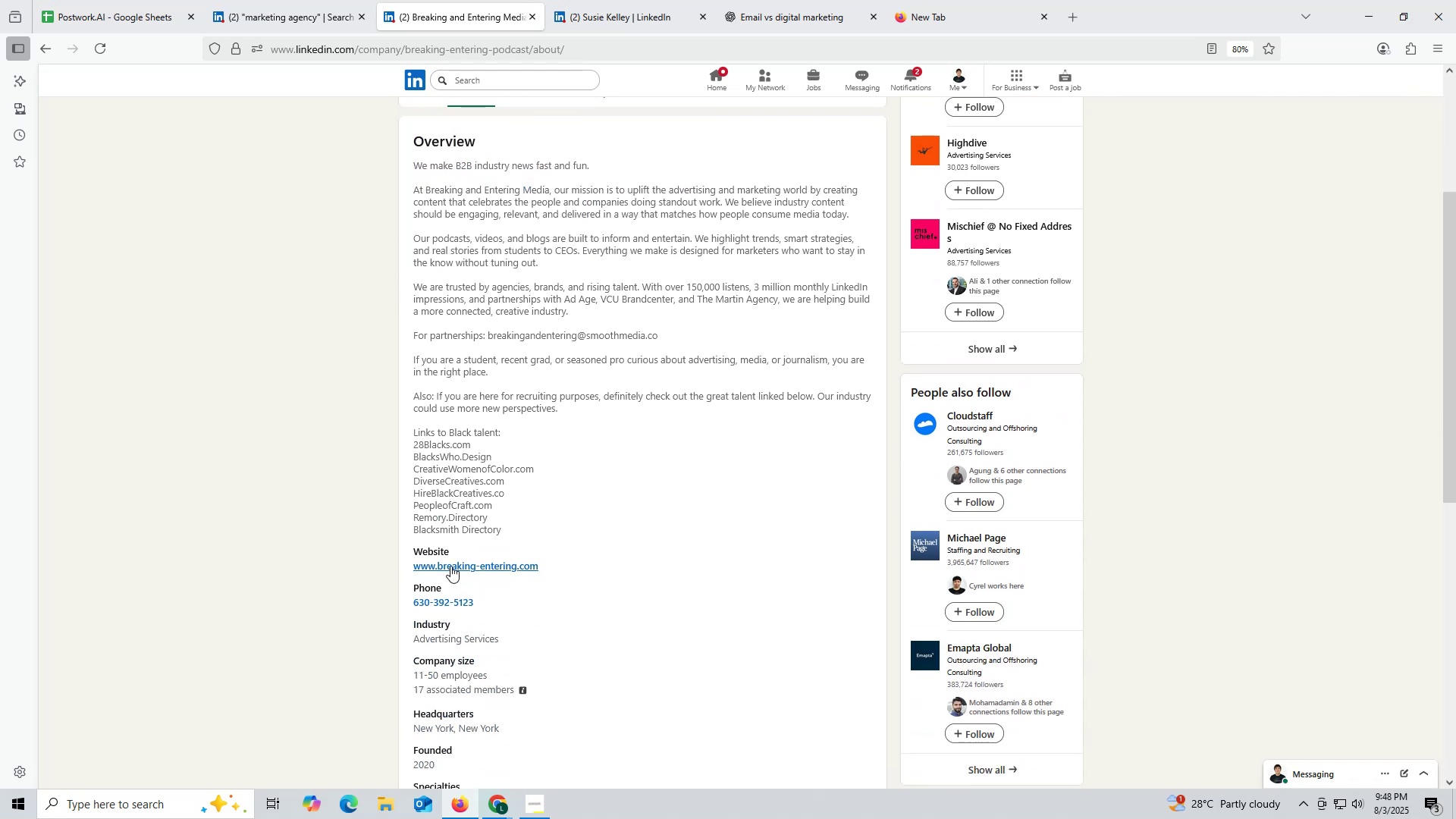 
right_click([450, 563])
 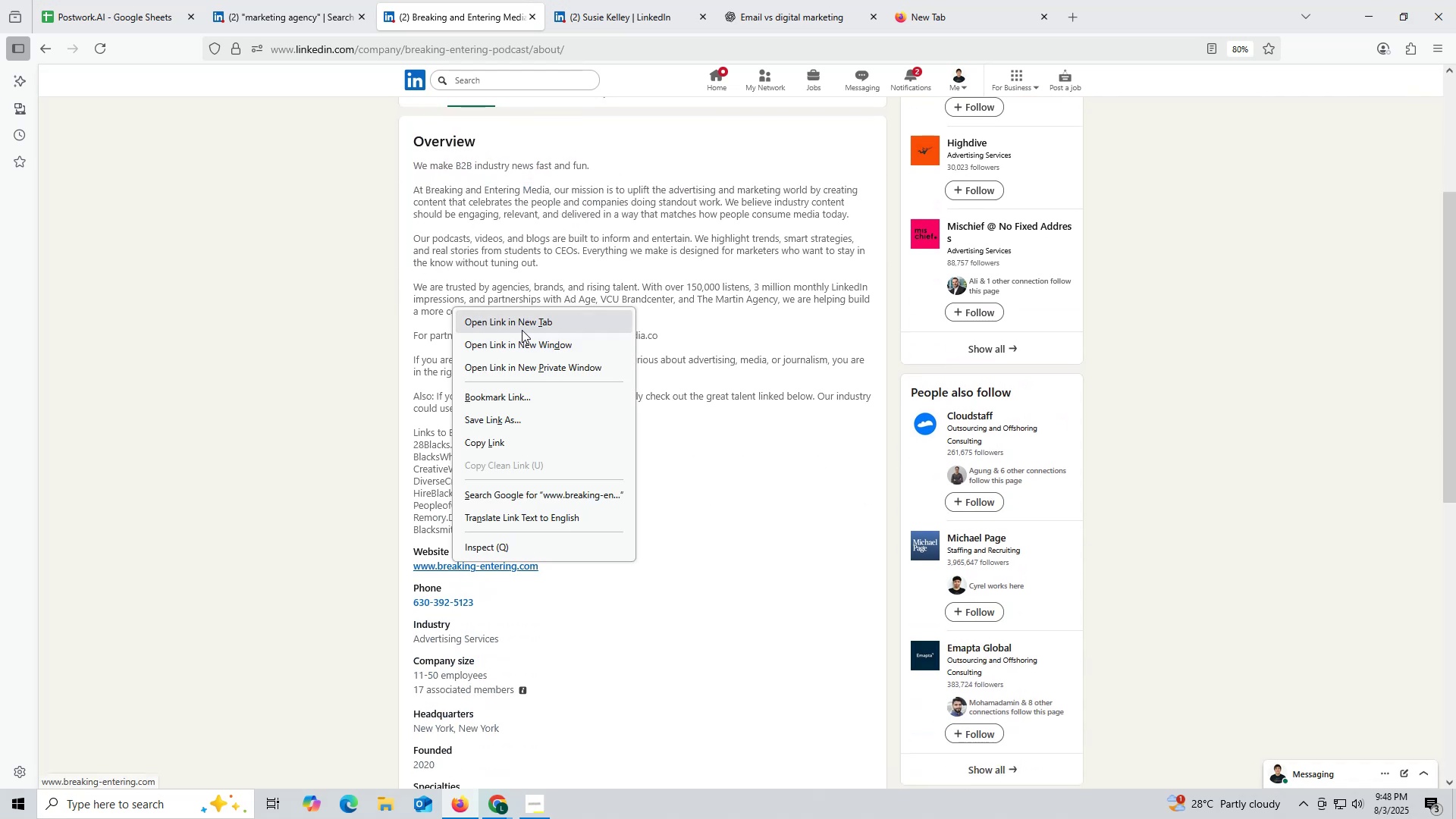 
left_click([522, 323])
 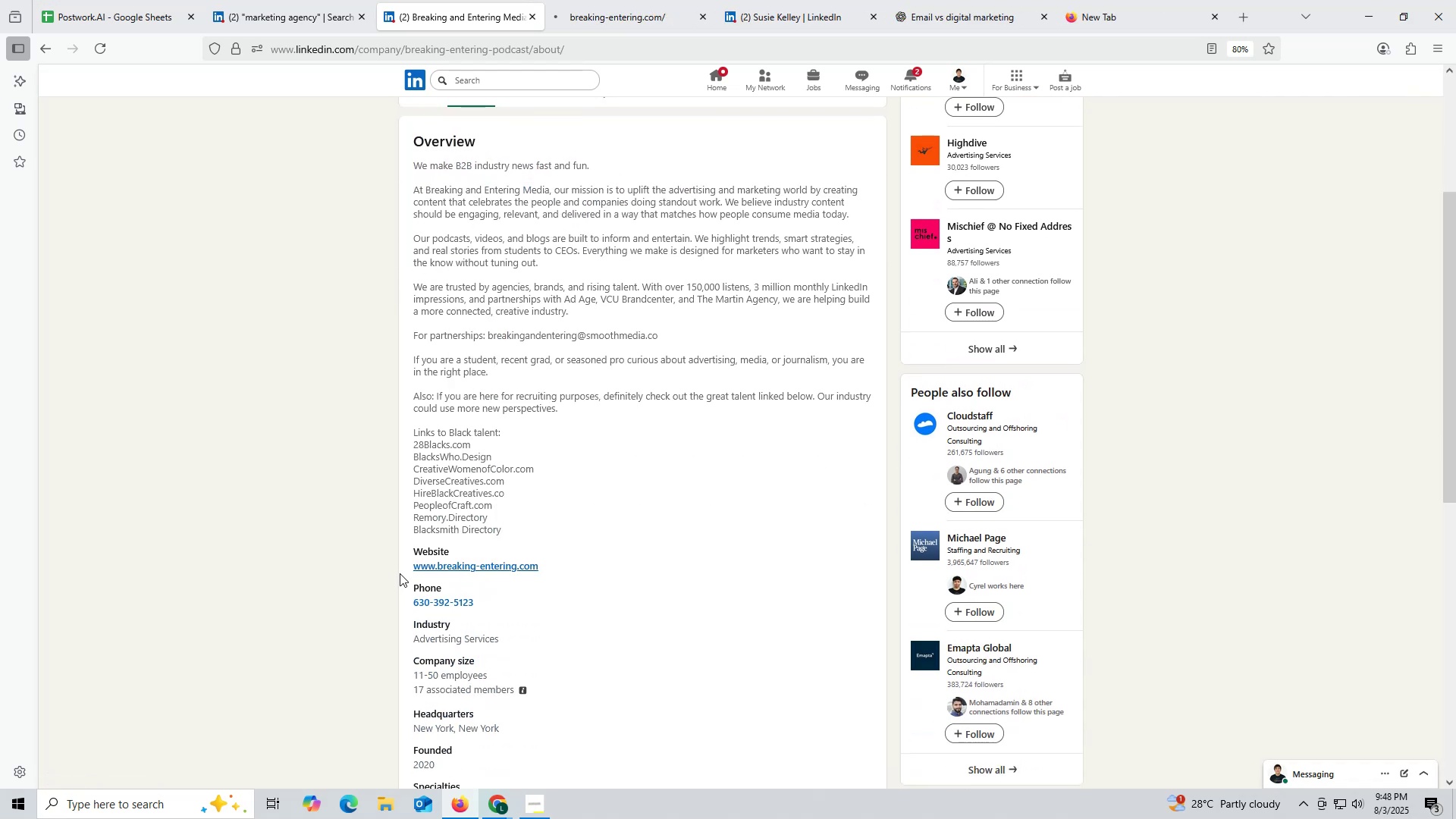 
left_click_drag(start_coordinate=[406, 563], to_coordinate=[568, 563])
 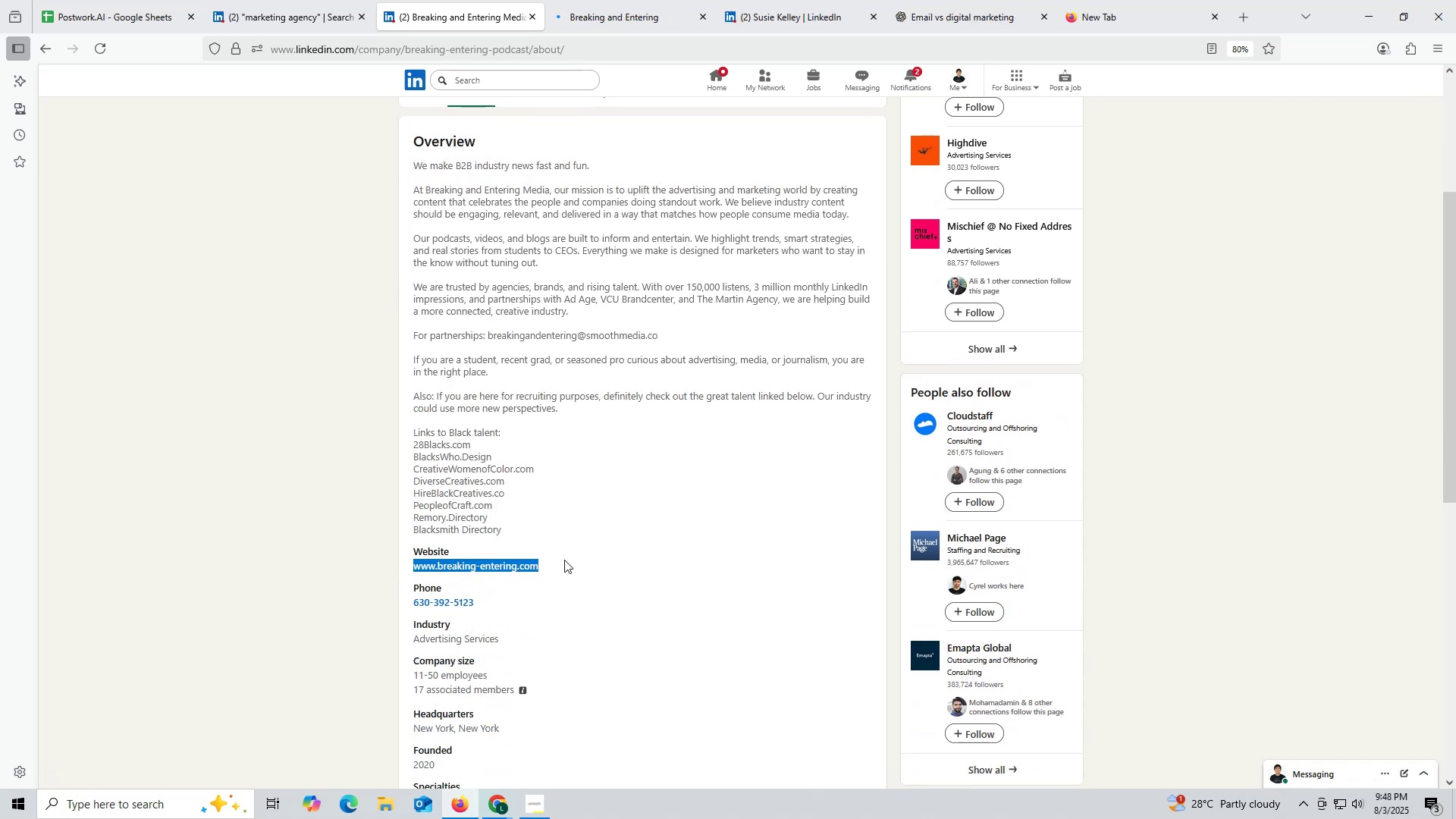 
key(Control+ControlLeft)
 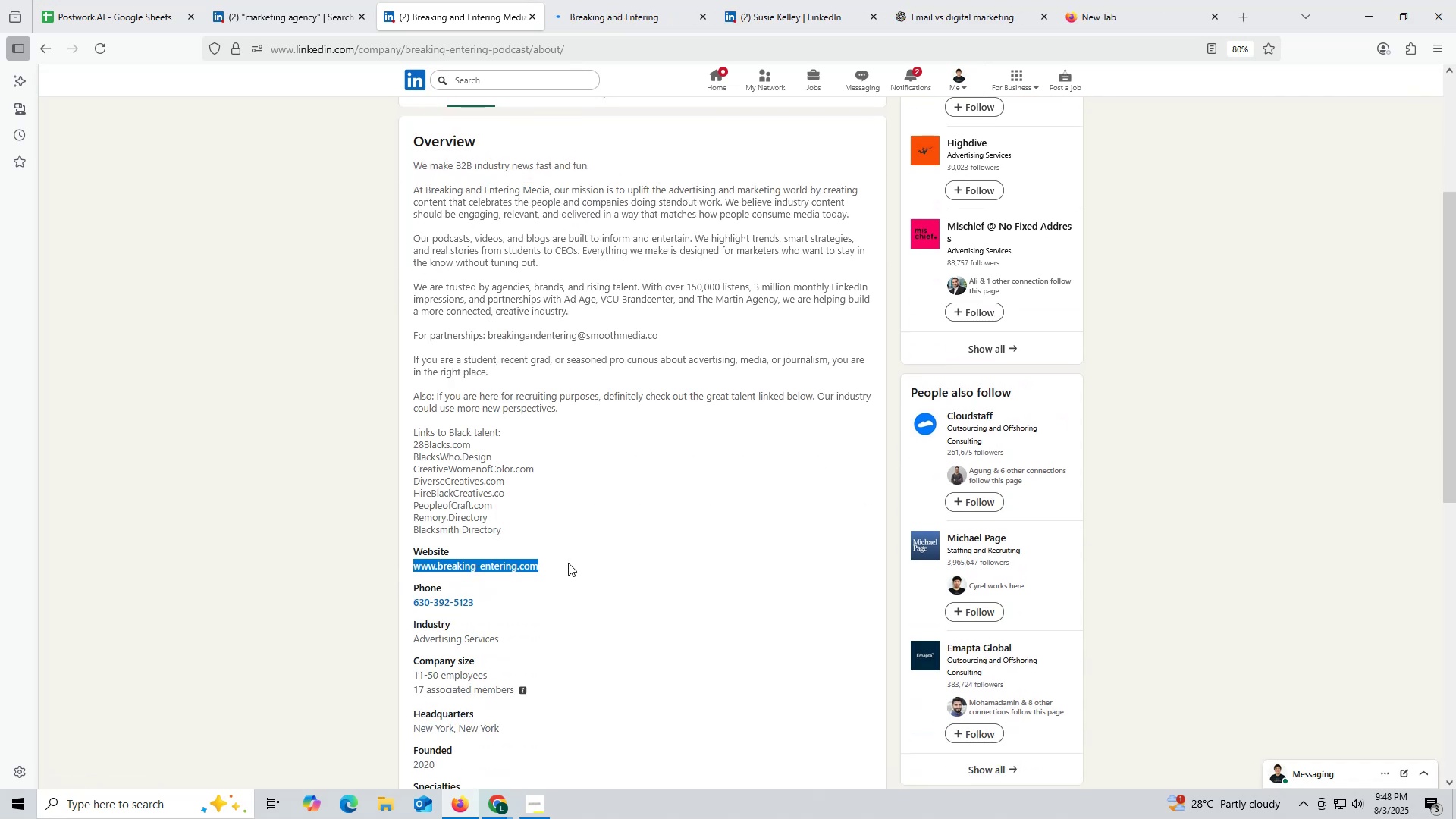 
key(Control+C)
 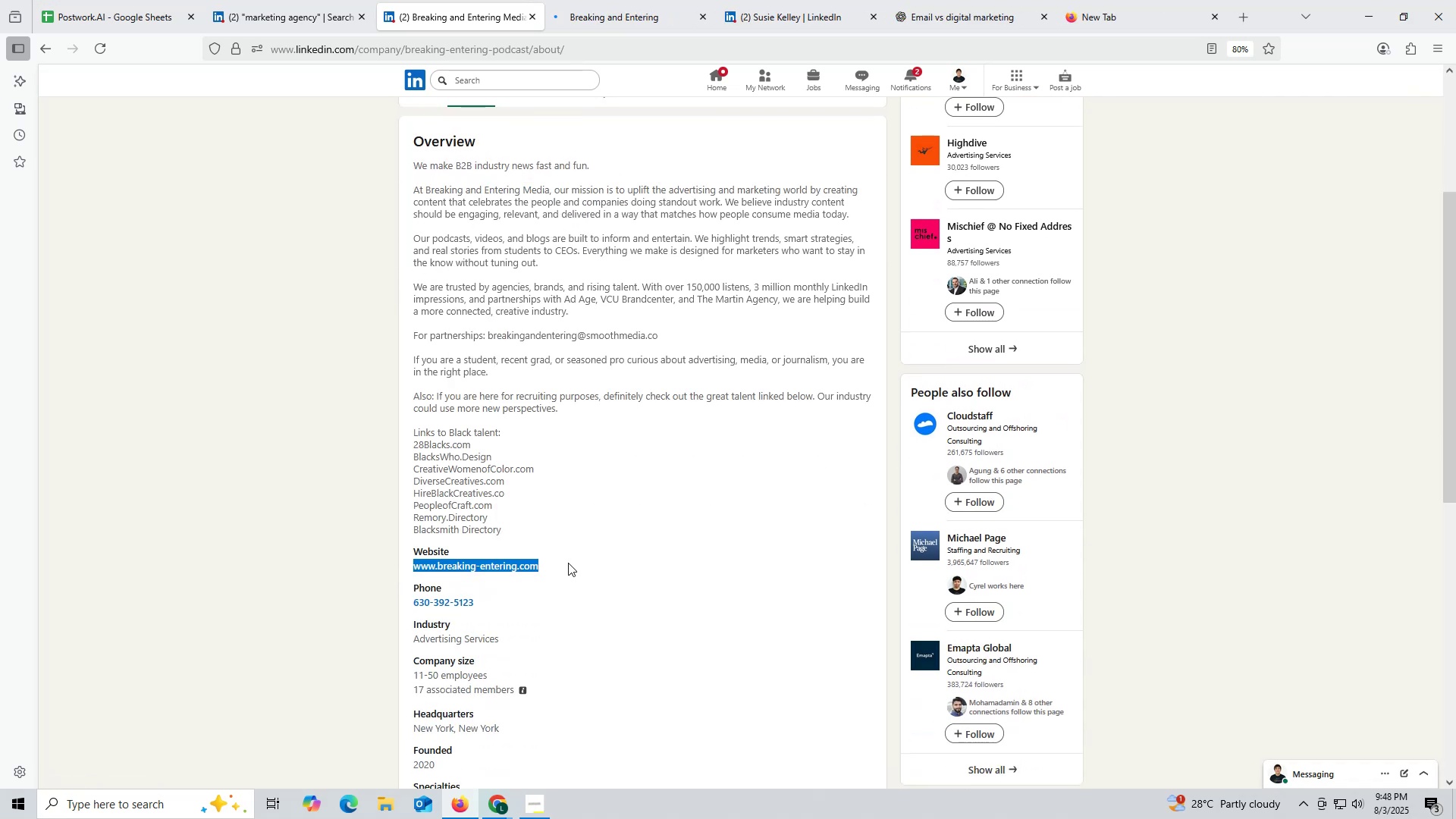 
key(Control+ControlLeft)
 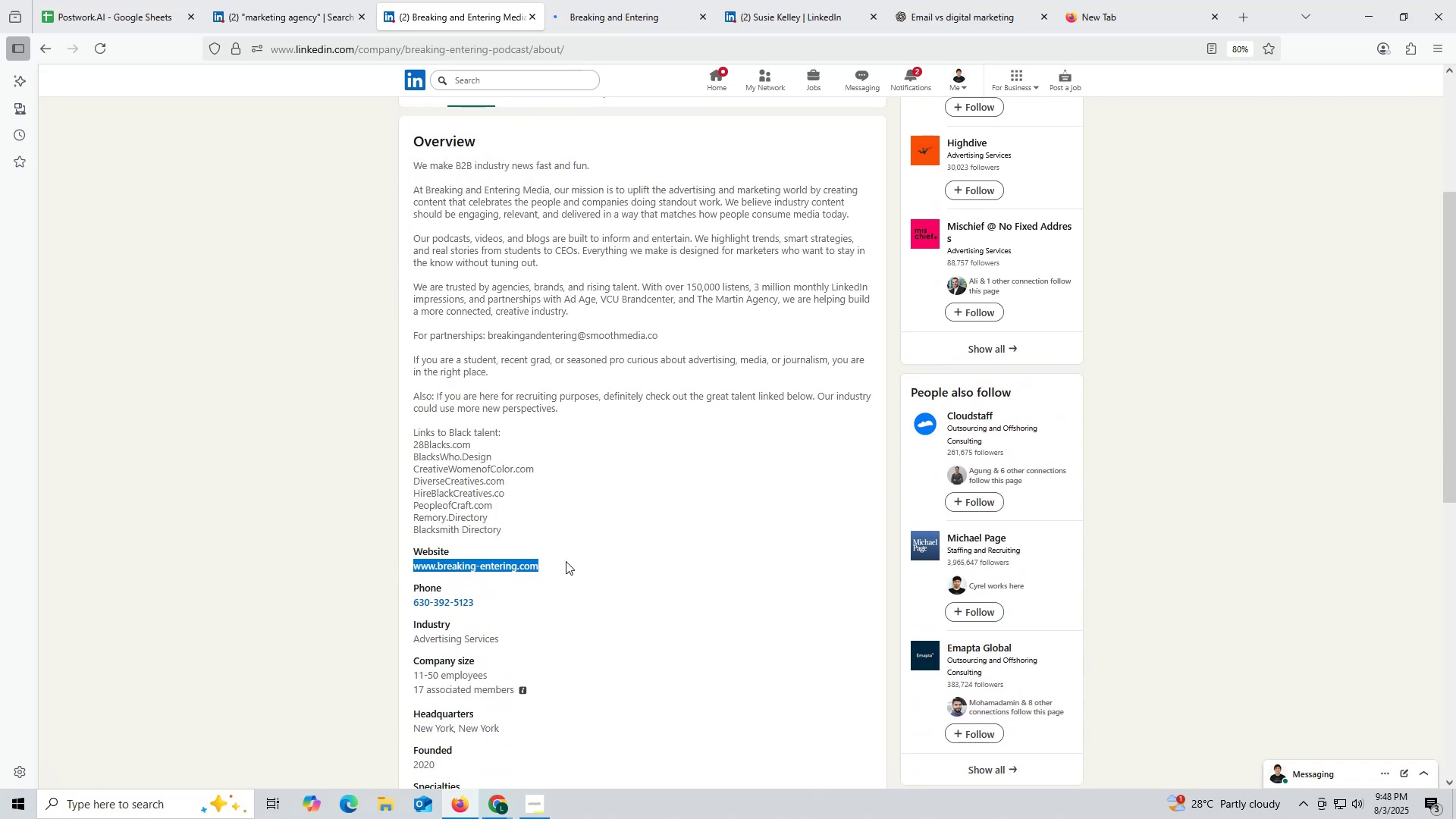 
key(Control+C)
 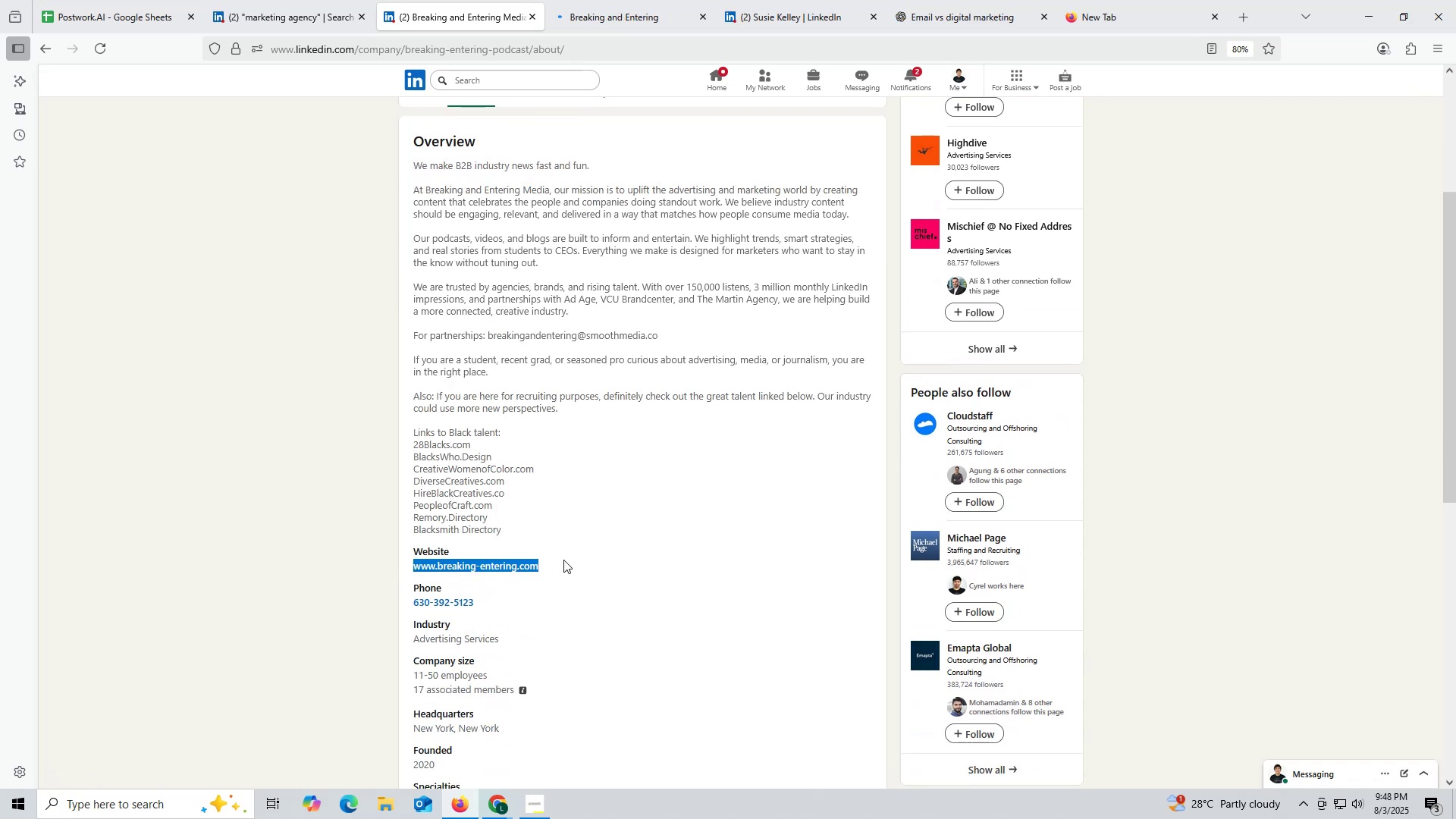 
key(Control+ControlLeft)
 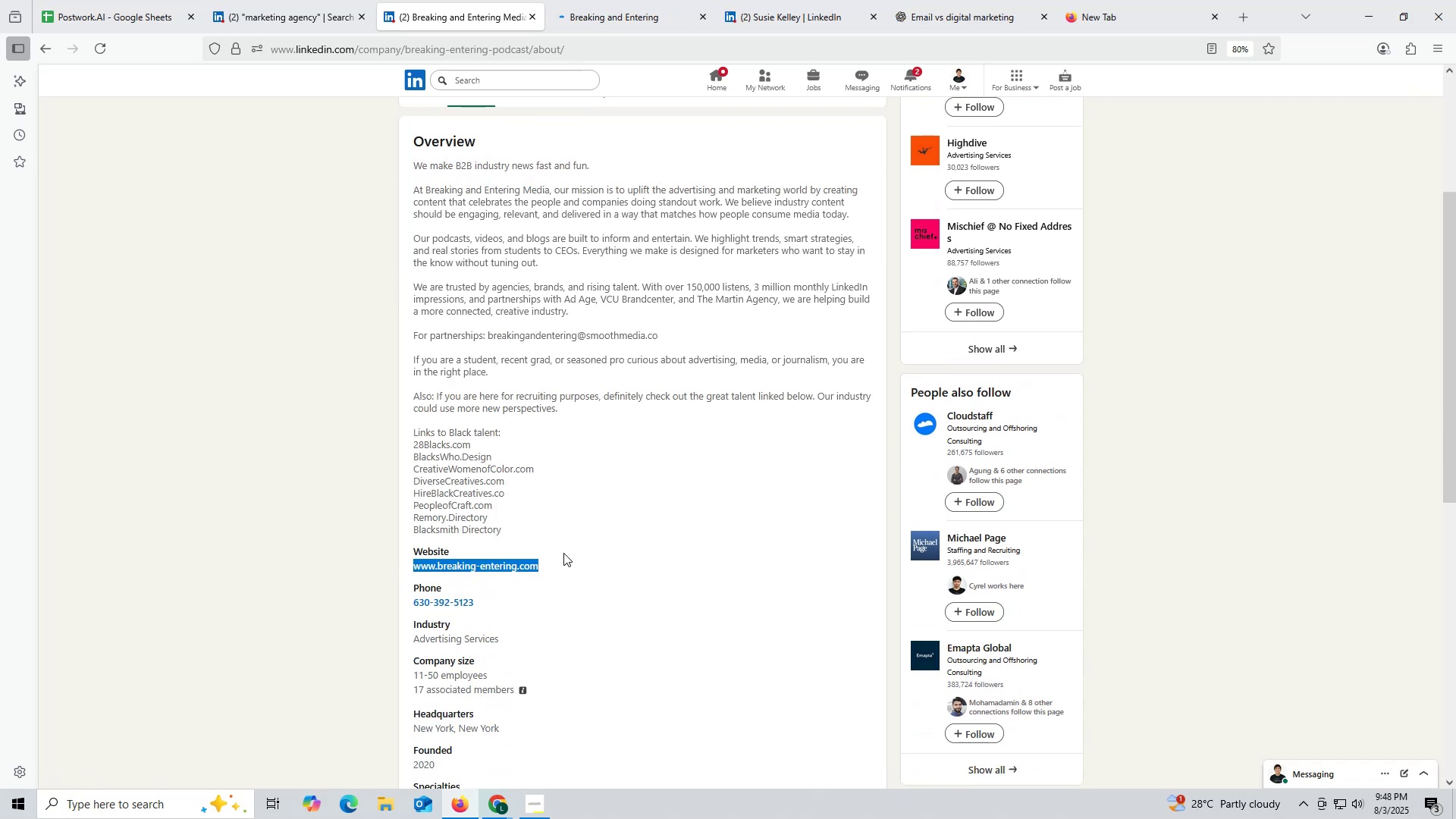 
key(Control+C)
 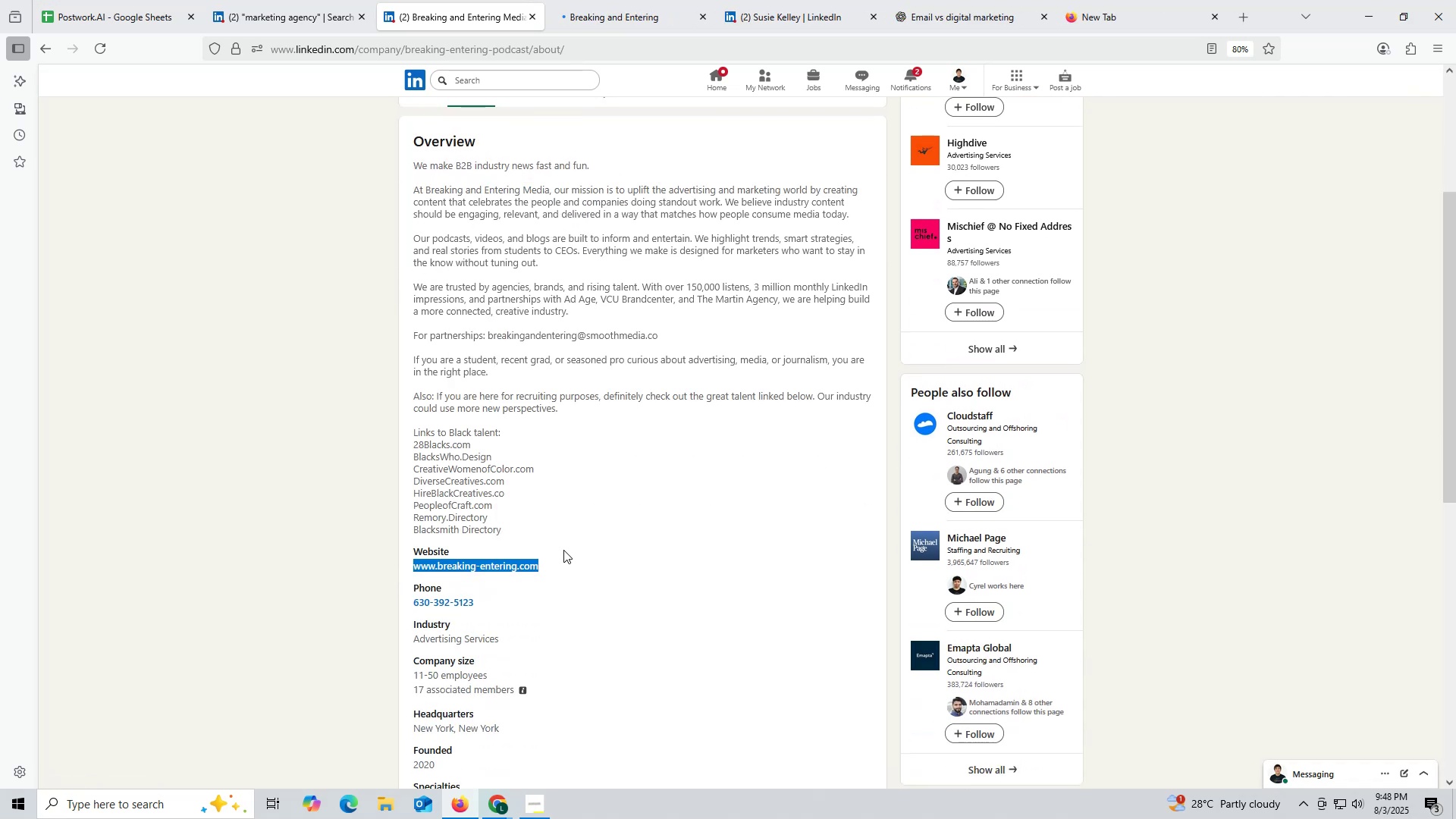 
scroll: coordinate [563, 550], scroll_direction: down, amount: 1.0
 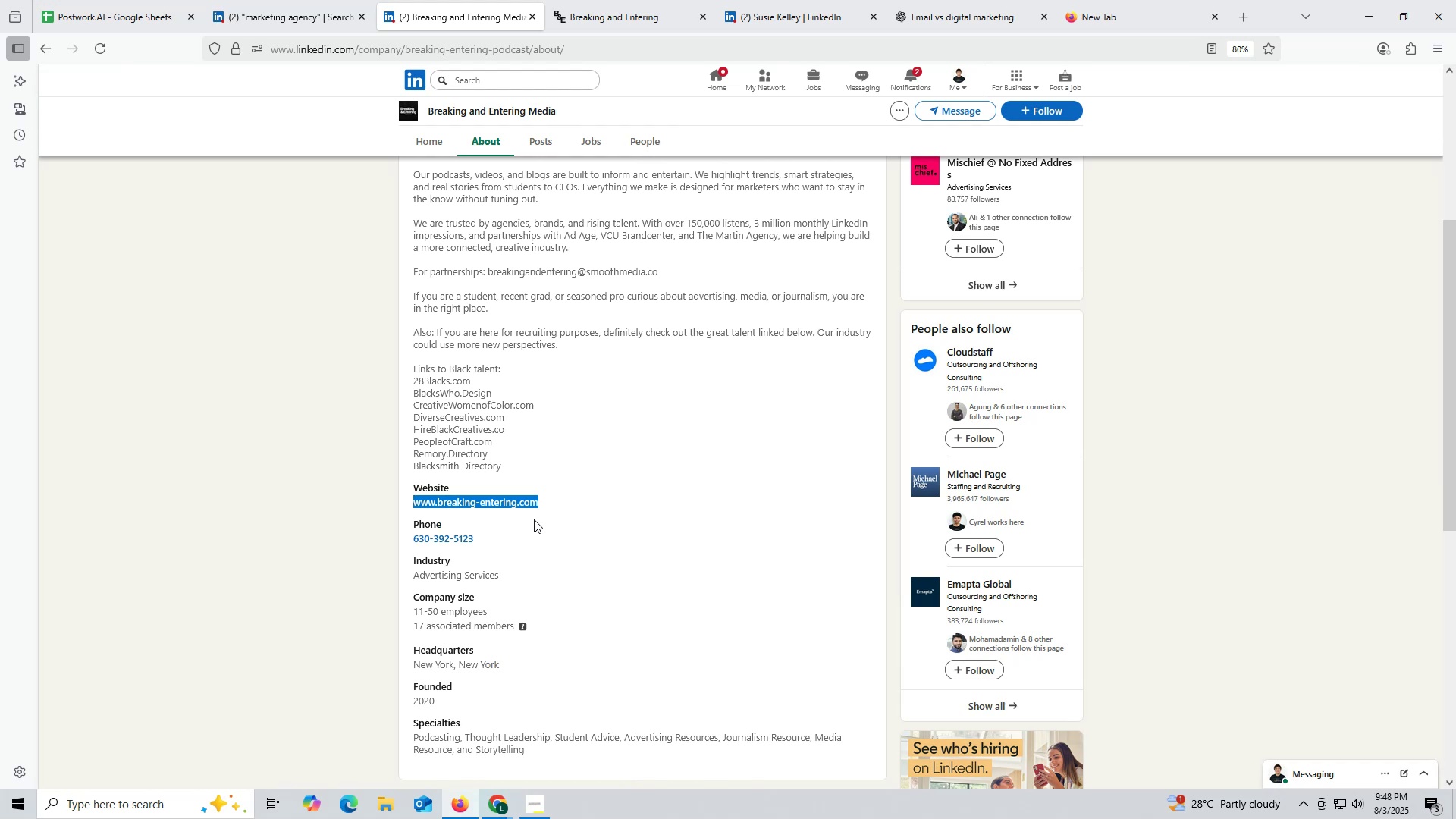 
wait(9.78)
 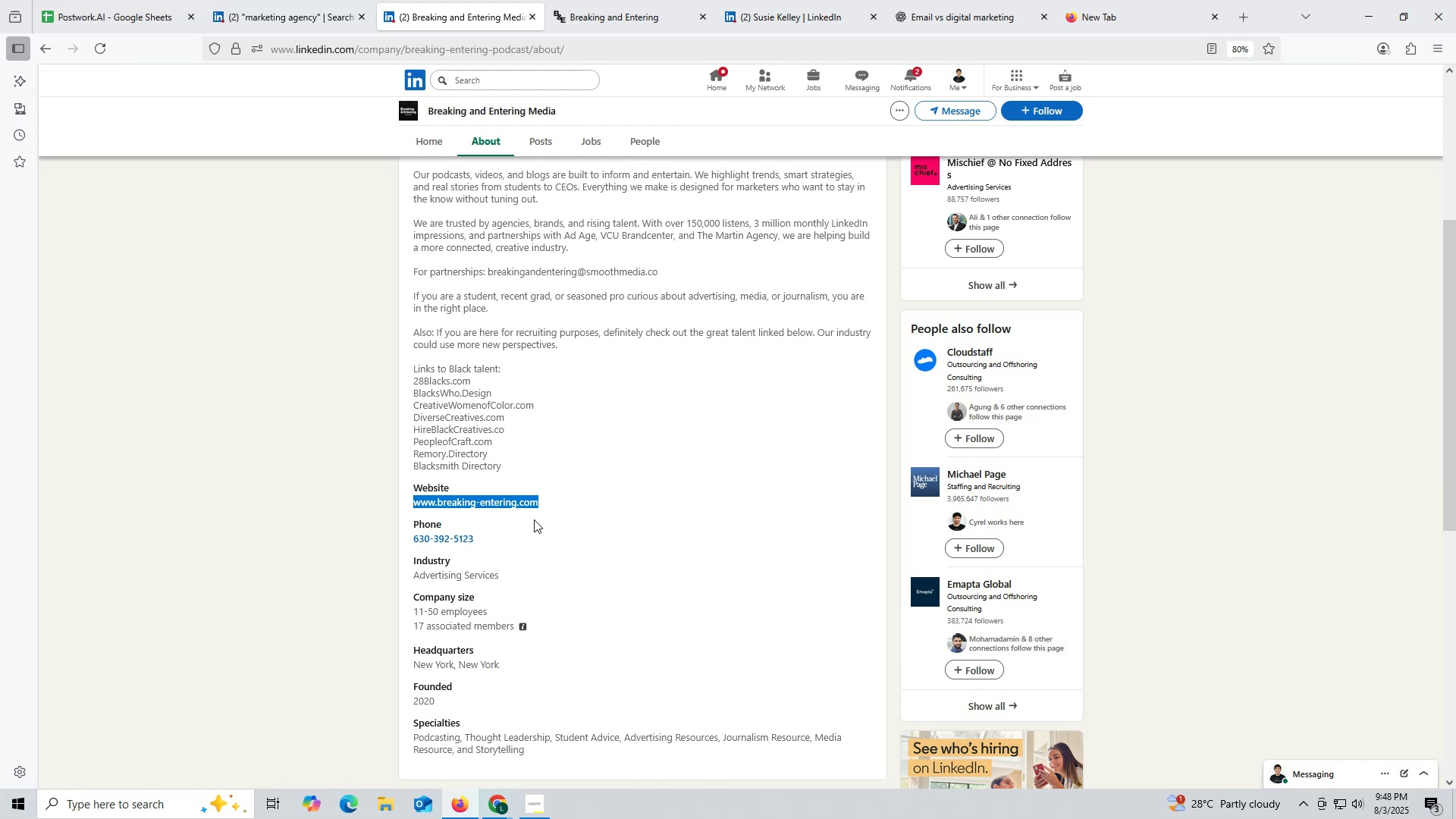 
left_click([615, 28])
 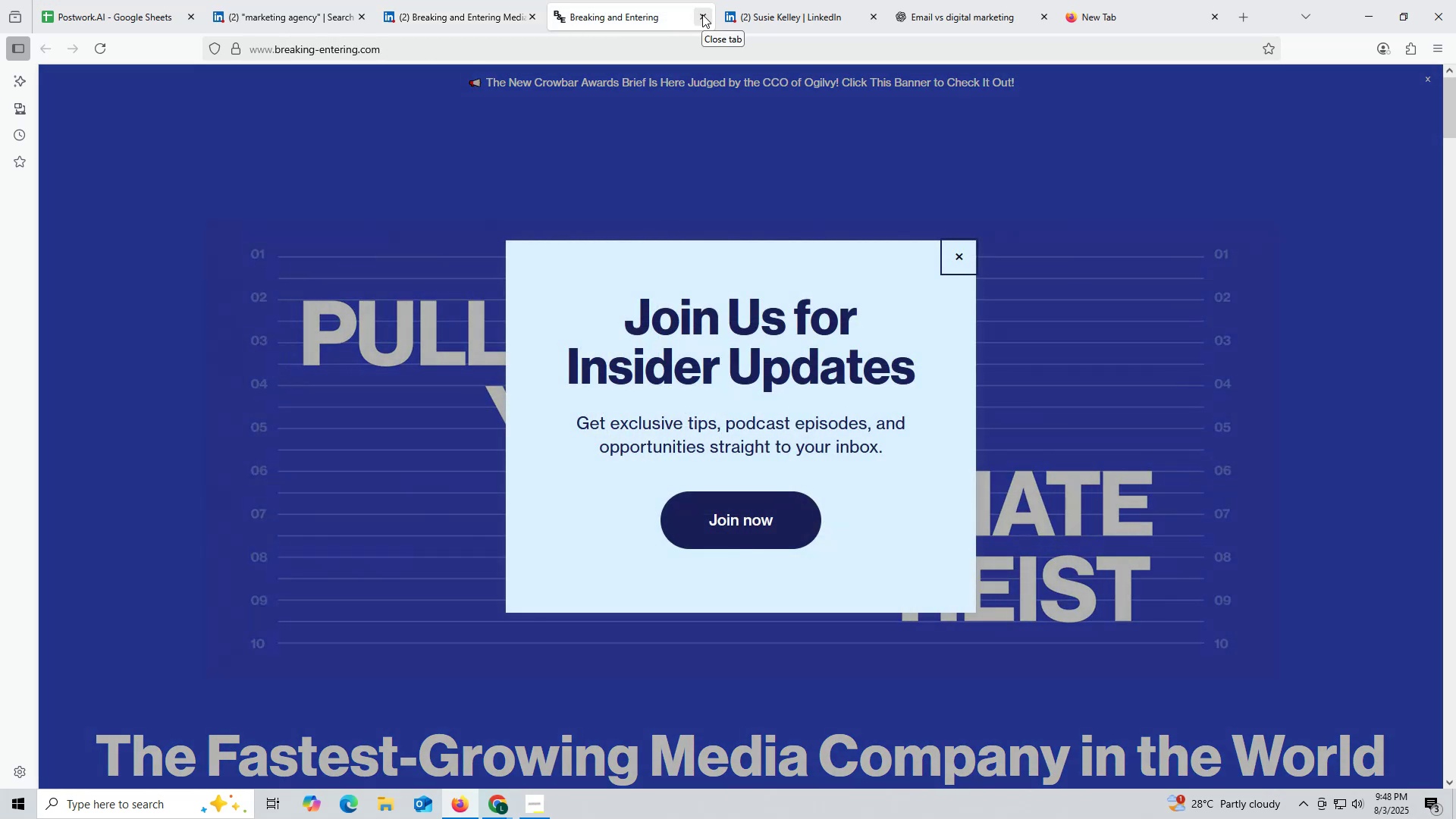 
left_click([702, 14])
 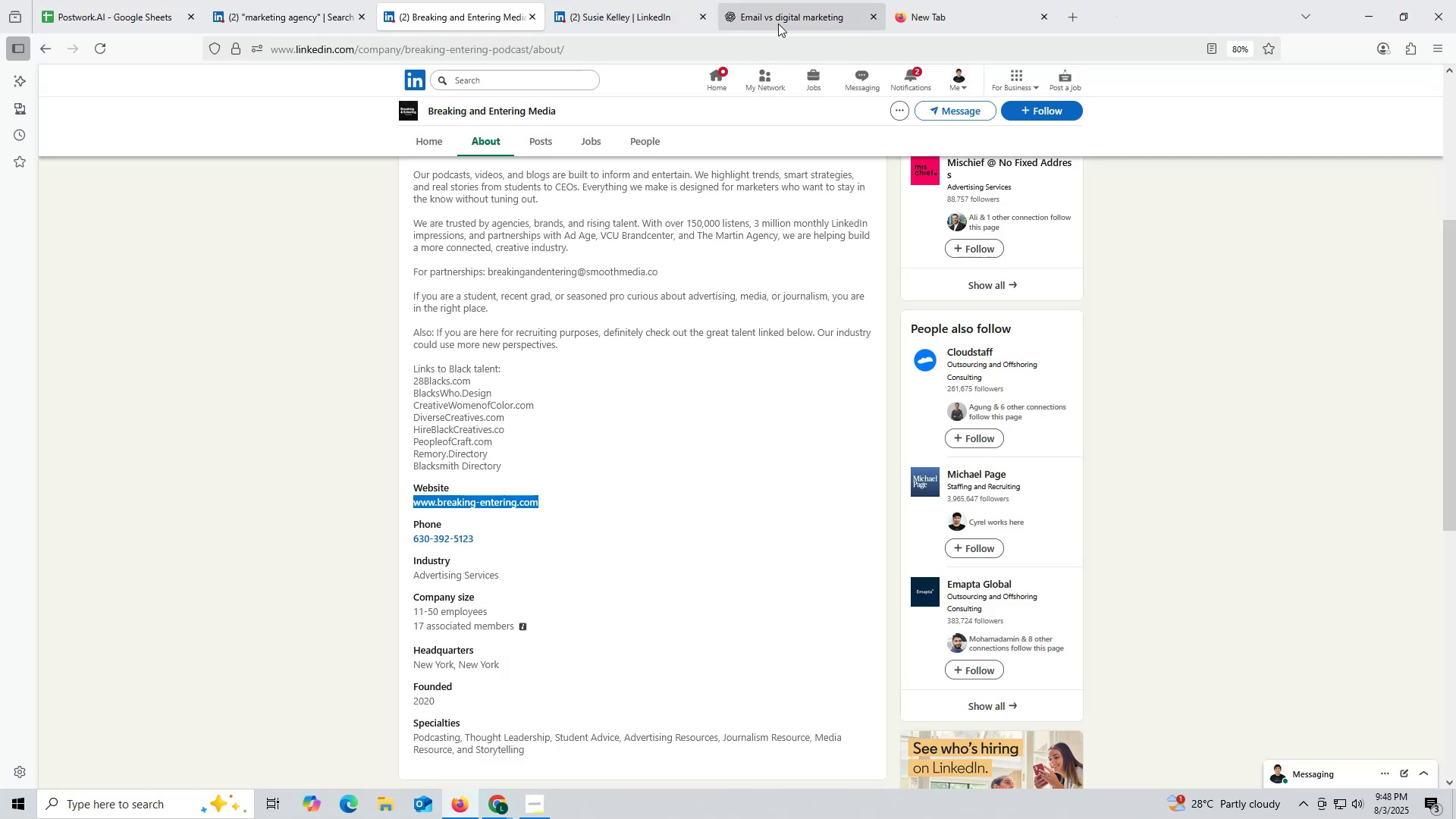 
left_click([780, 21])
 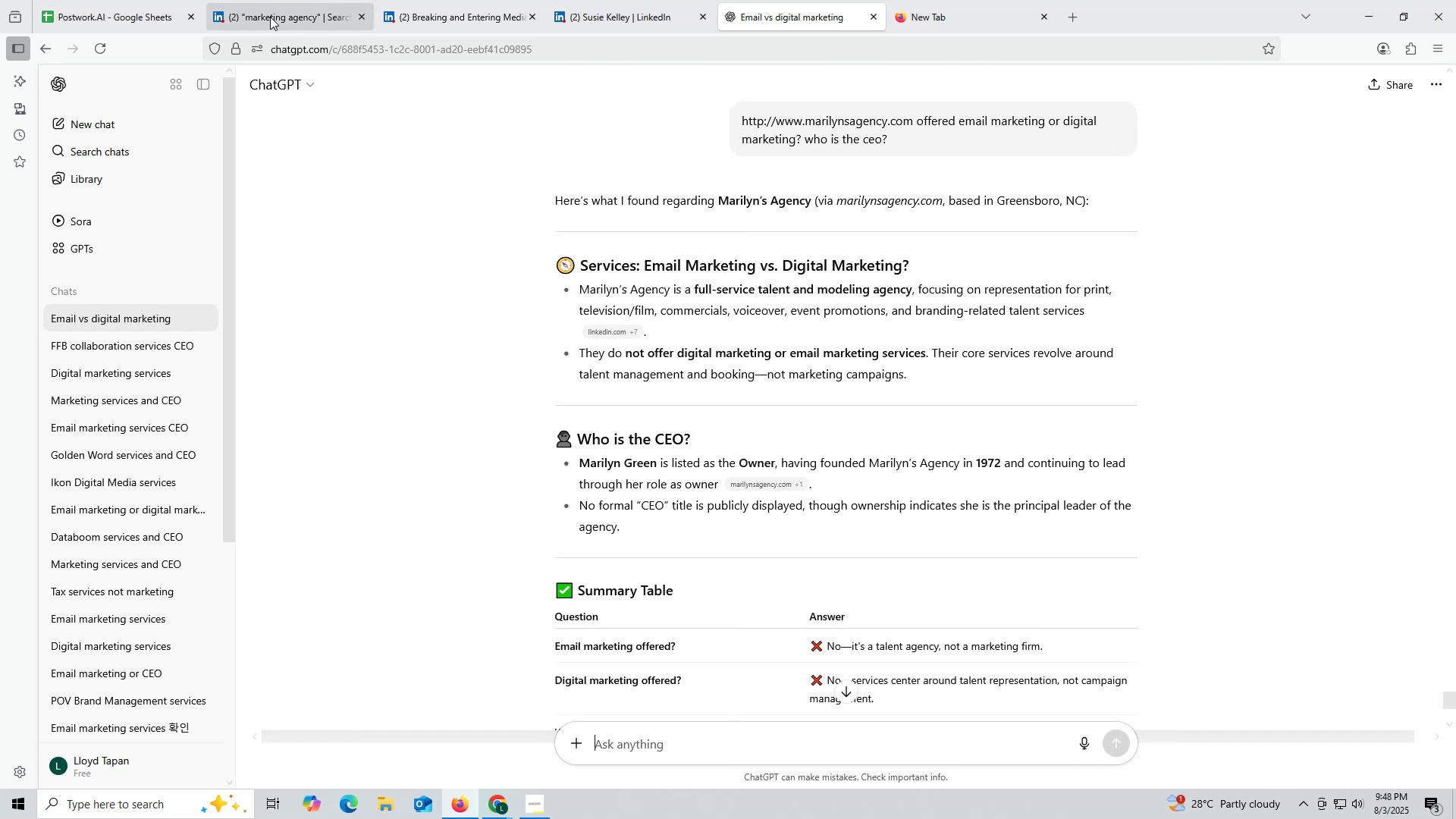 
left_click([131, 9])
 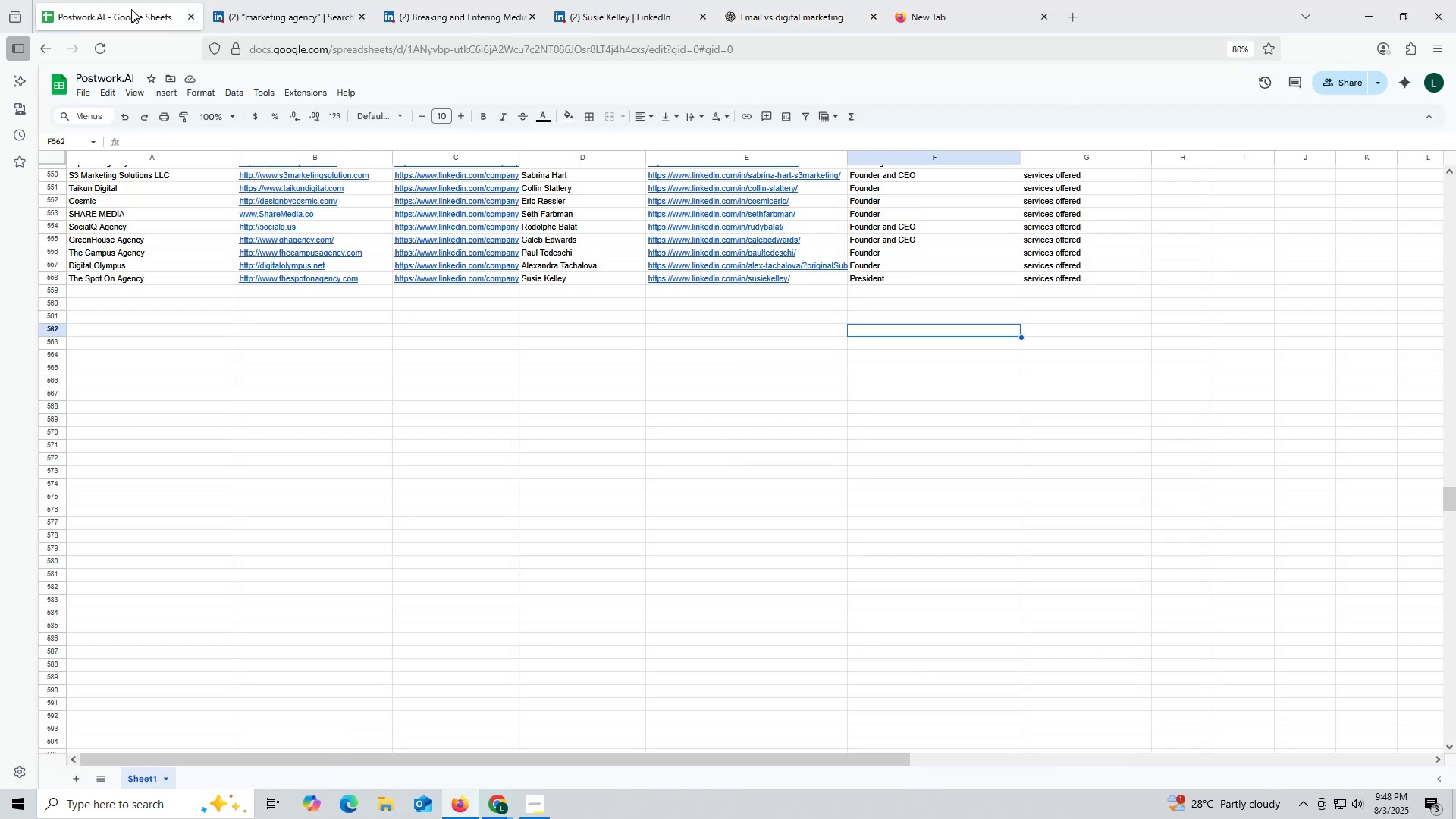 
key(Control+ControlLeft)
 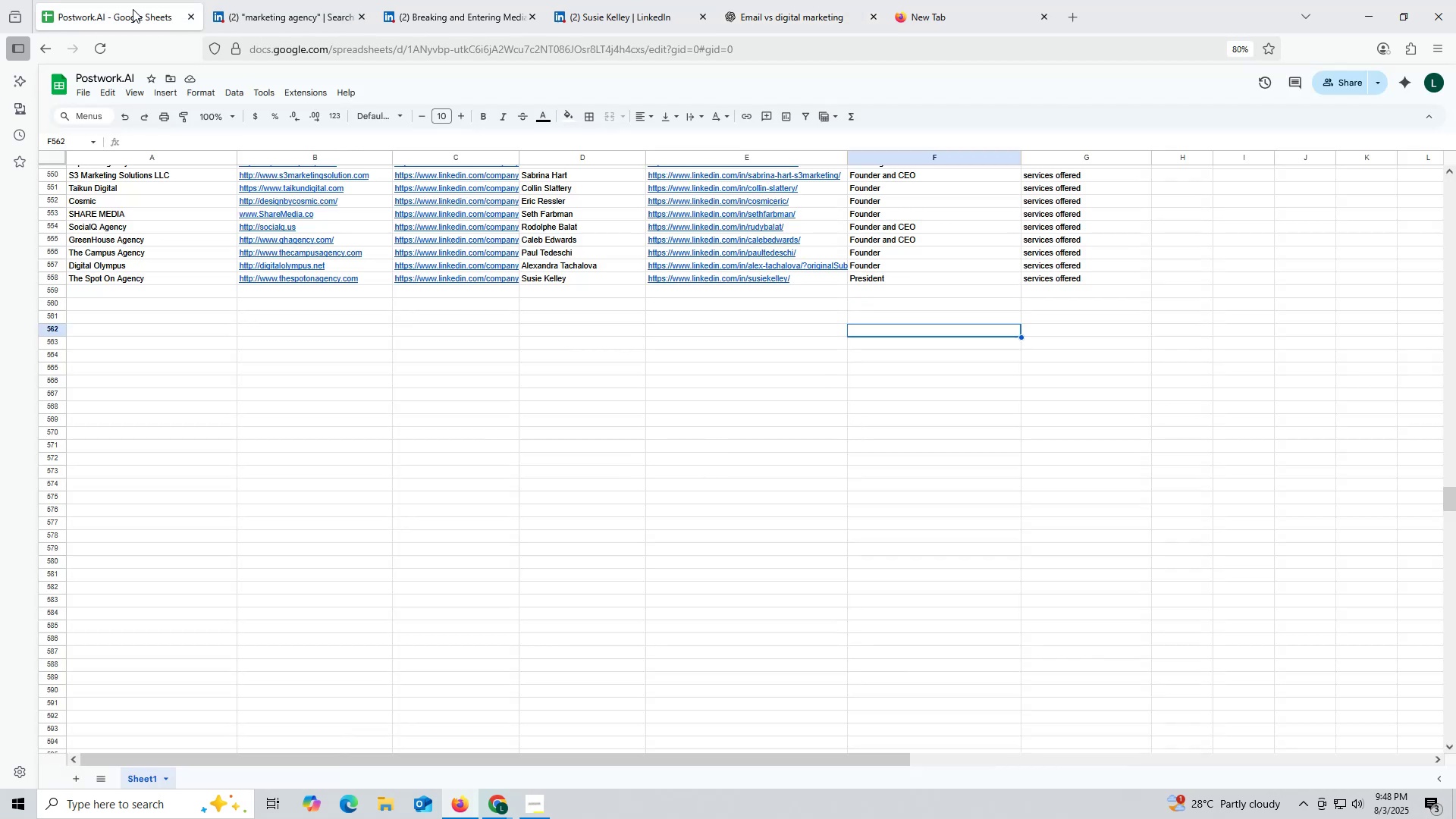 
key(Control+F)
 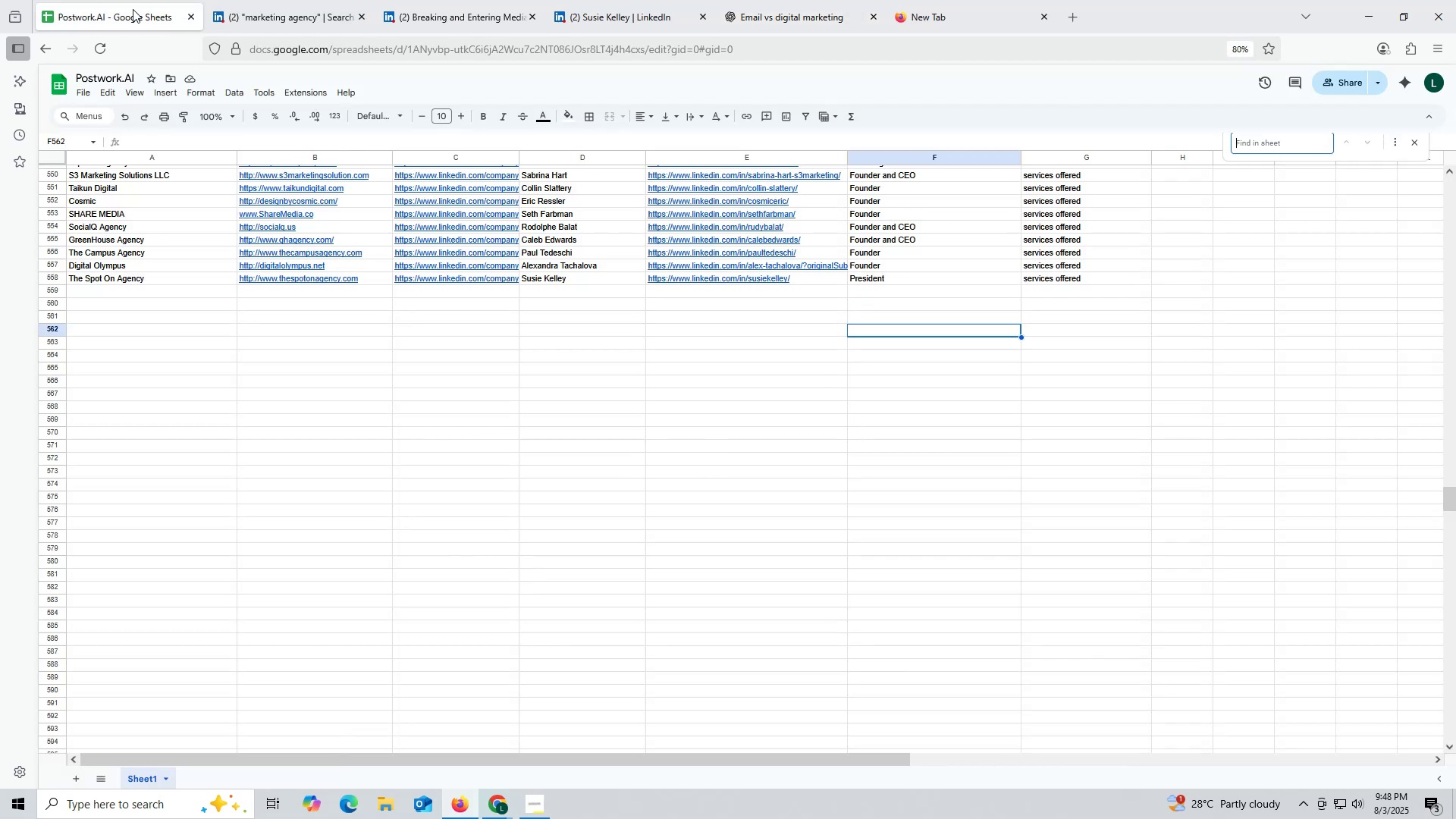 
key(Control+ControlLeft)
 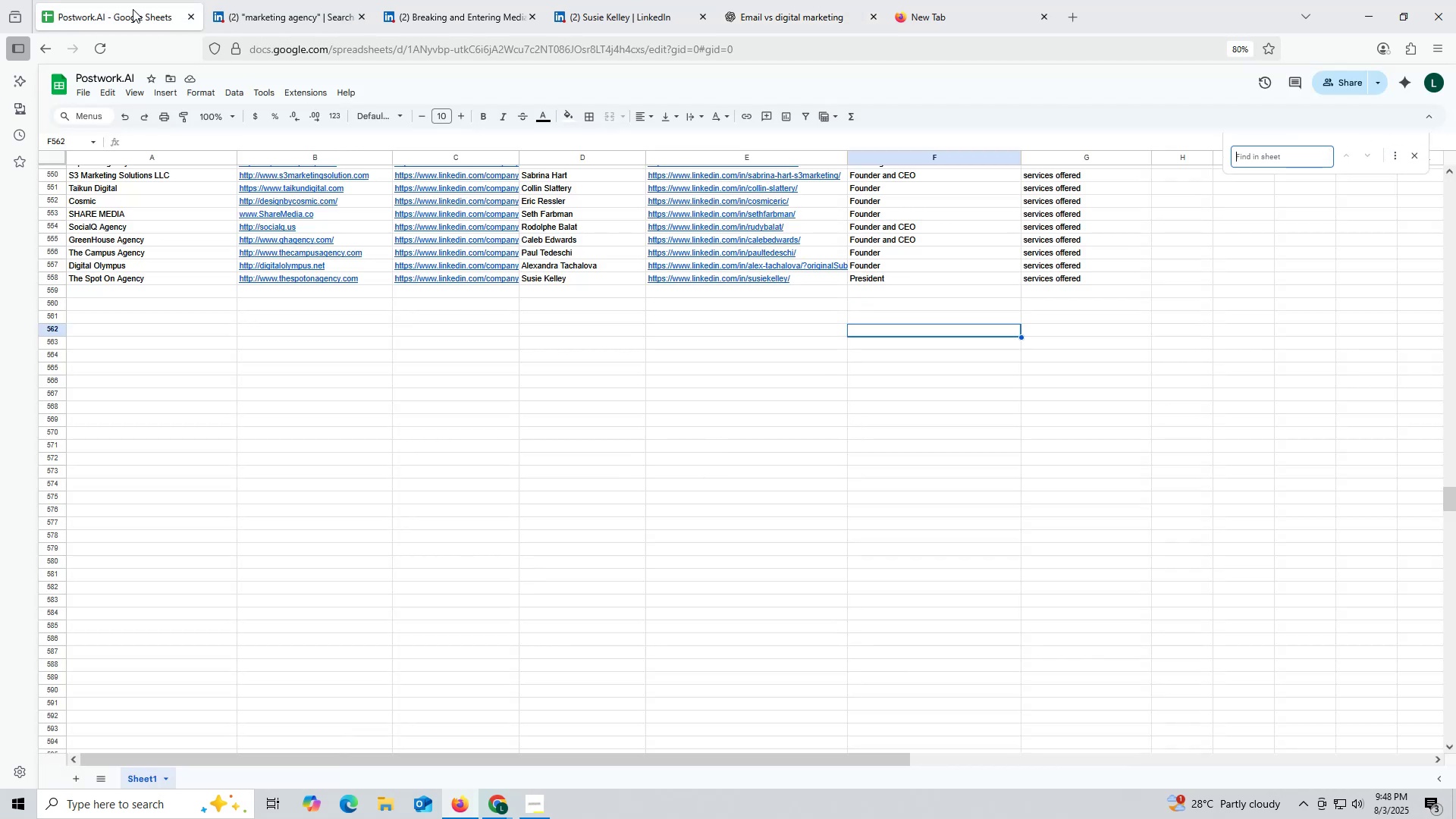 
key(Control+V)
 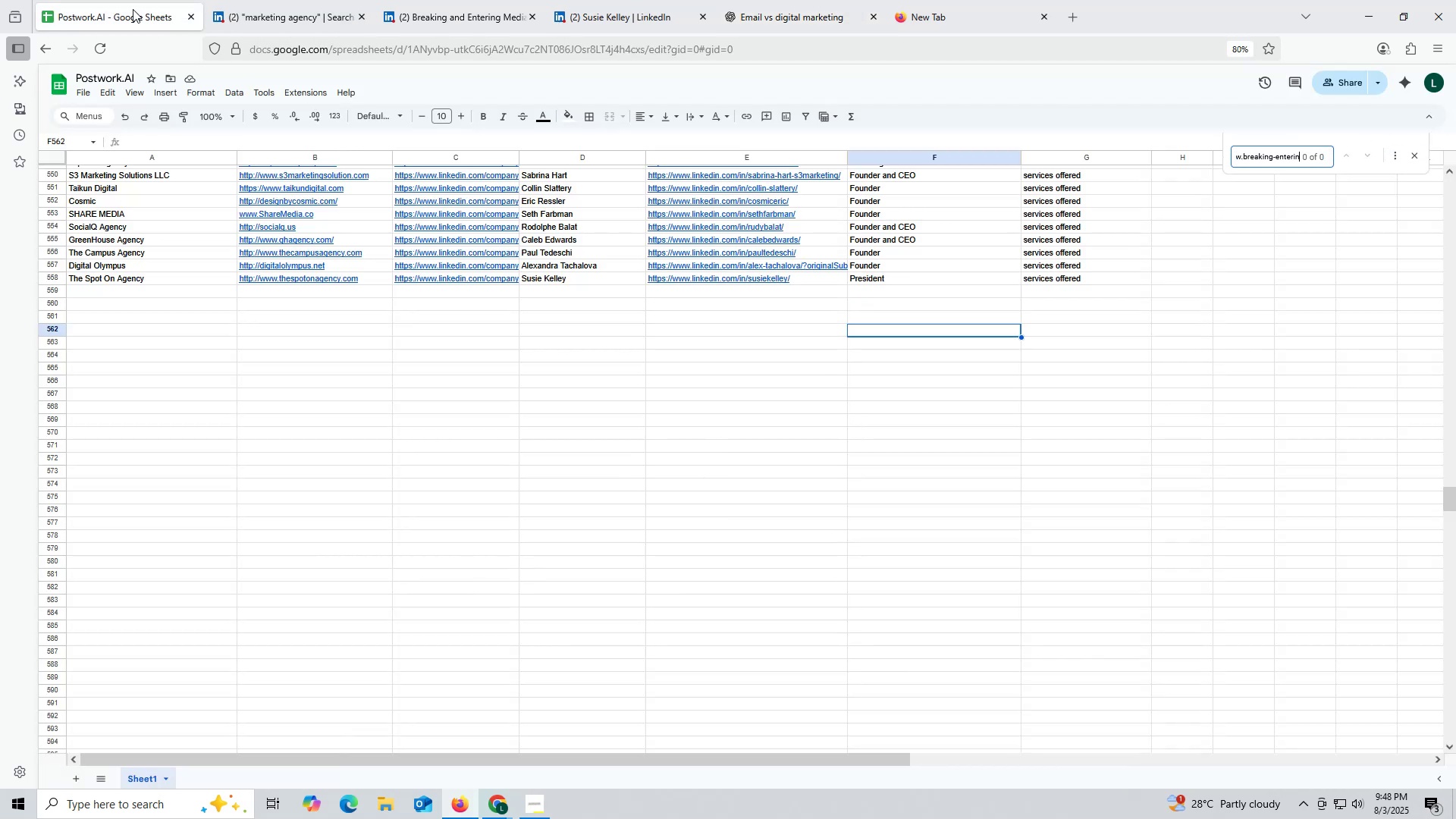 
key(Enter)
 